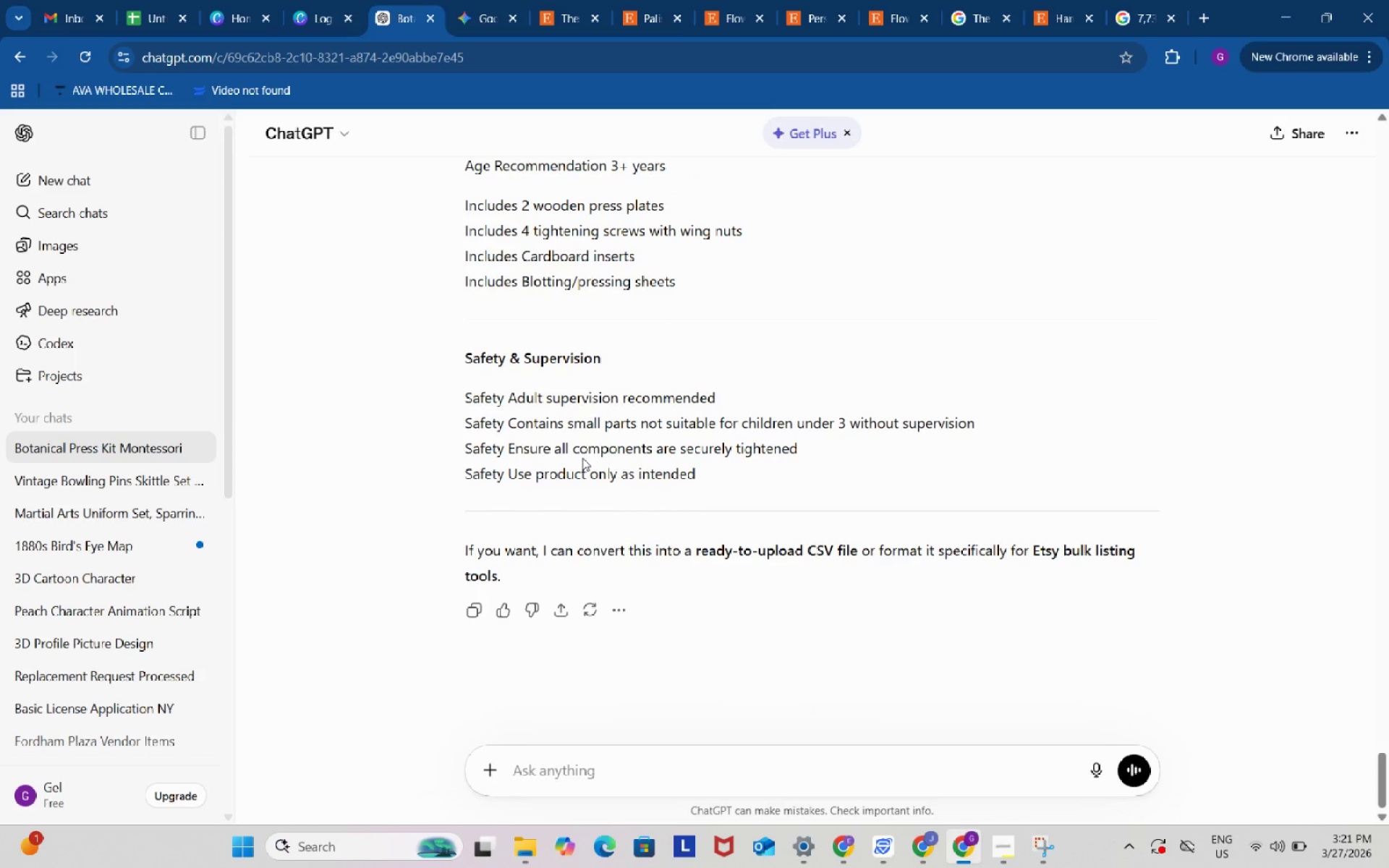 
scroll: coordinate [581, 458], scroll_direction: up, amount: 16.0
 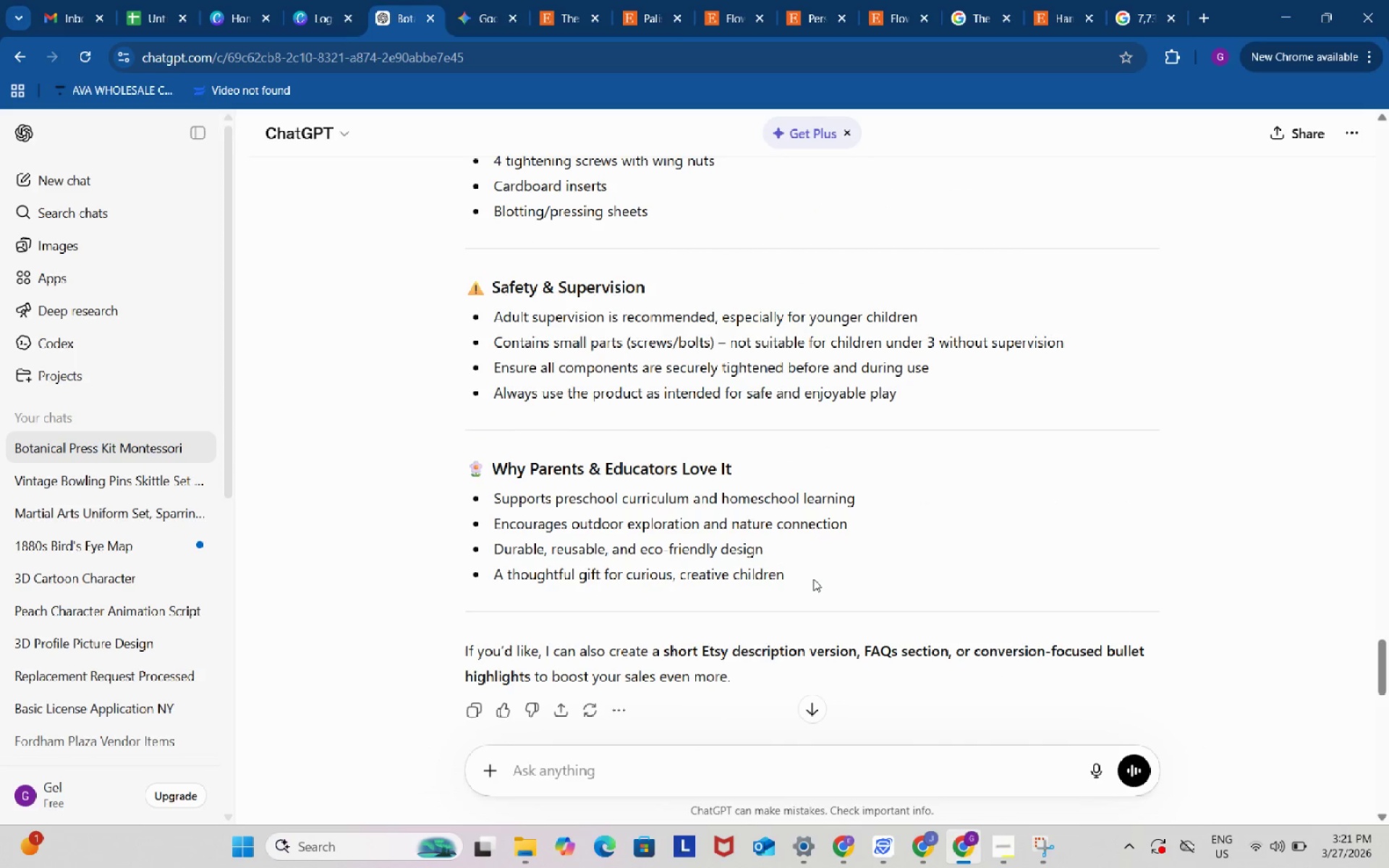 
left_click_drag(start_coordinate=[812, 575], to_coordinate=[472, 456])
 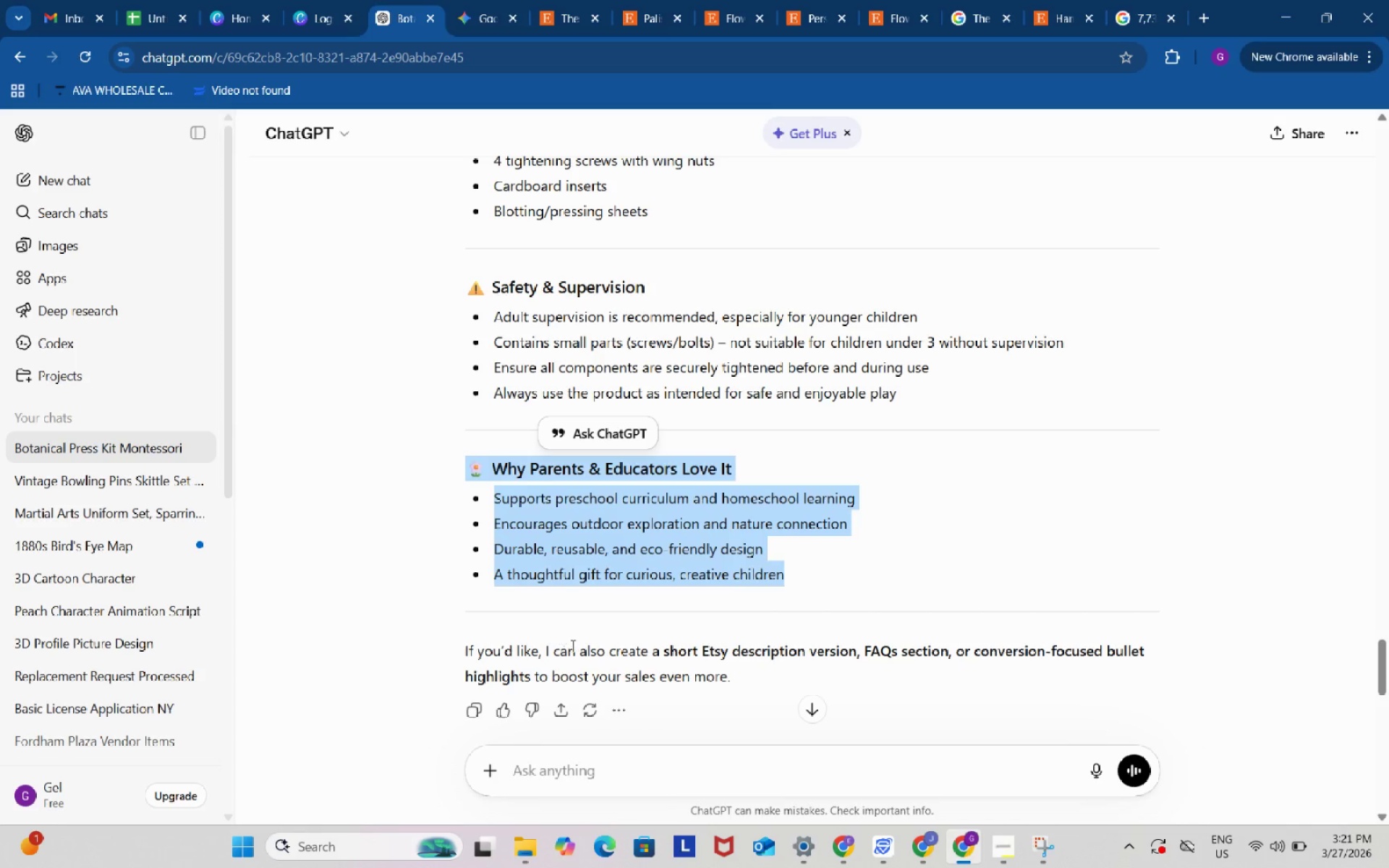 
scroll: coordinate [472, 456], scroll_direction: none, amount: 0.0
 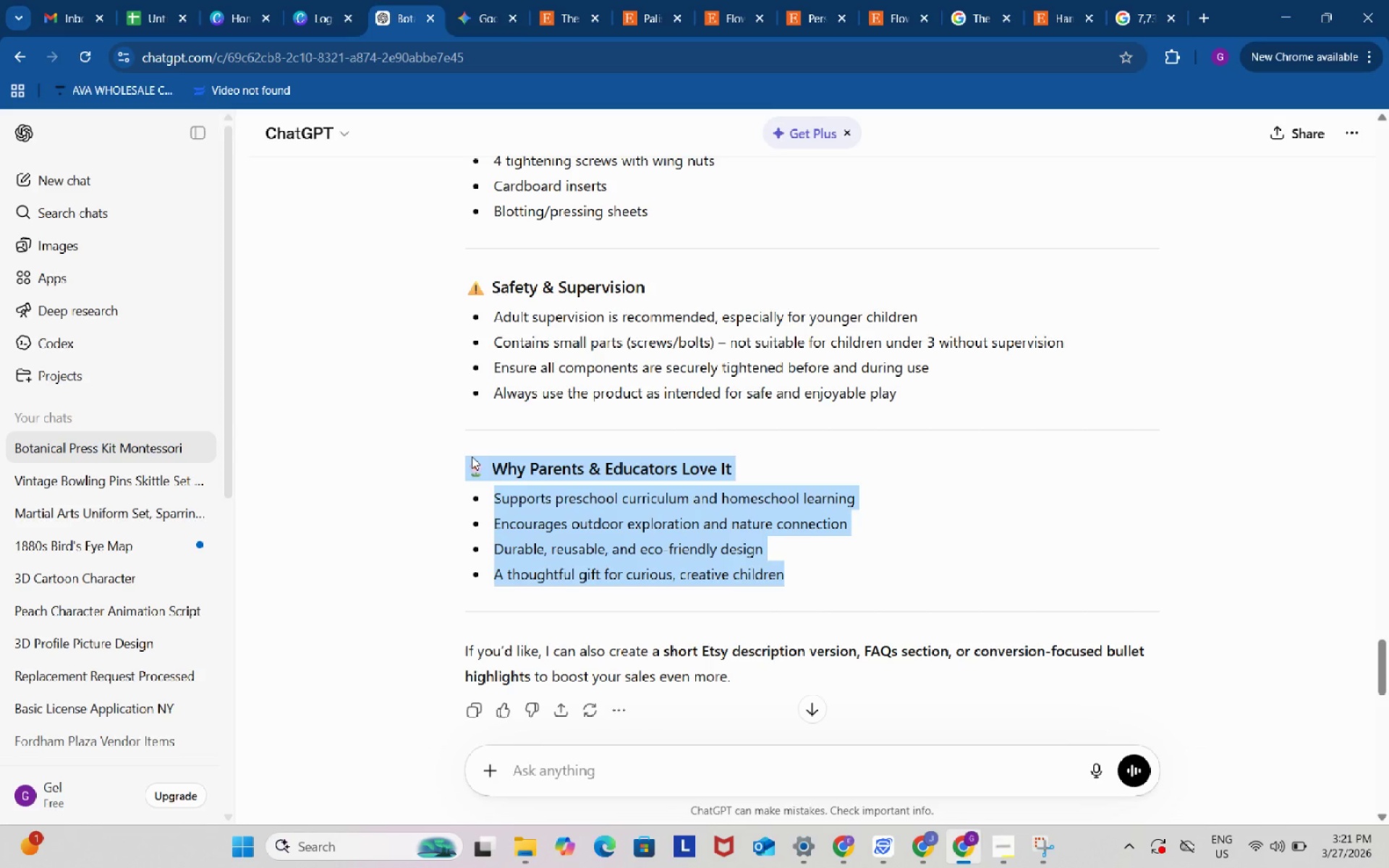 
left_click_drag(start_coordinate=[755, 676], to_coordinate=[465, 652])
 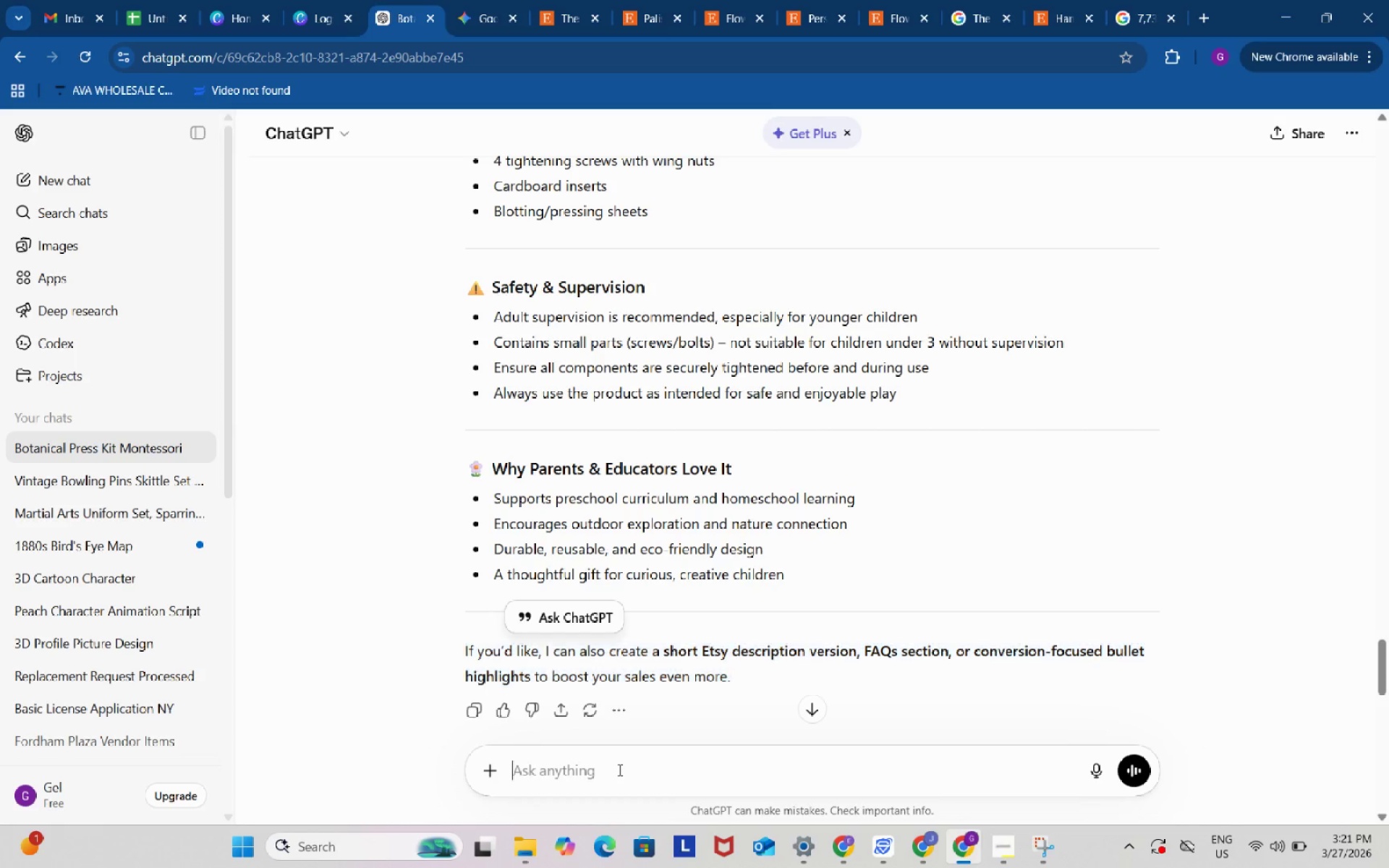 
key(Control+ControlLeft)
 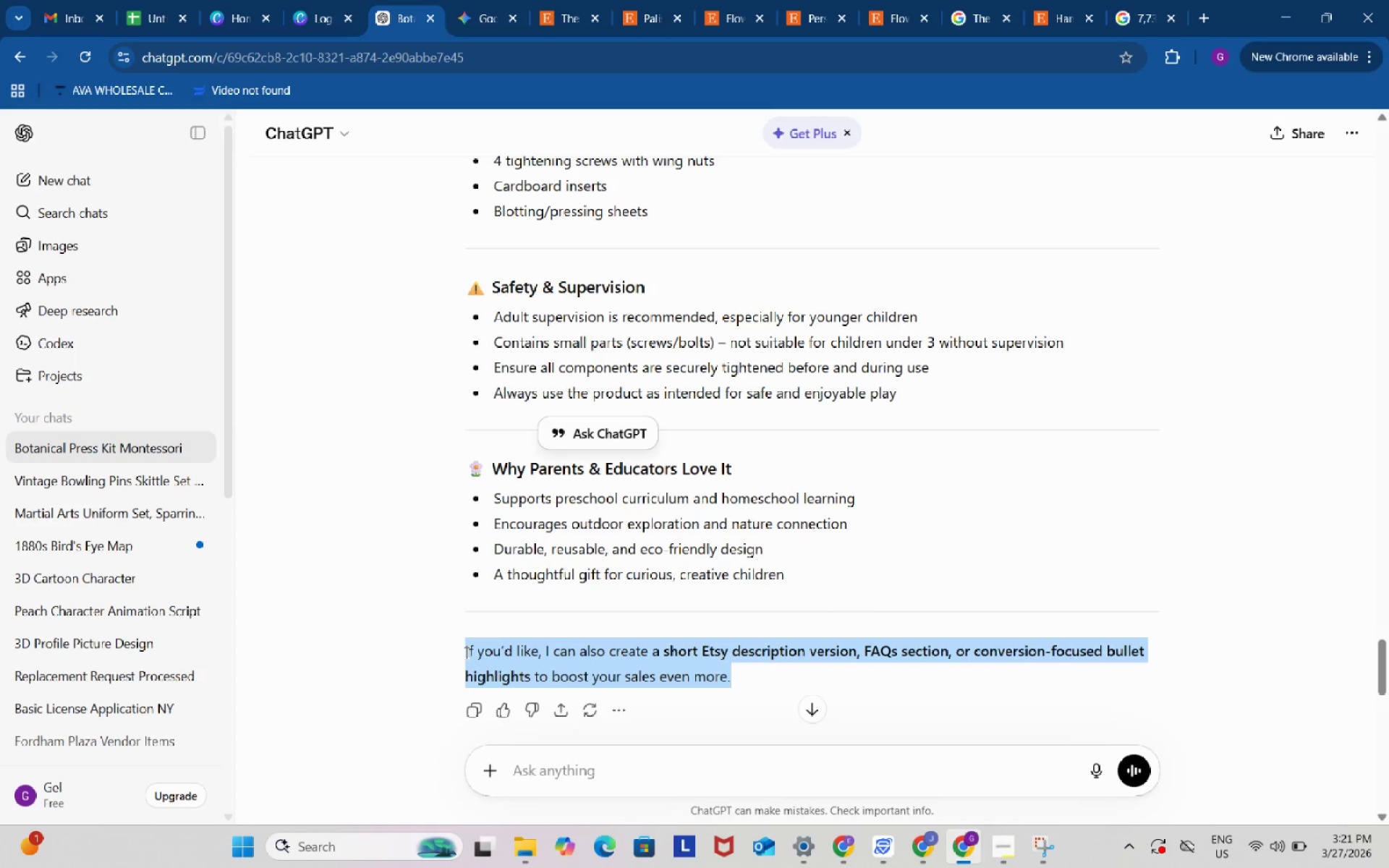 
key(Control+C)
 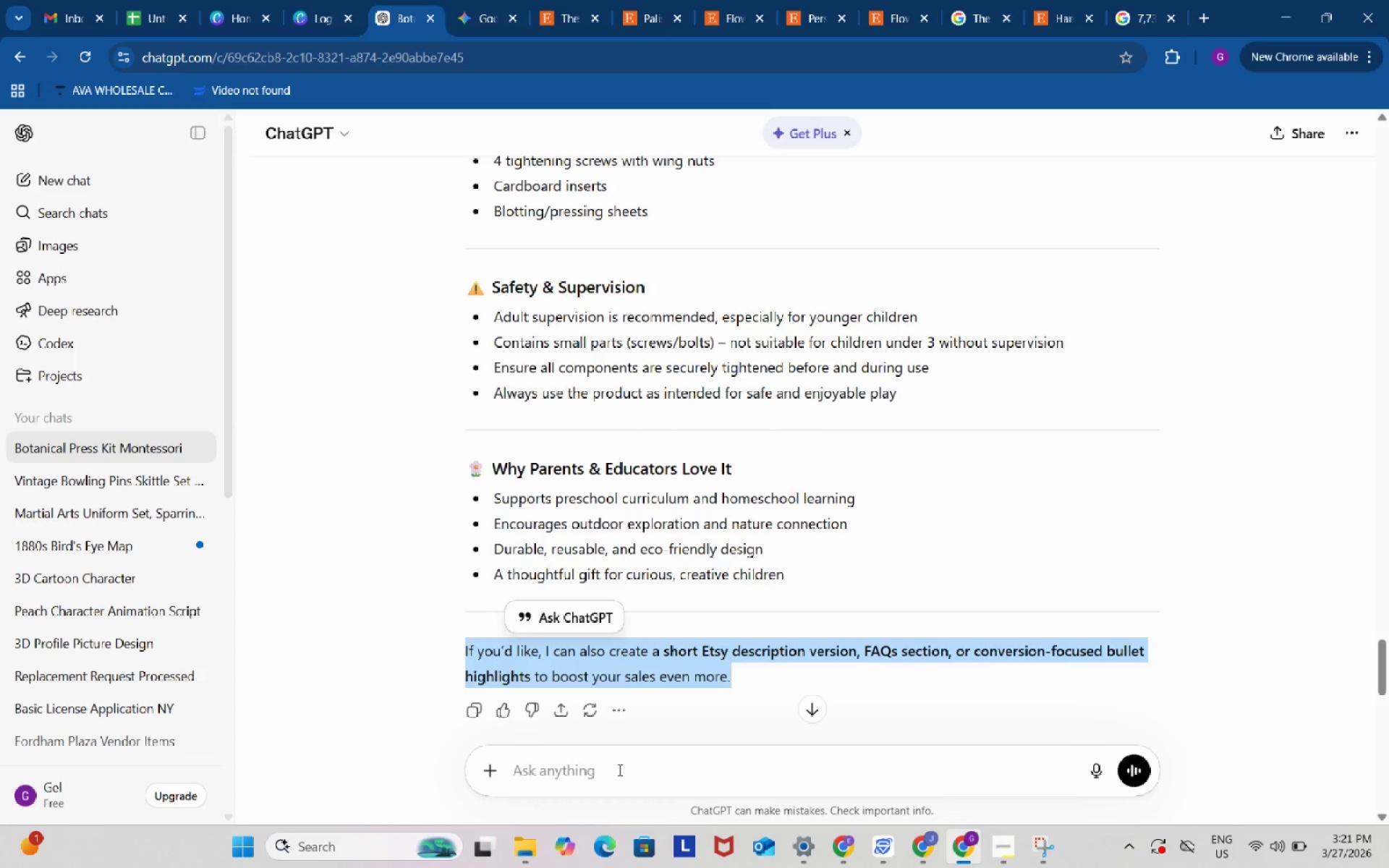 
left_click([619, 770])
 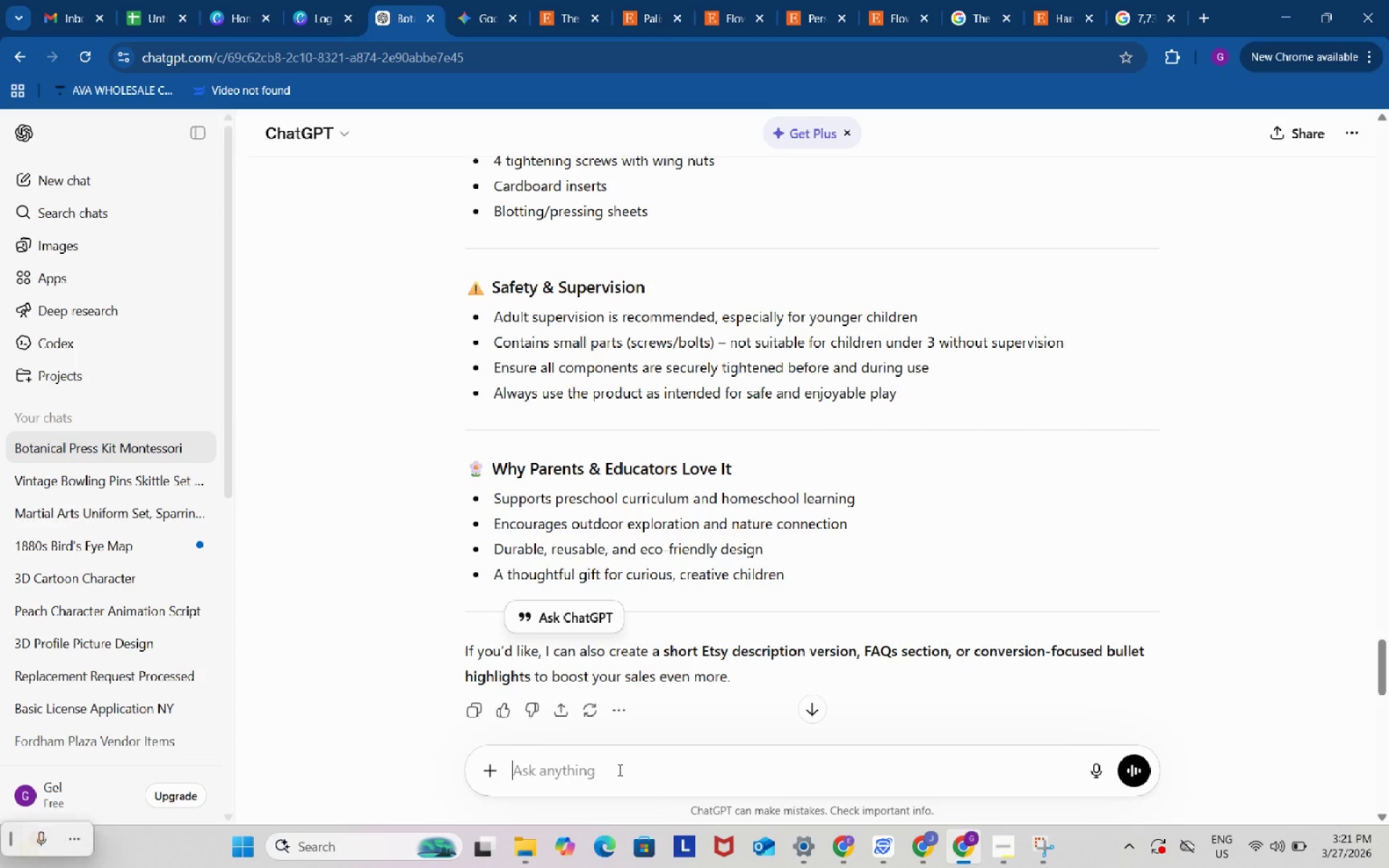 
key(Control+ControlLeft)
 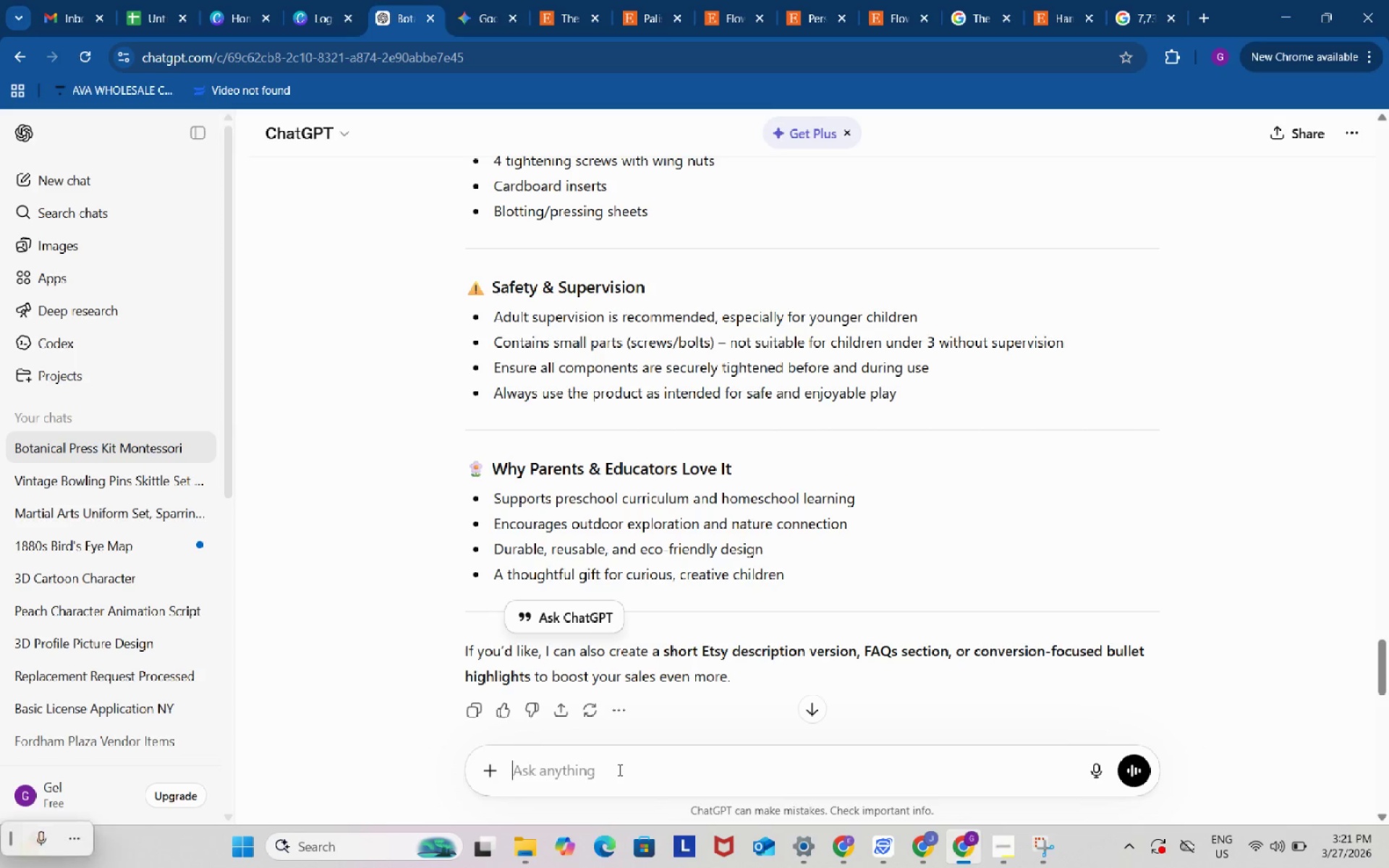 
key(Control+V)
 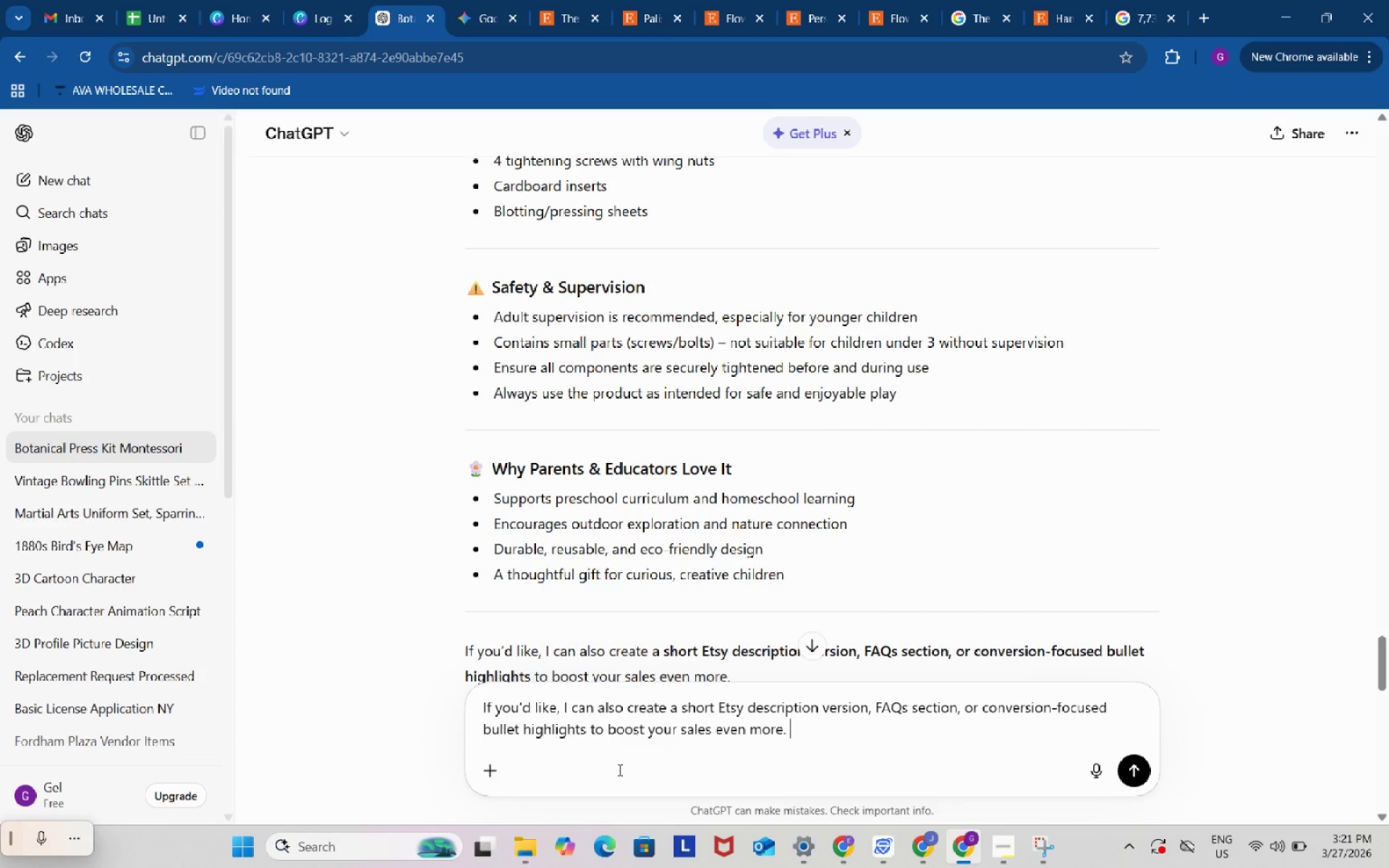 
type( create me this)
 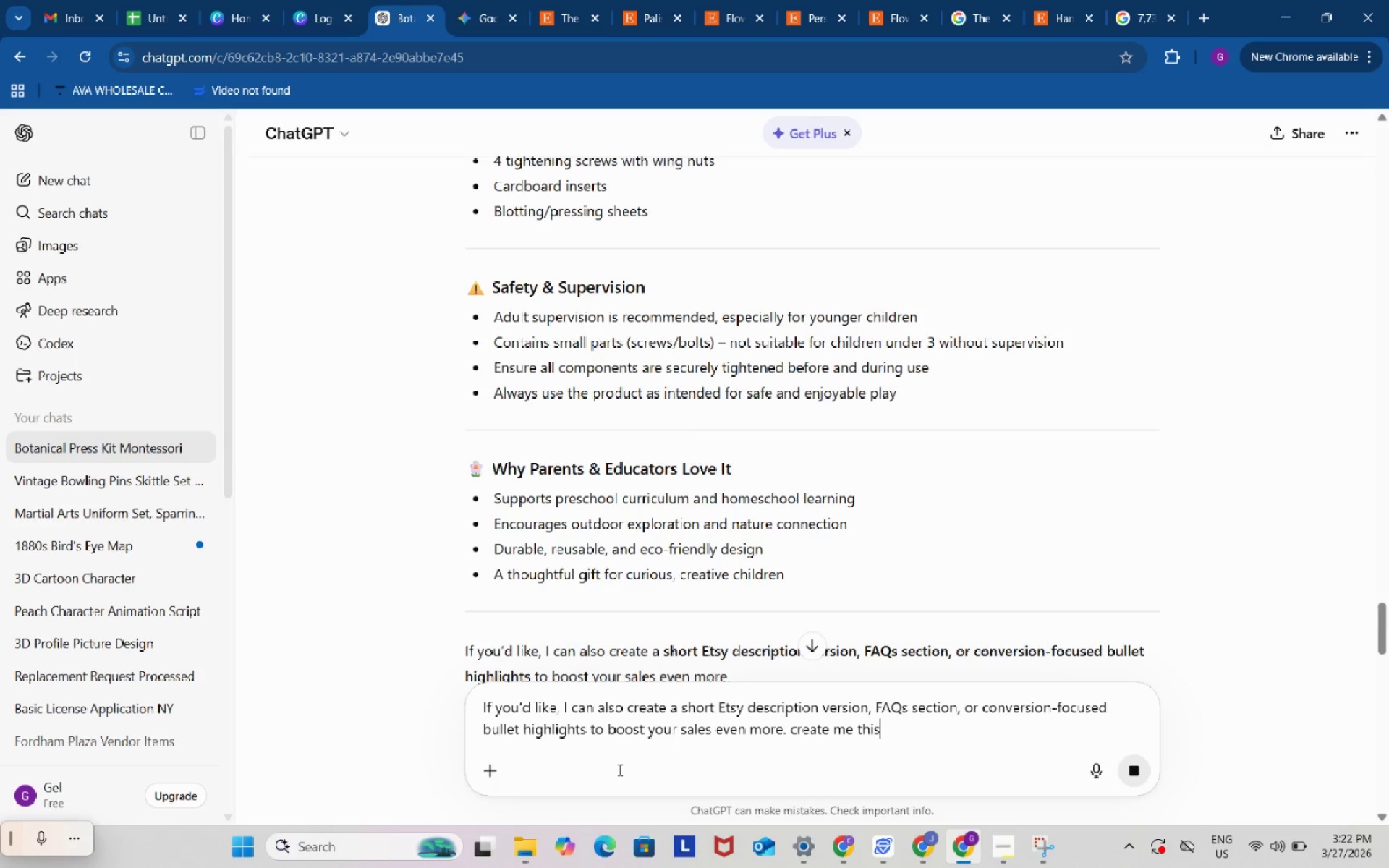 
key(Enter)
 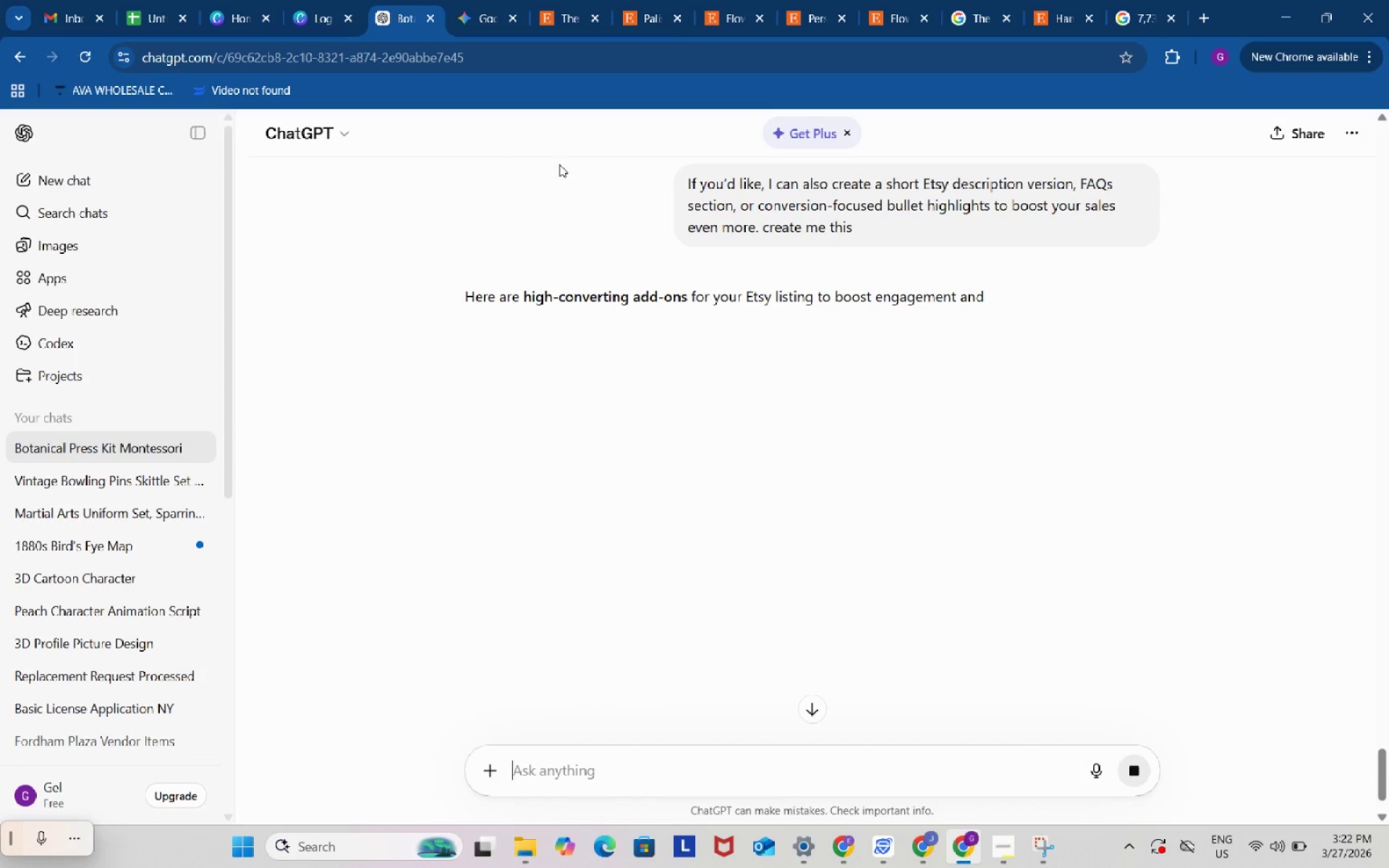 
left_click([744, 9])
 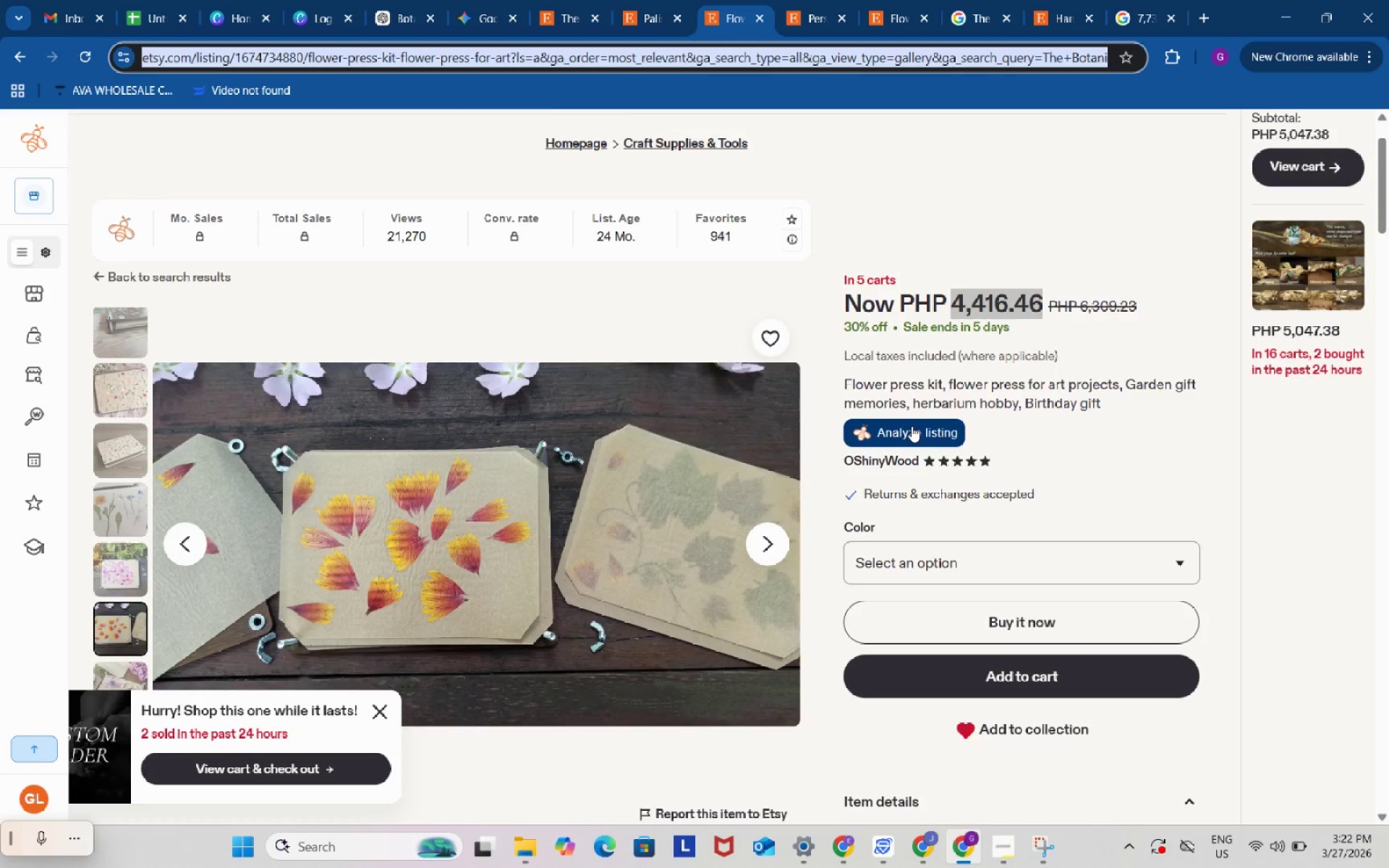 
scroll: coordinate [912, 426], scroll_direction: down, amount: 3.0
 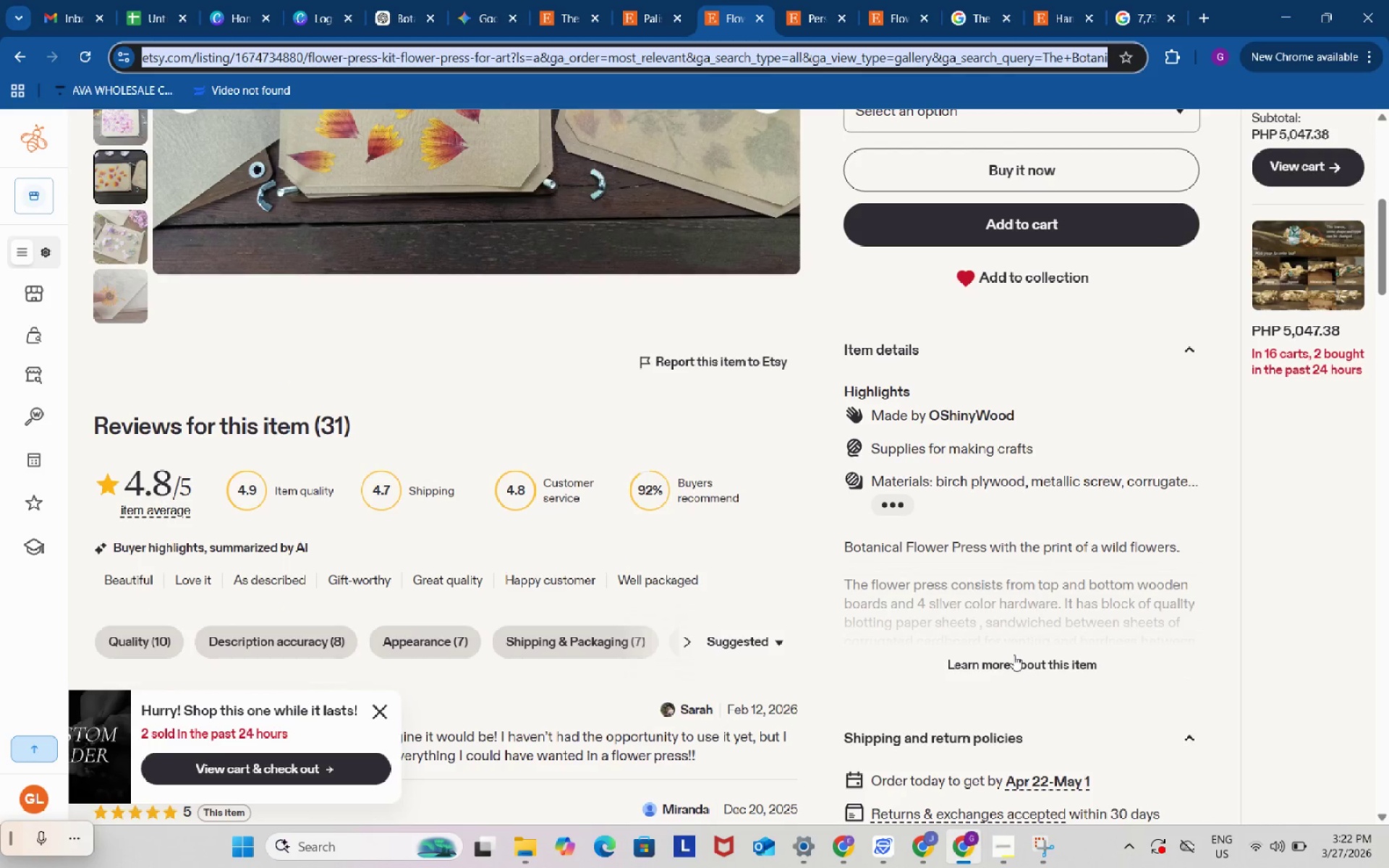 
left_click([1014, 655])
 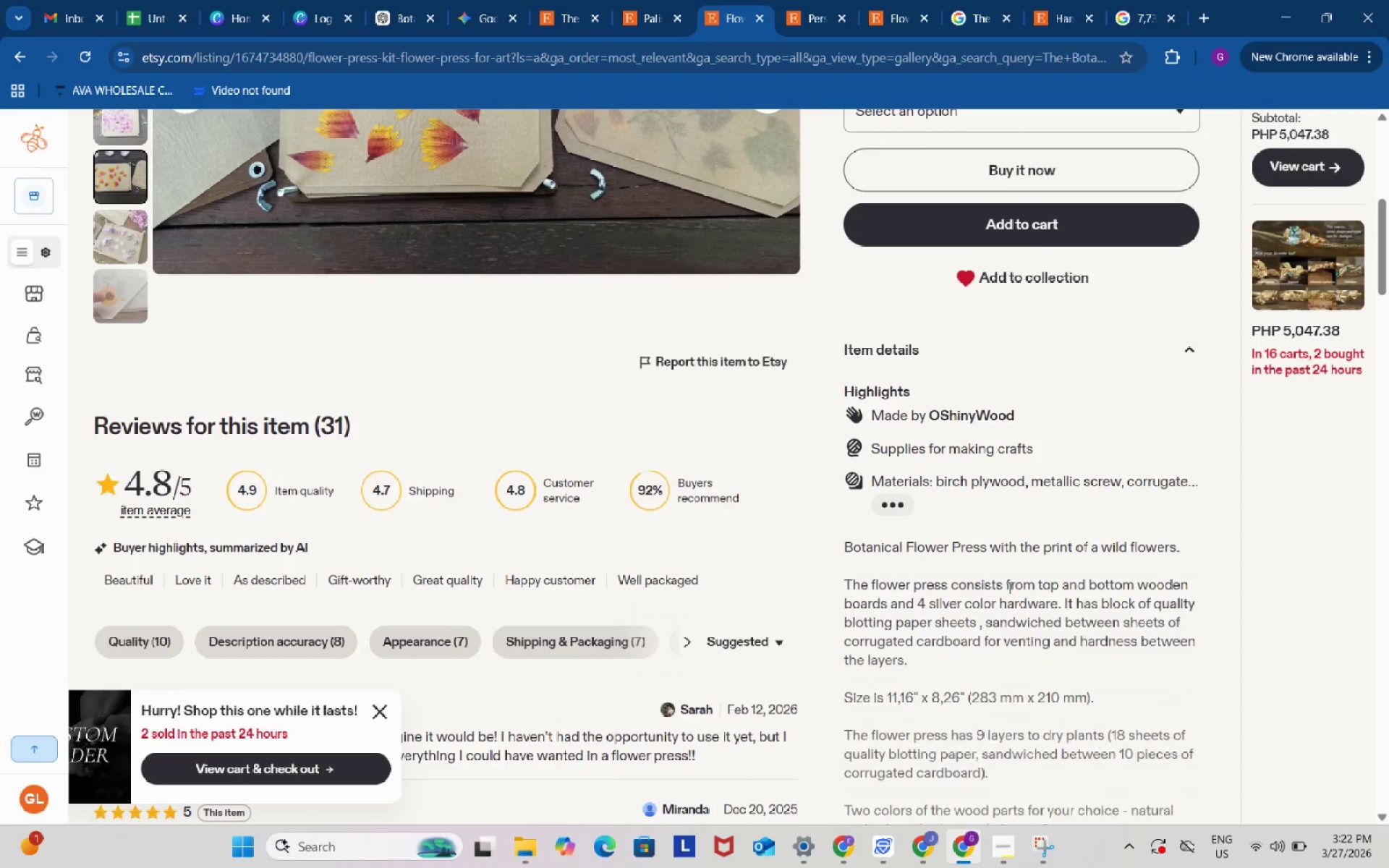 
scroll: coordinate [1008, 587], scroll_direction: down, amount: 4.0
 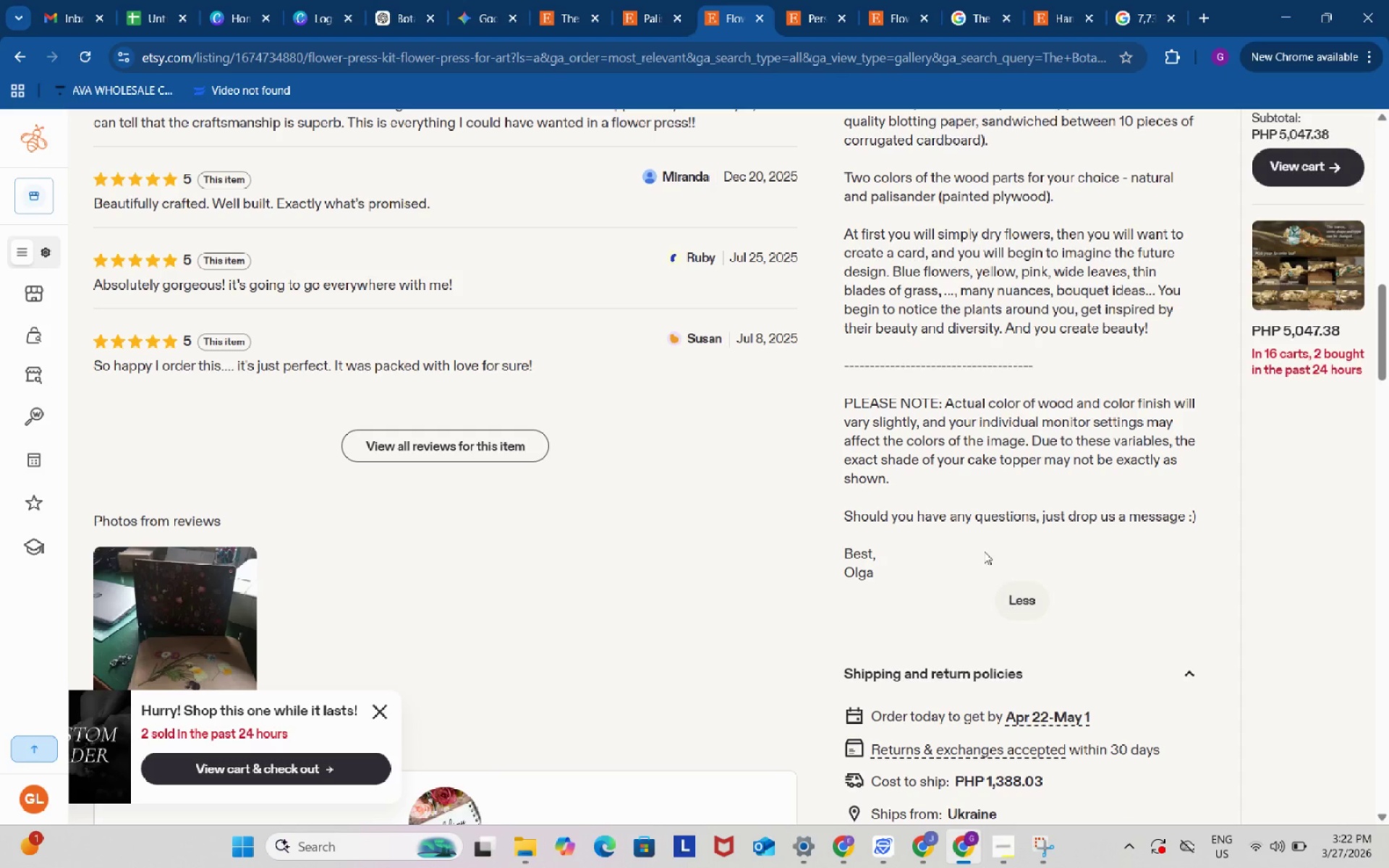 
left_click([415, 1])
 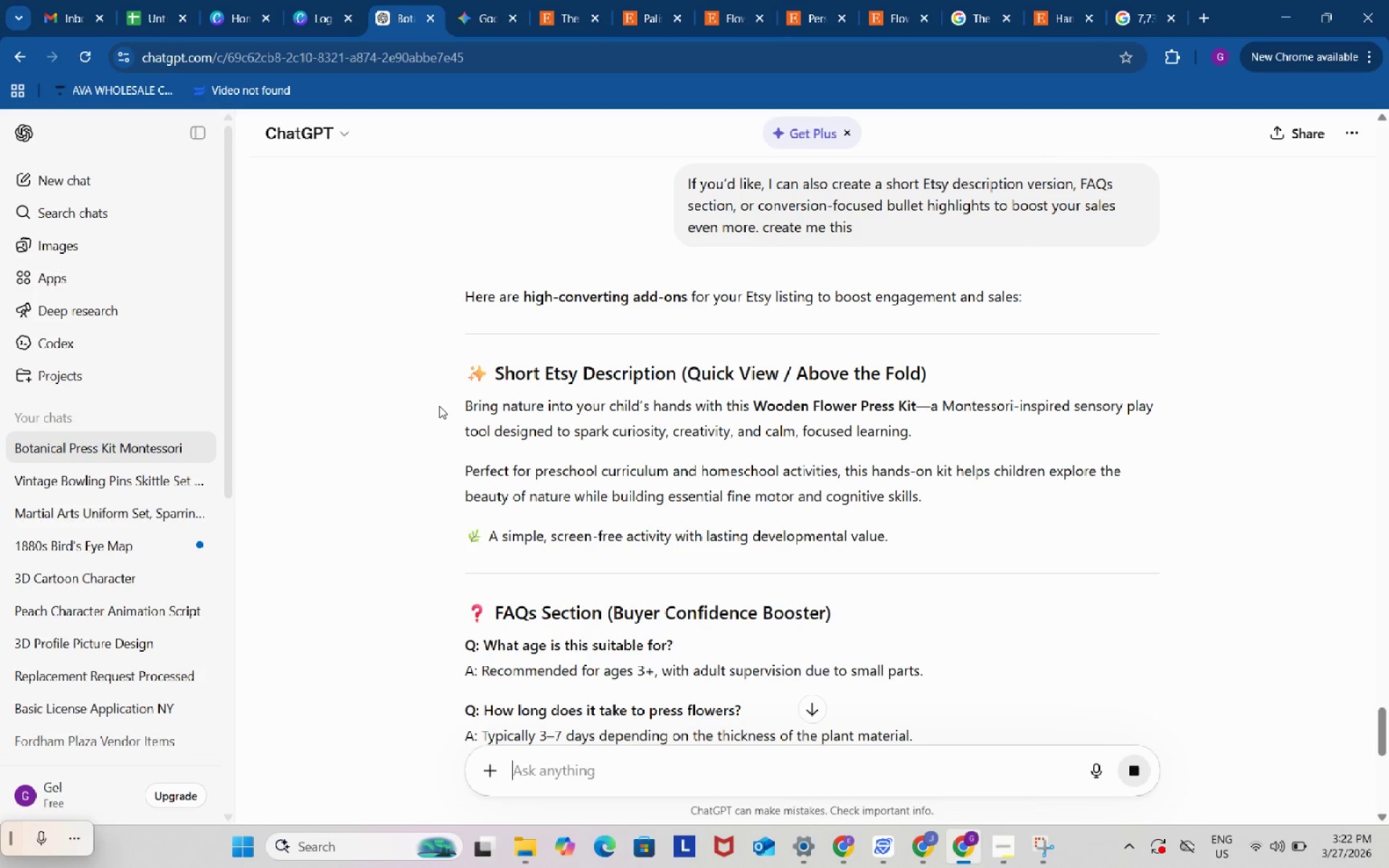 
left_click_drag(start_coordinate=[439, 406], to_coordinate=[1033, 389])
 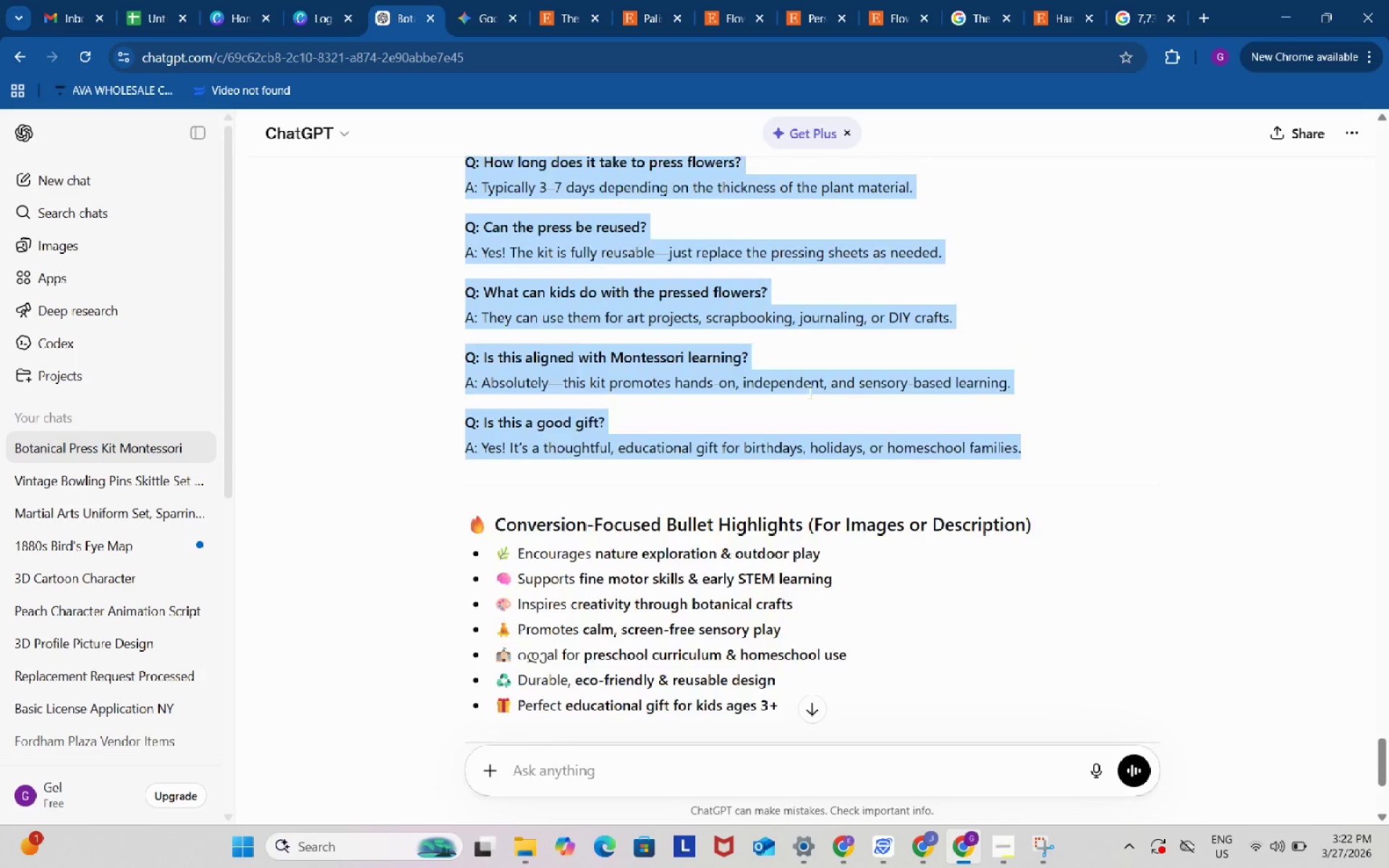 
scroll: coordinate [585, 462], scroll_direction: down, amount: 7.0
 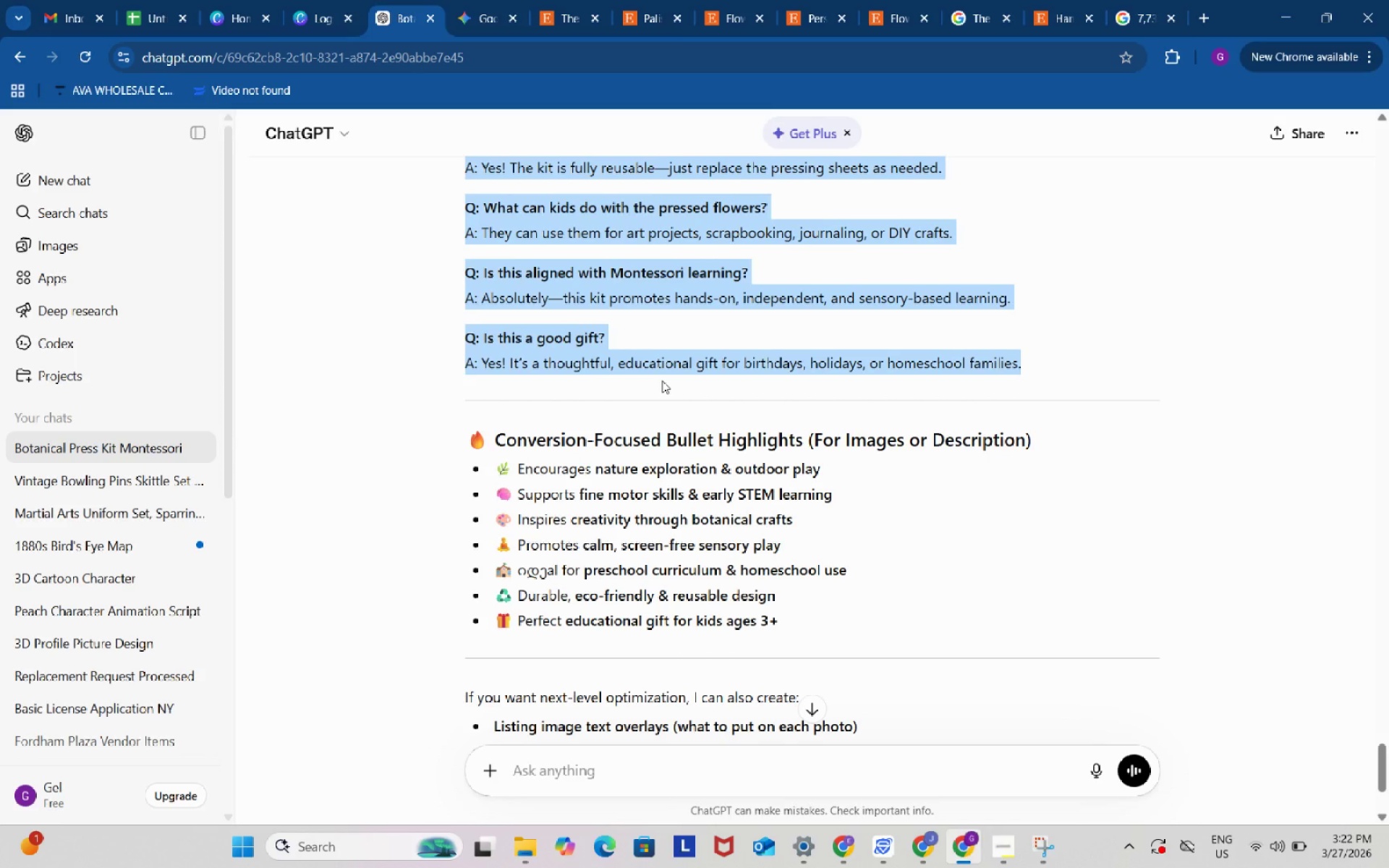 
scroll: coordinate [662, 380], scroll_direction: down, amount: 2.0
 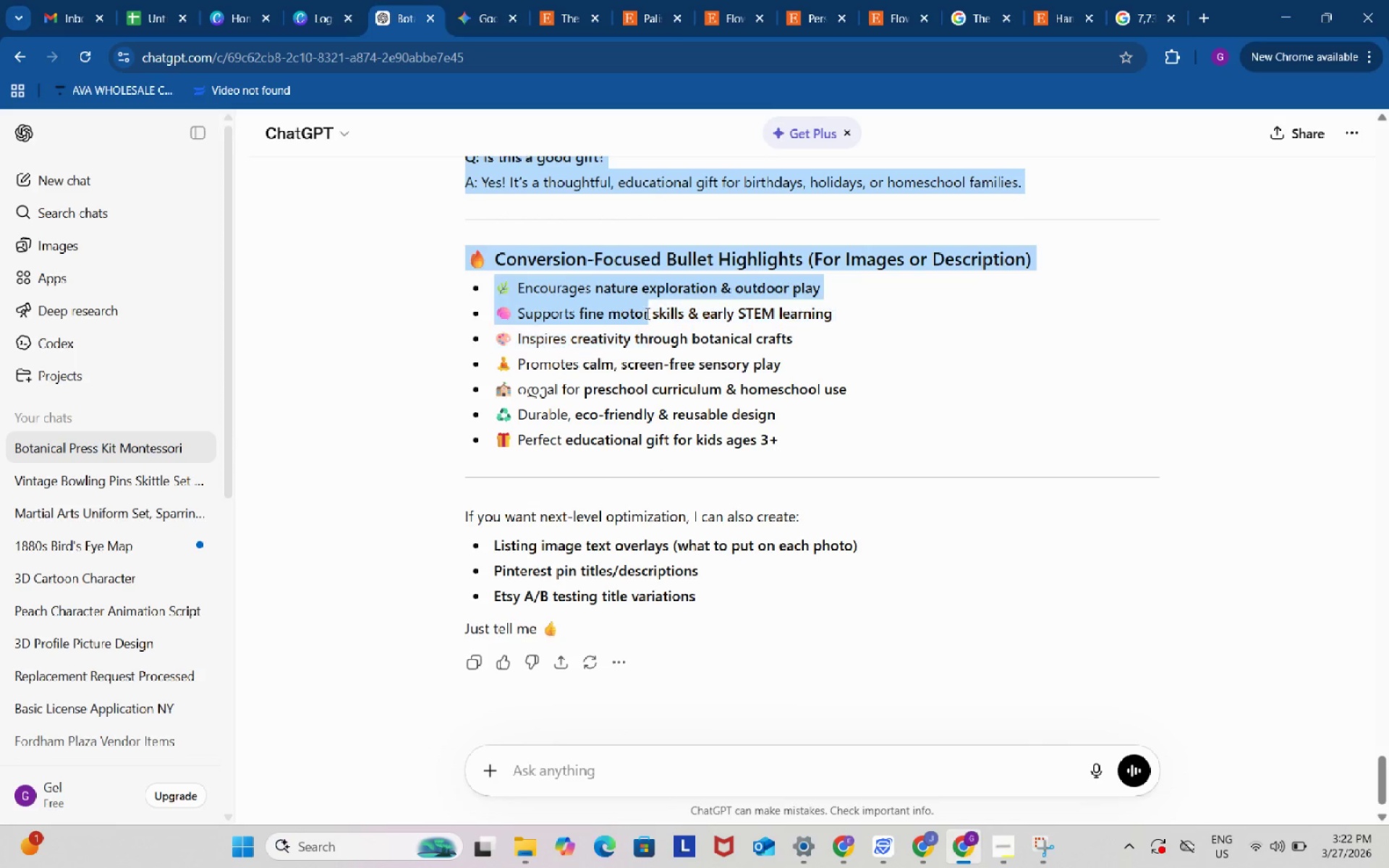 
scroll: coordinate [646, 313], scroll_direction: up, amount: 1.0
 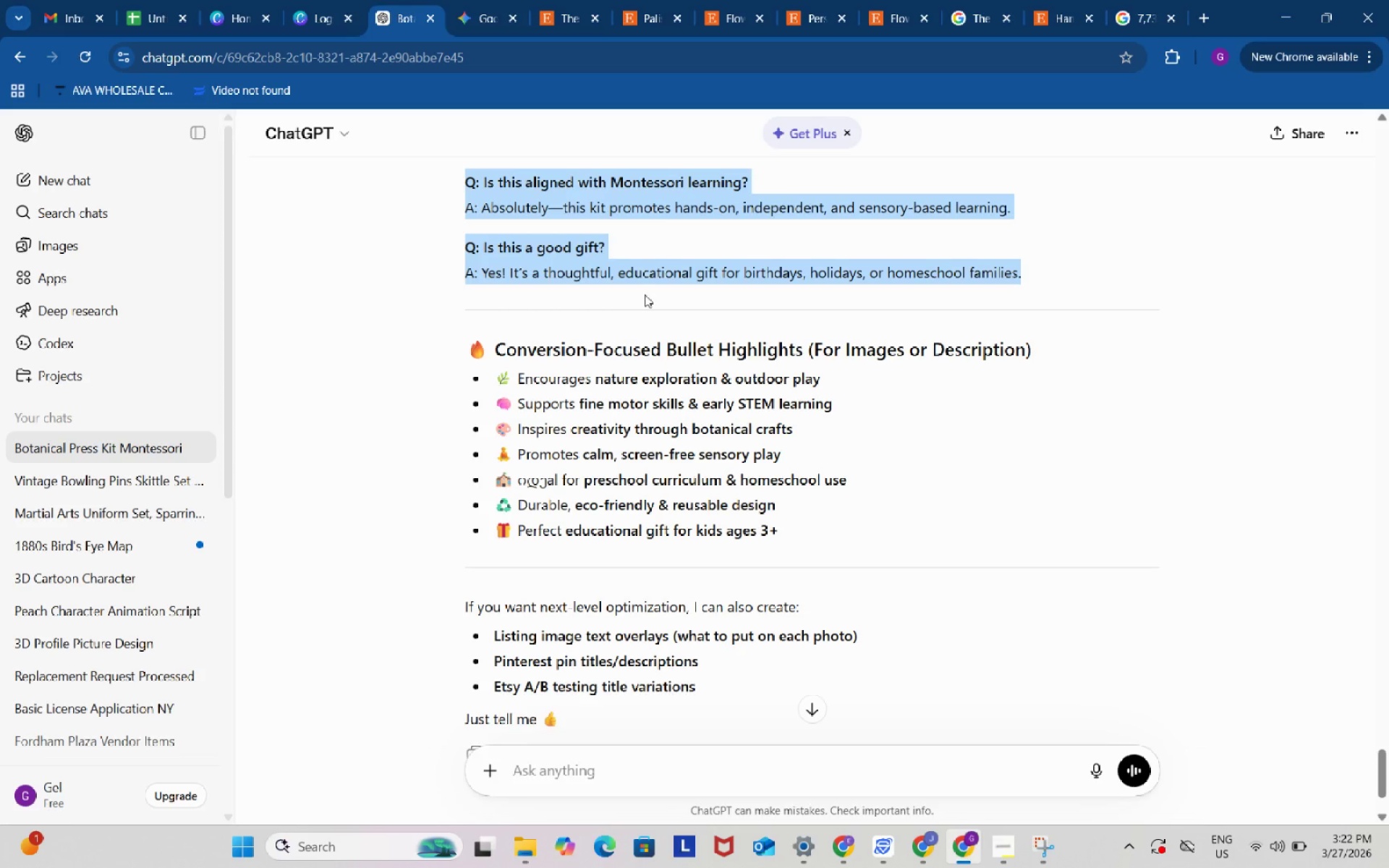 
scroll: coordinate [645, 294], scroll_direction: down, amount: 2.0
 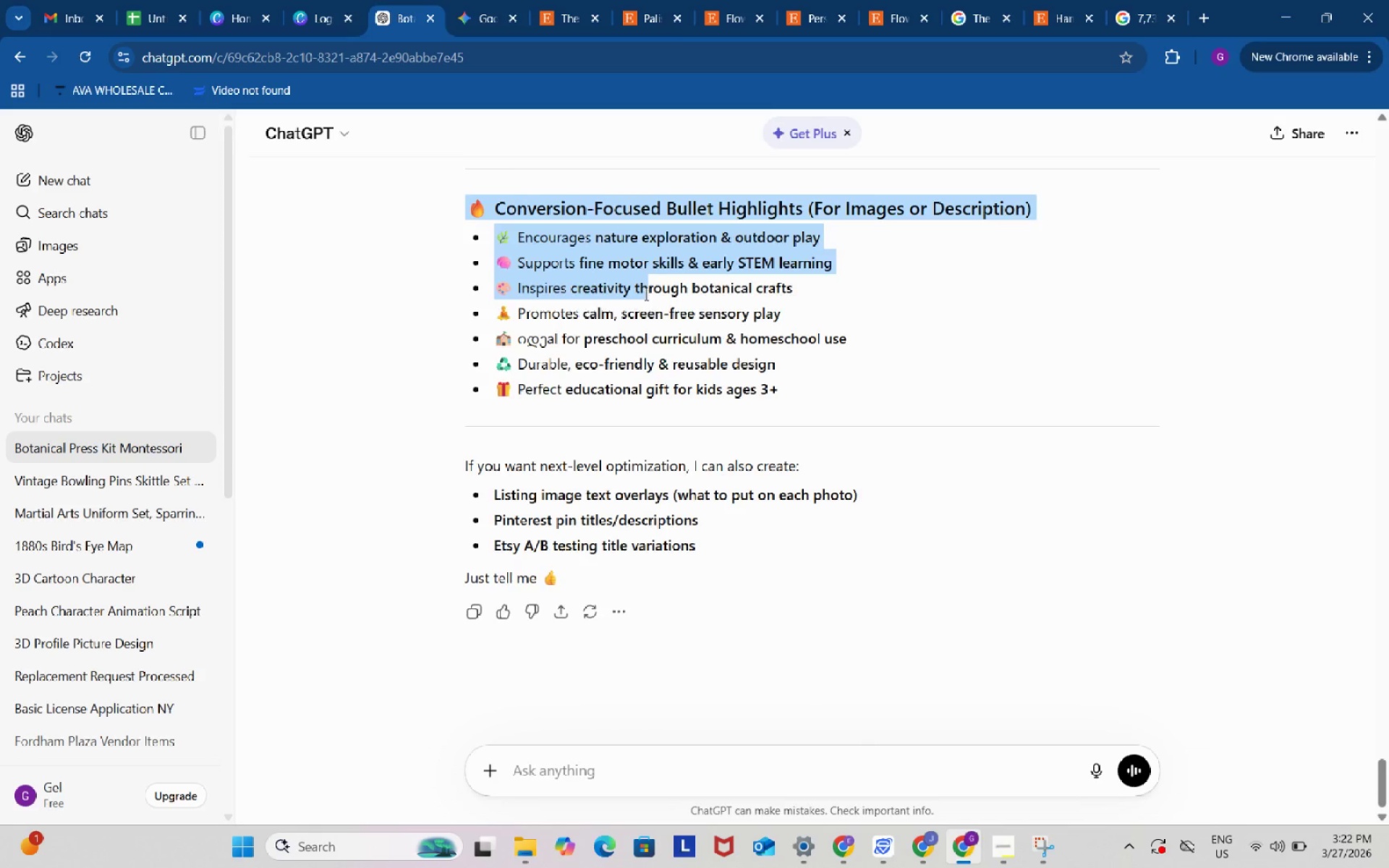 
scroll: coordinate [645, 294], scroll_direction: up, amount: 3.0
 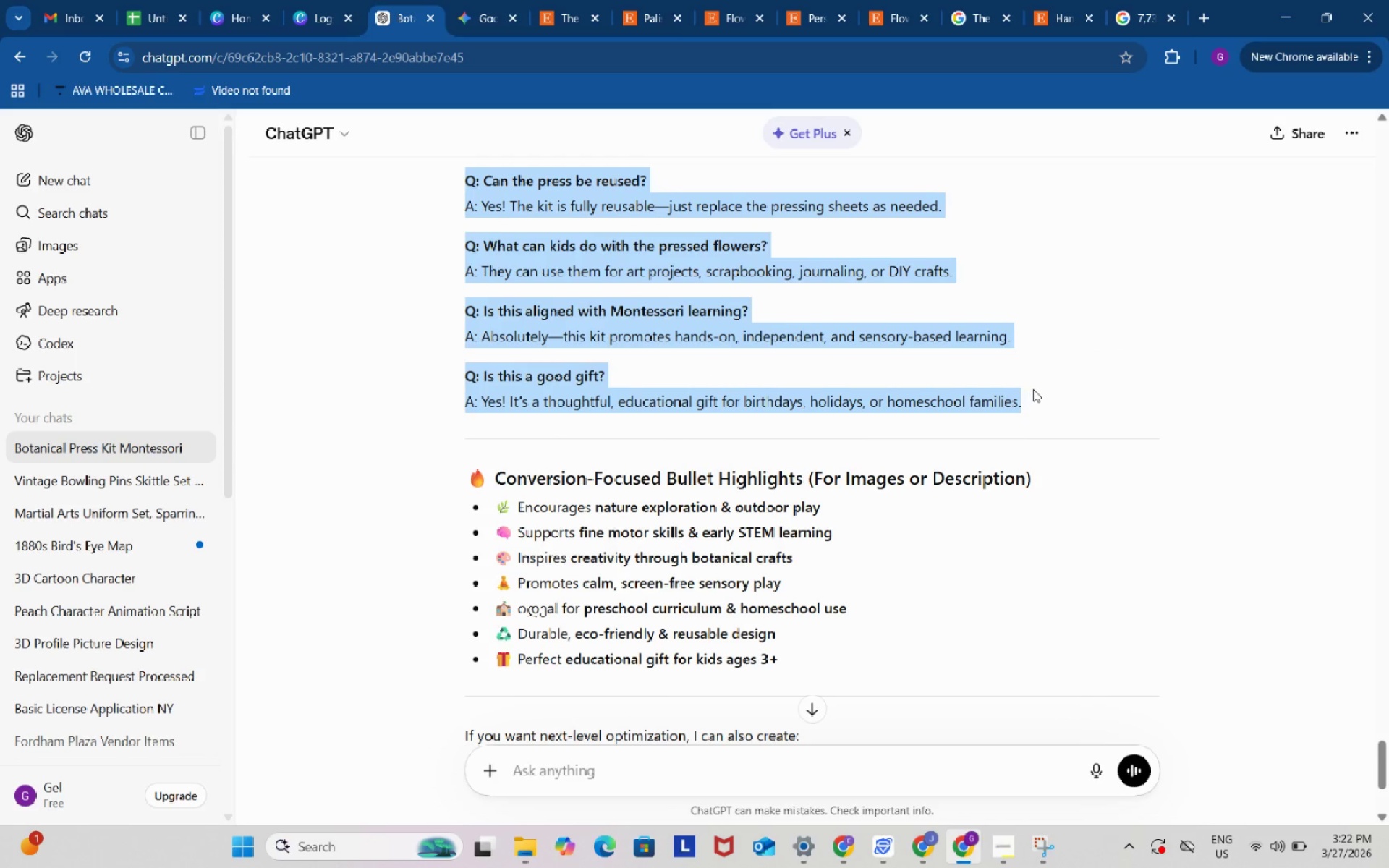 
key(Control+ControlLeft)
 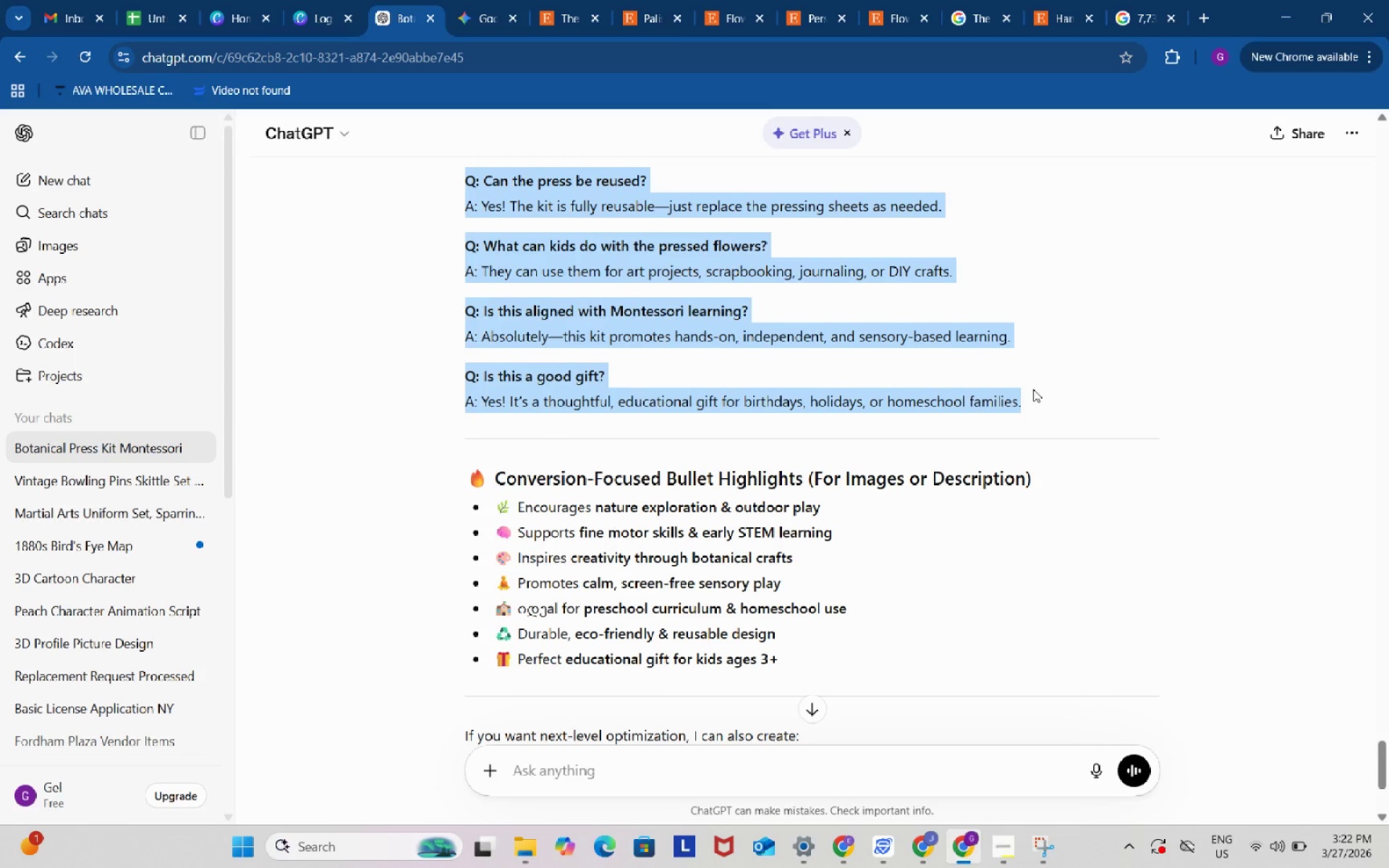 
key(Control+C)
 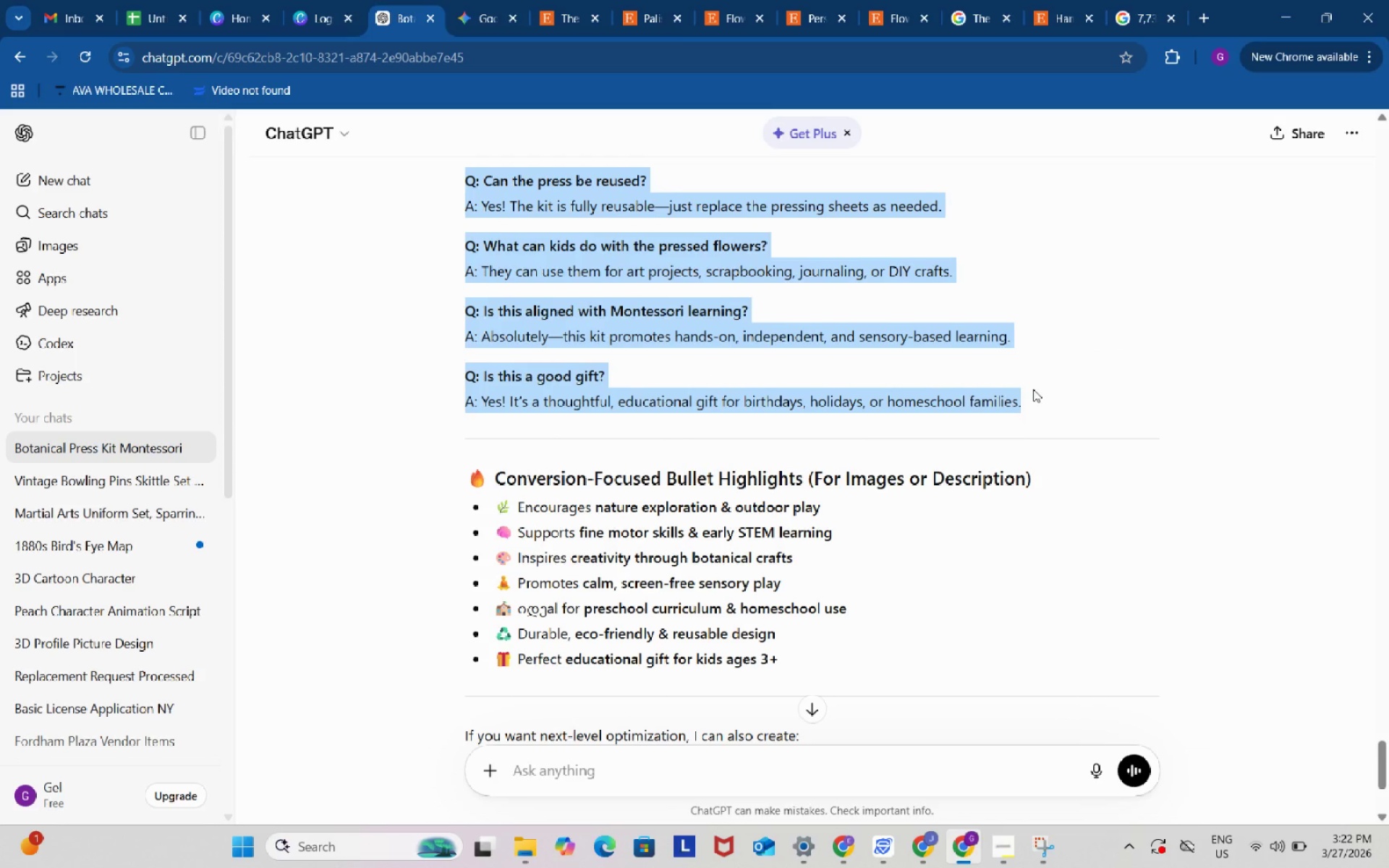 
key(Control+ControlLeft)
 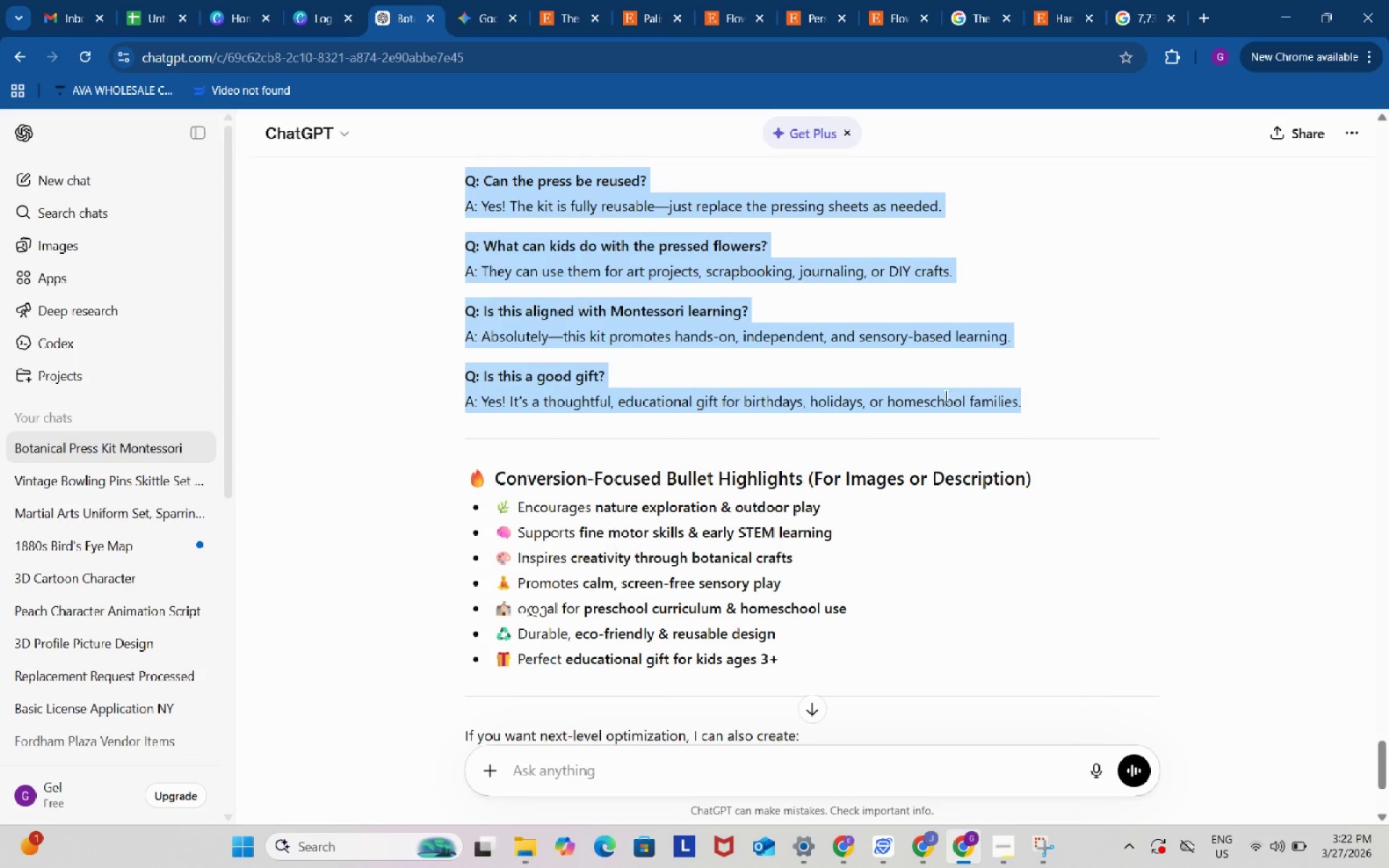 
key(Control+C)
 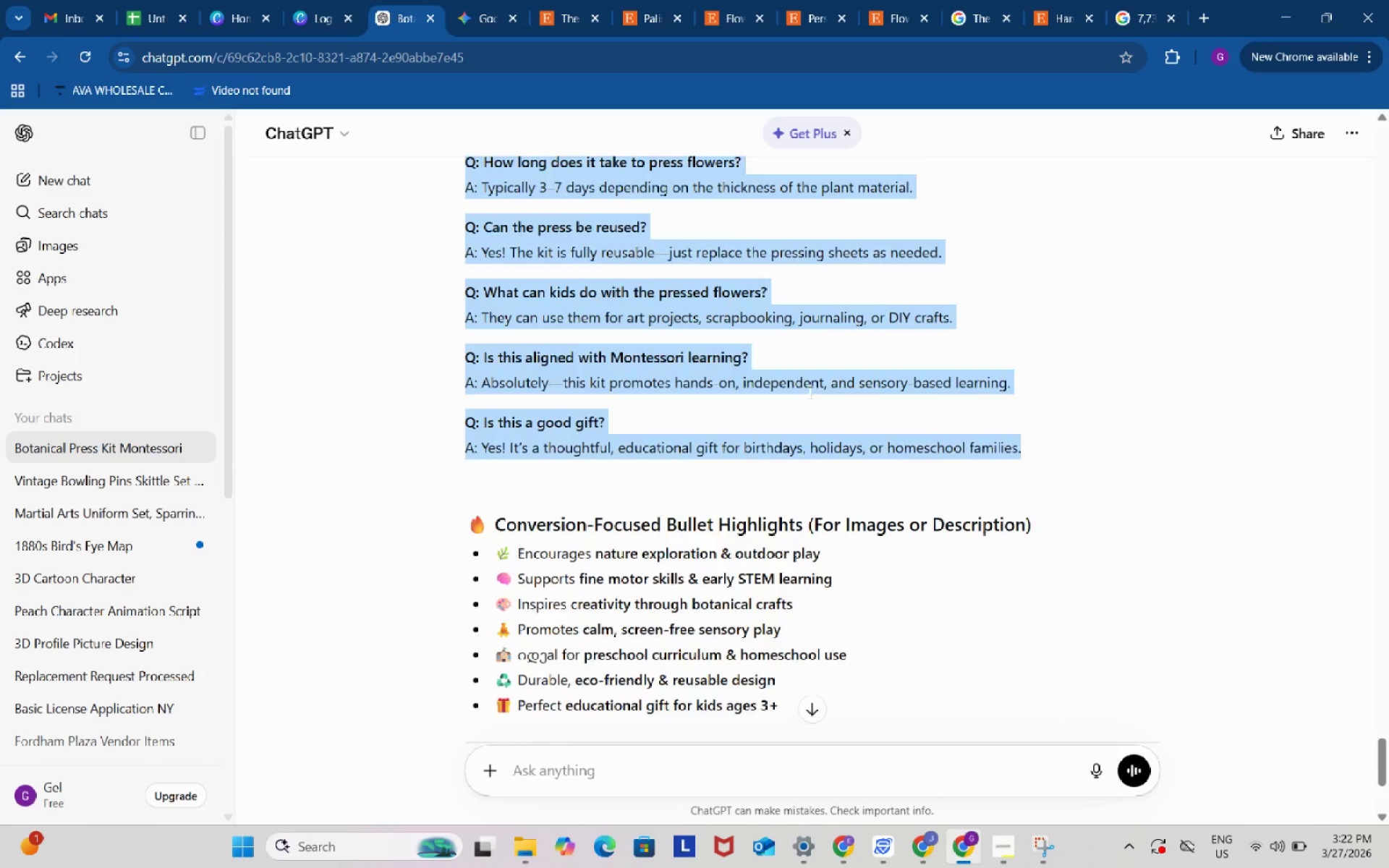 
scroll: coordinate [802, 388], scroll_direction: up, amount: 5.0
 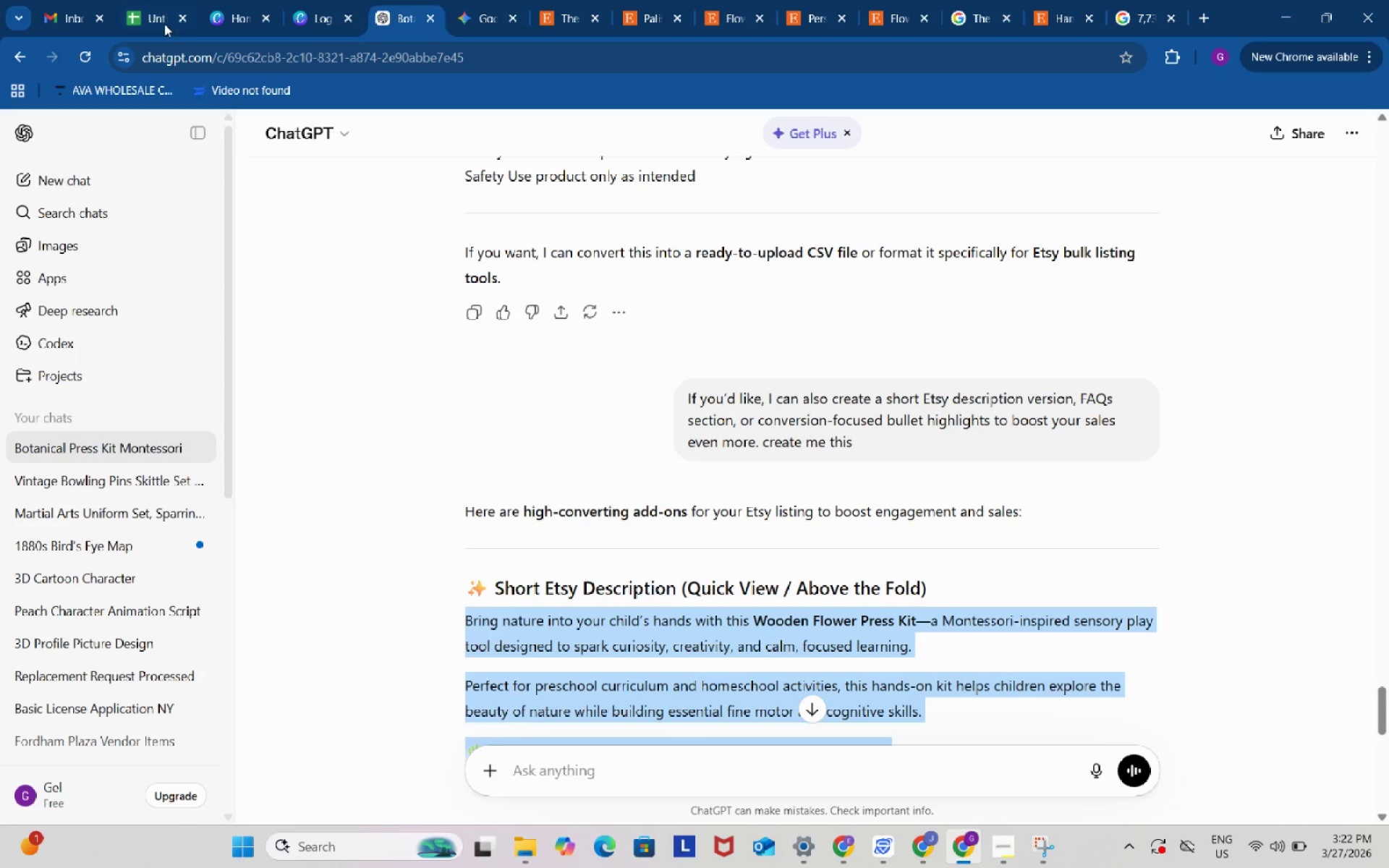 
wait(6.65)
 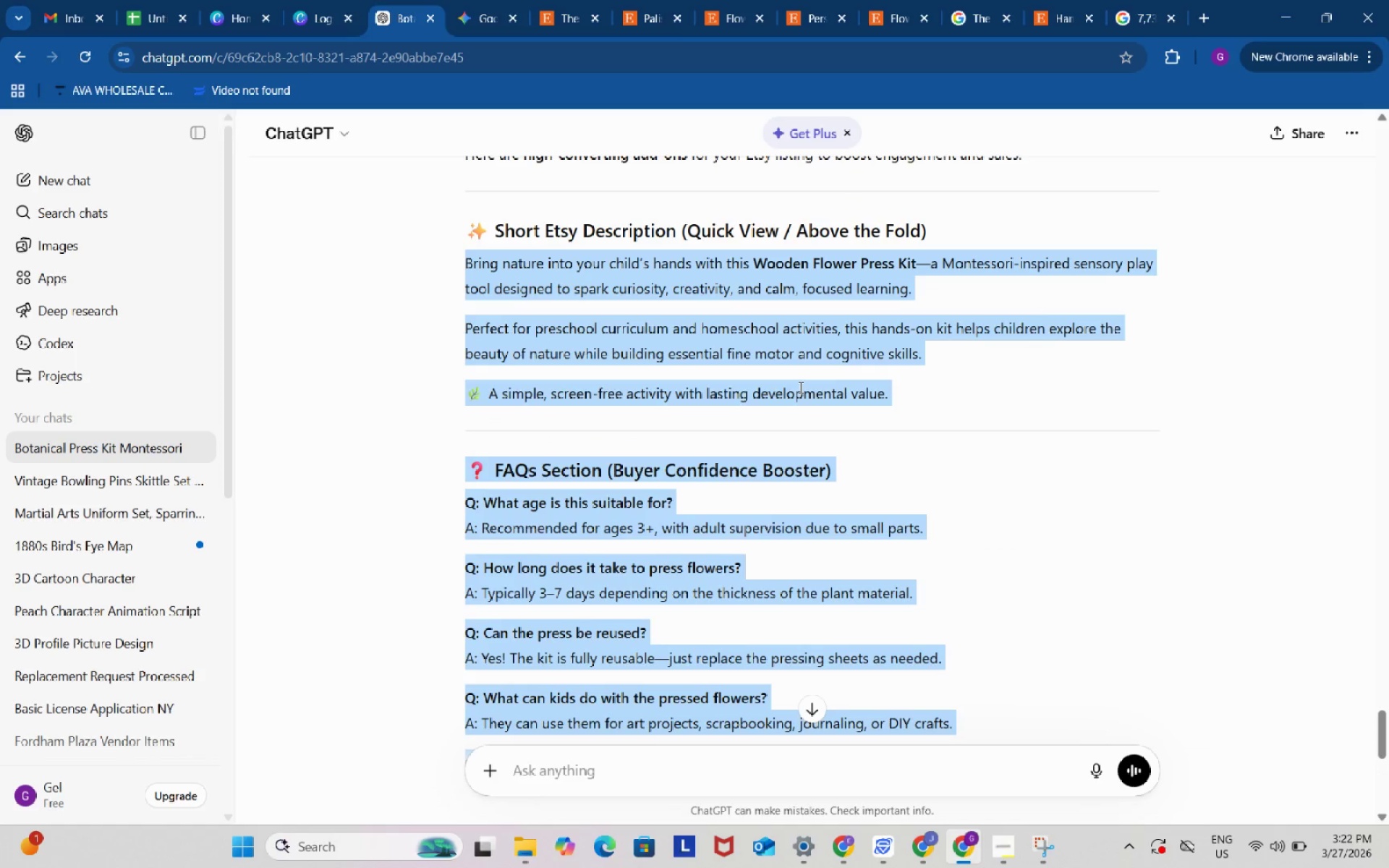 
left_click_drag(start_coordinate=[268, 338], to_coordinate=[286, 569])
 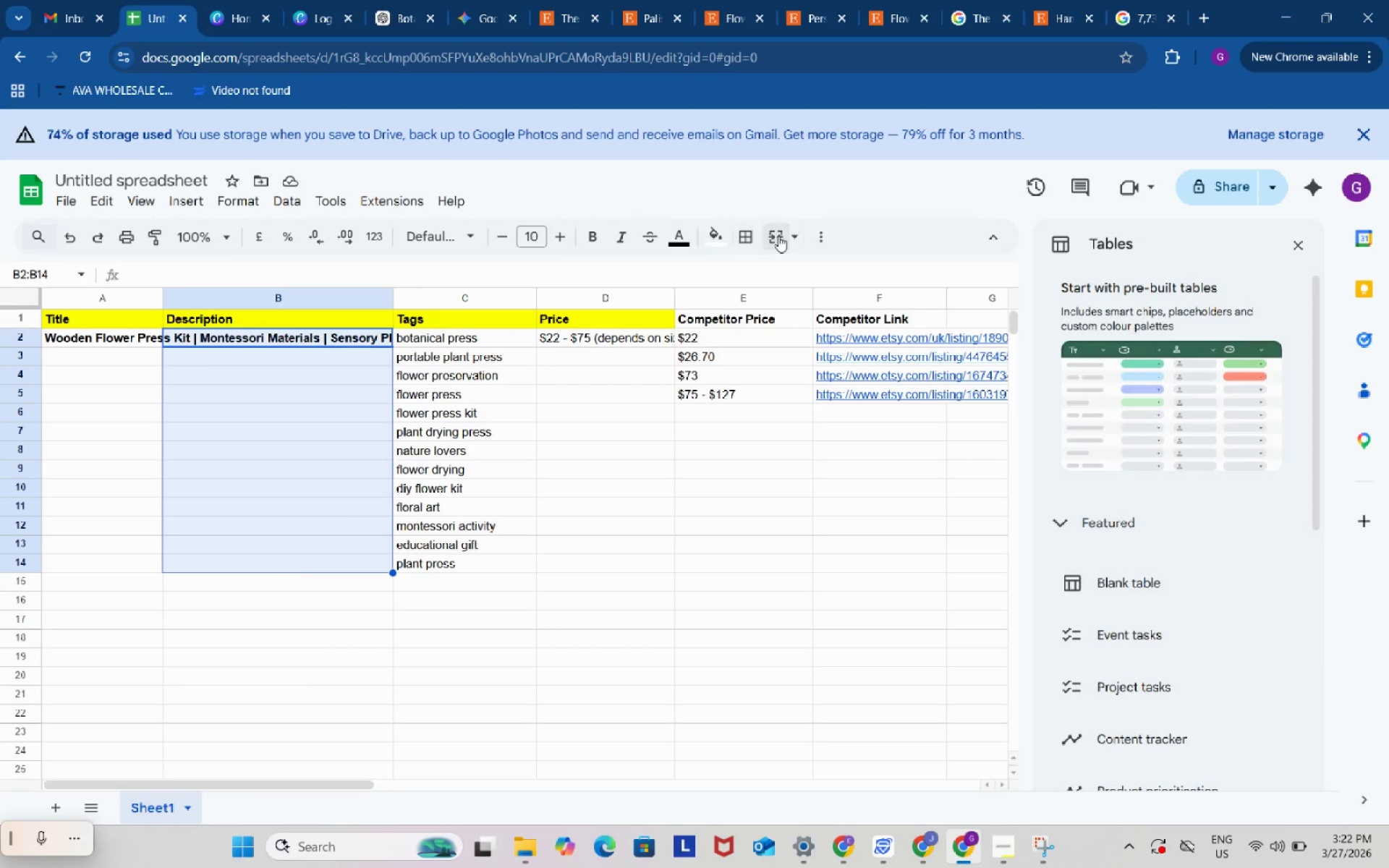 
left_click([778, 236])
 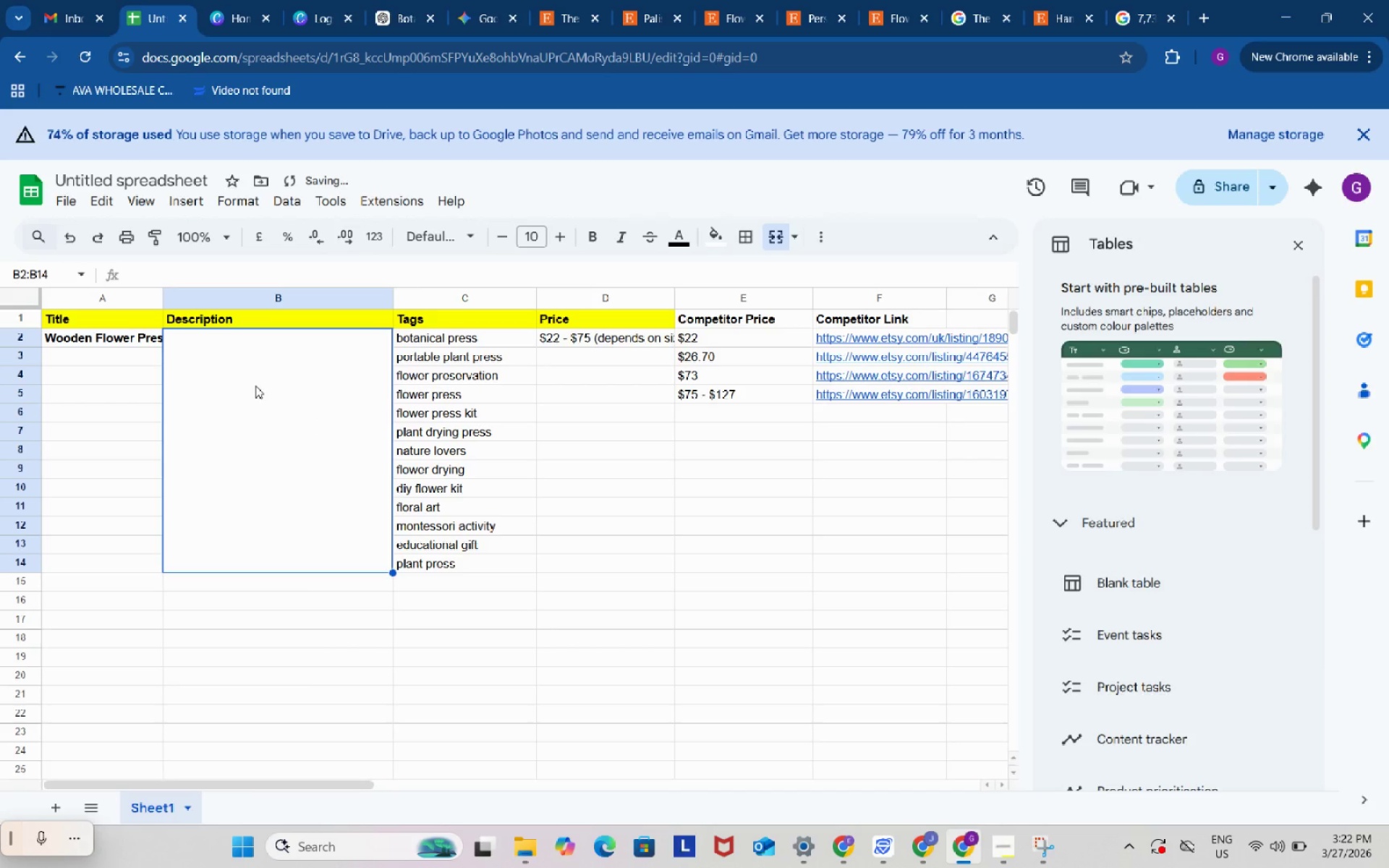 
left_click([255, 386])
 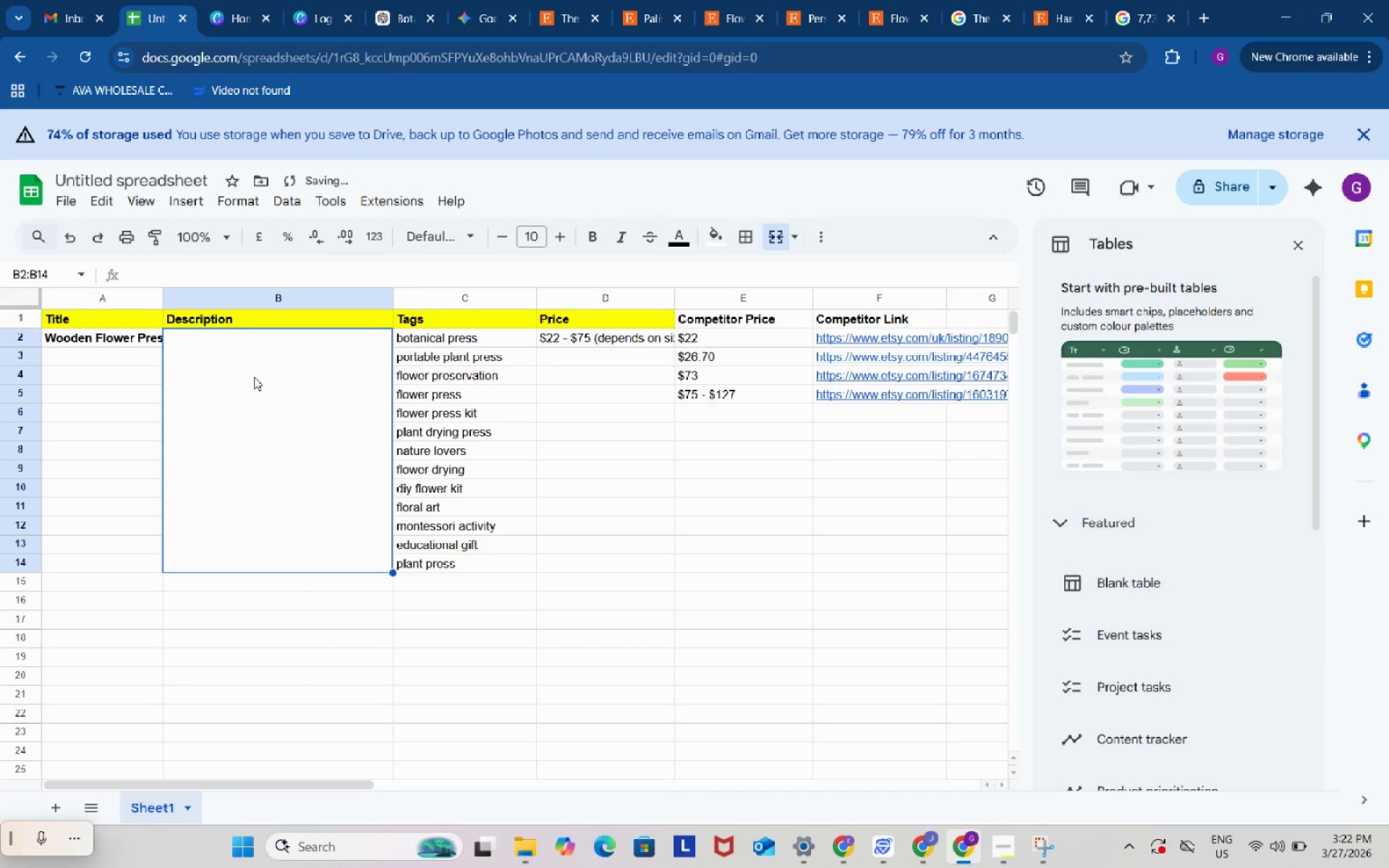 
double_click([254, 377])
 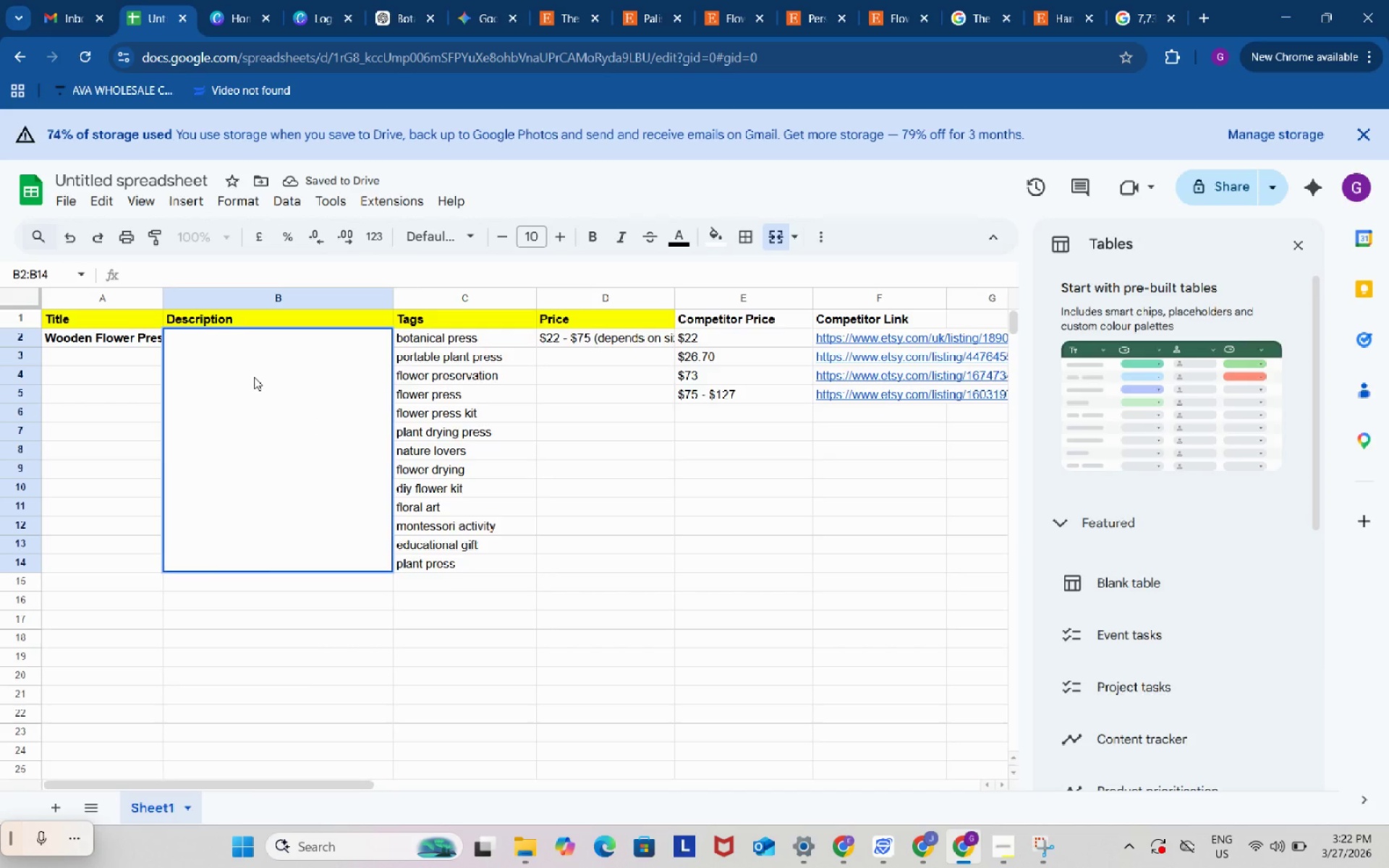 
key(Control+ControlLeft)
 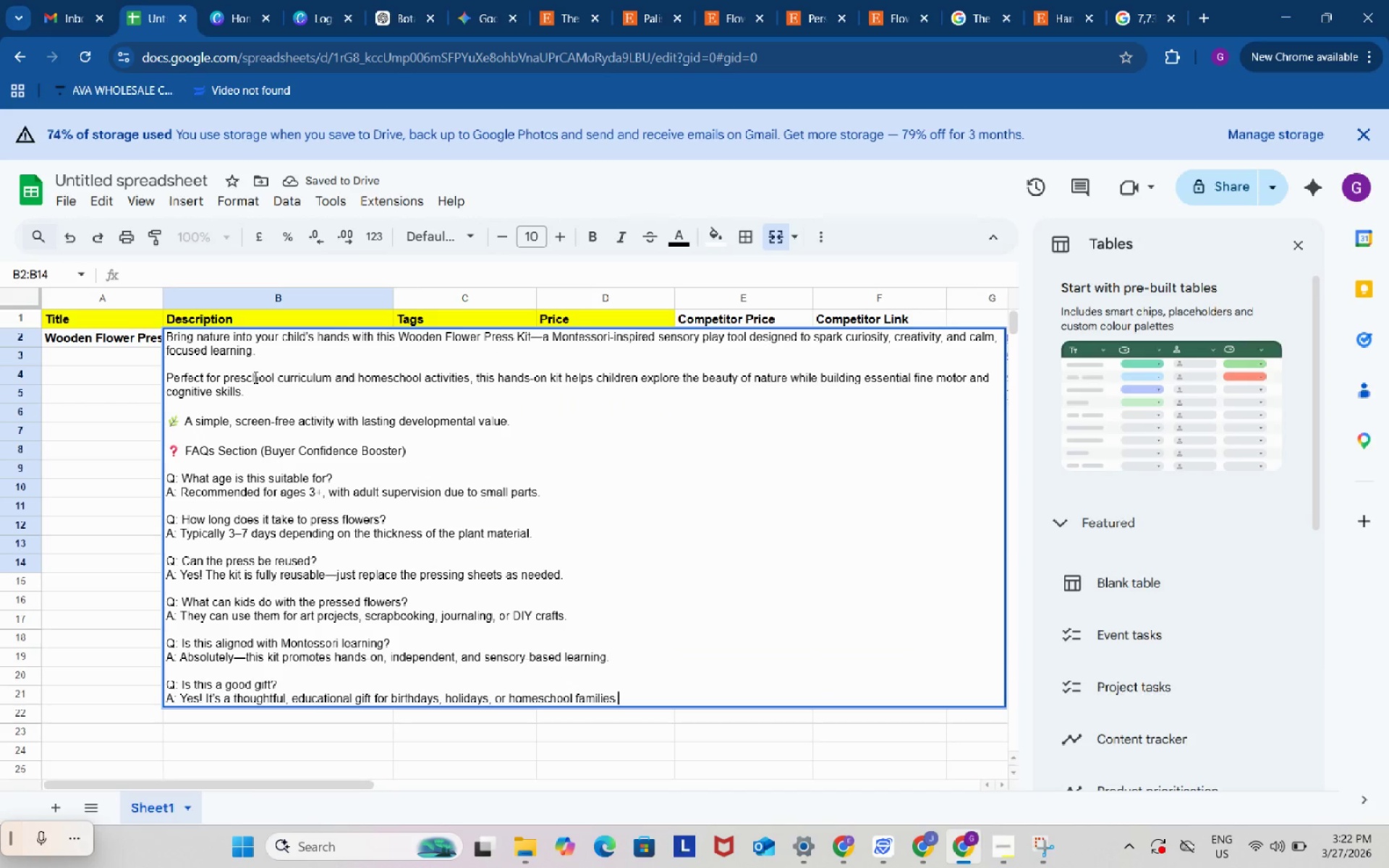 
key(Control+V)
 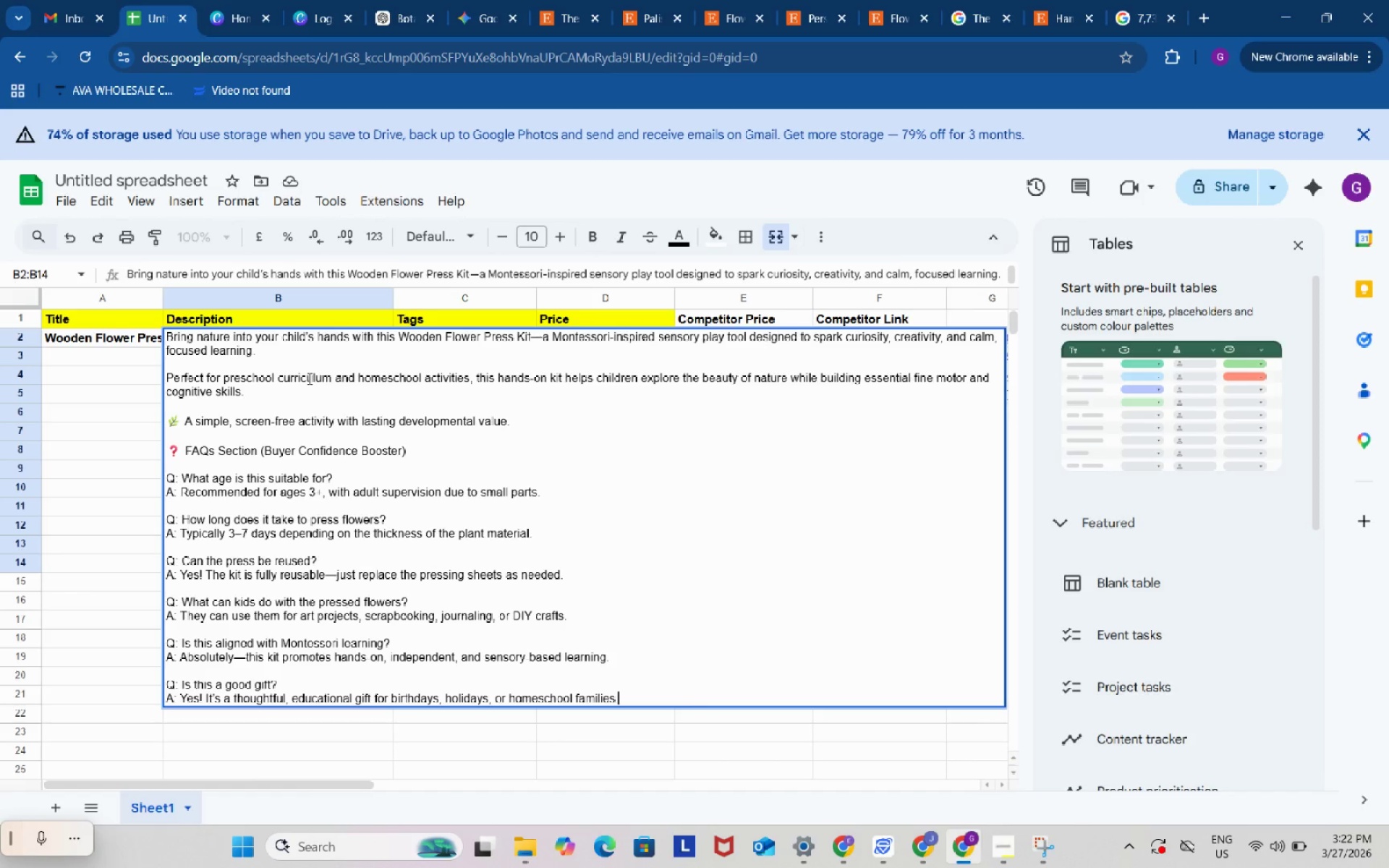 
wait(12.74)
 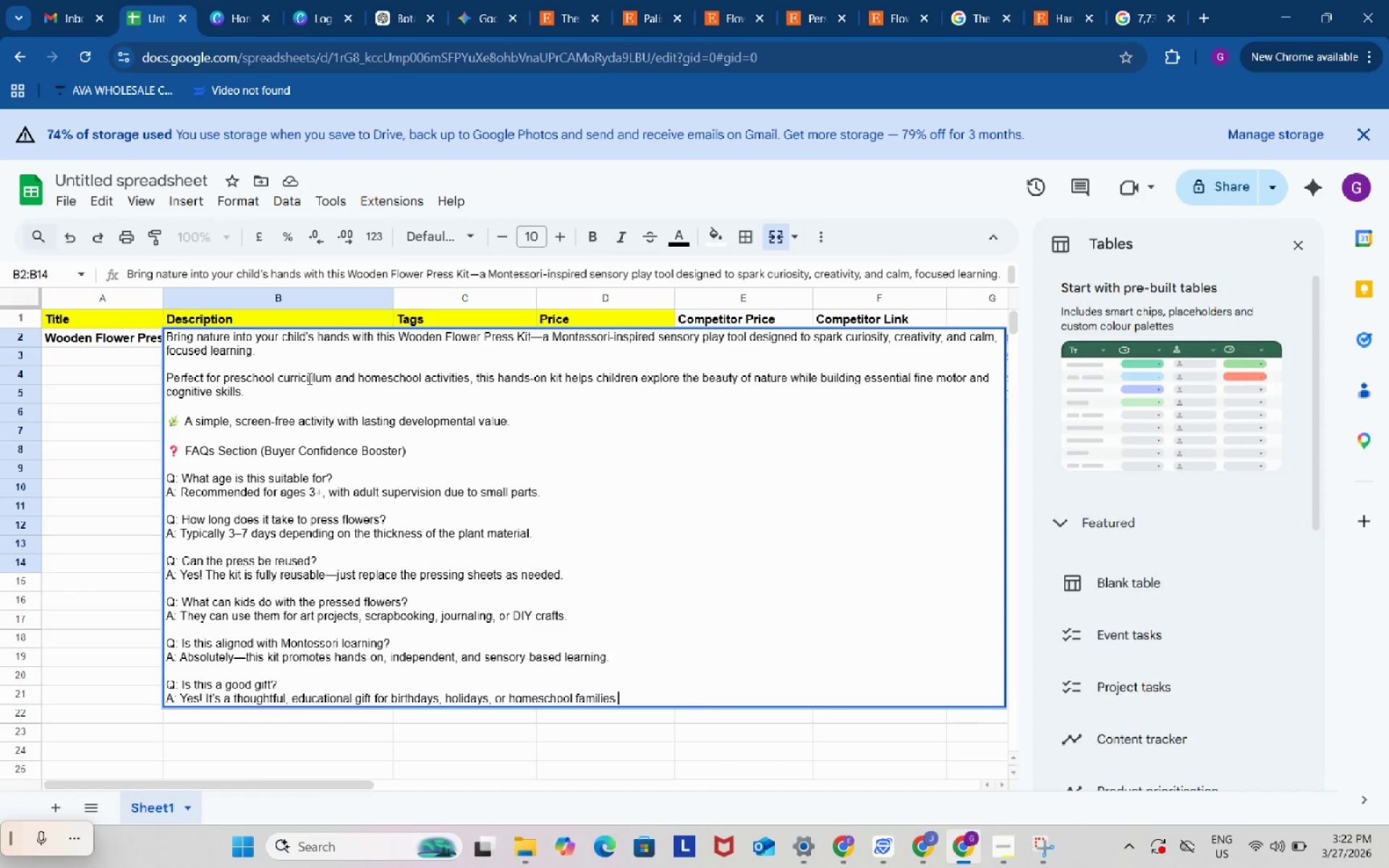 
scroll: coordinate [291, 528], scroll_direction: down, amount: 2.0
 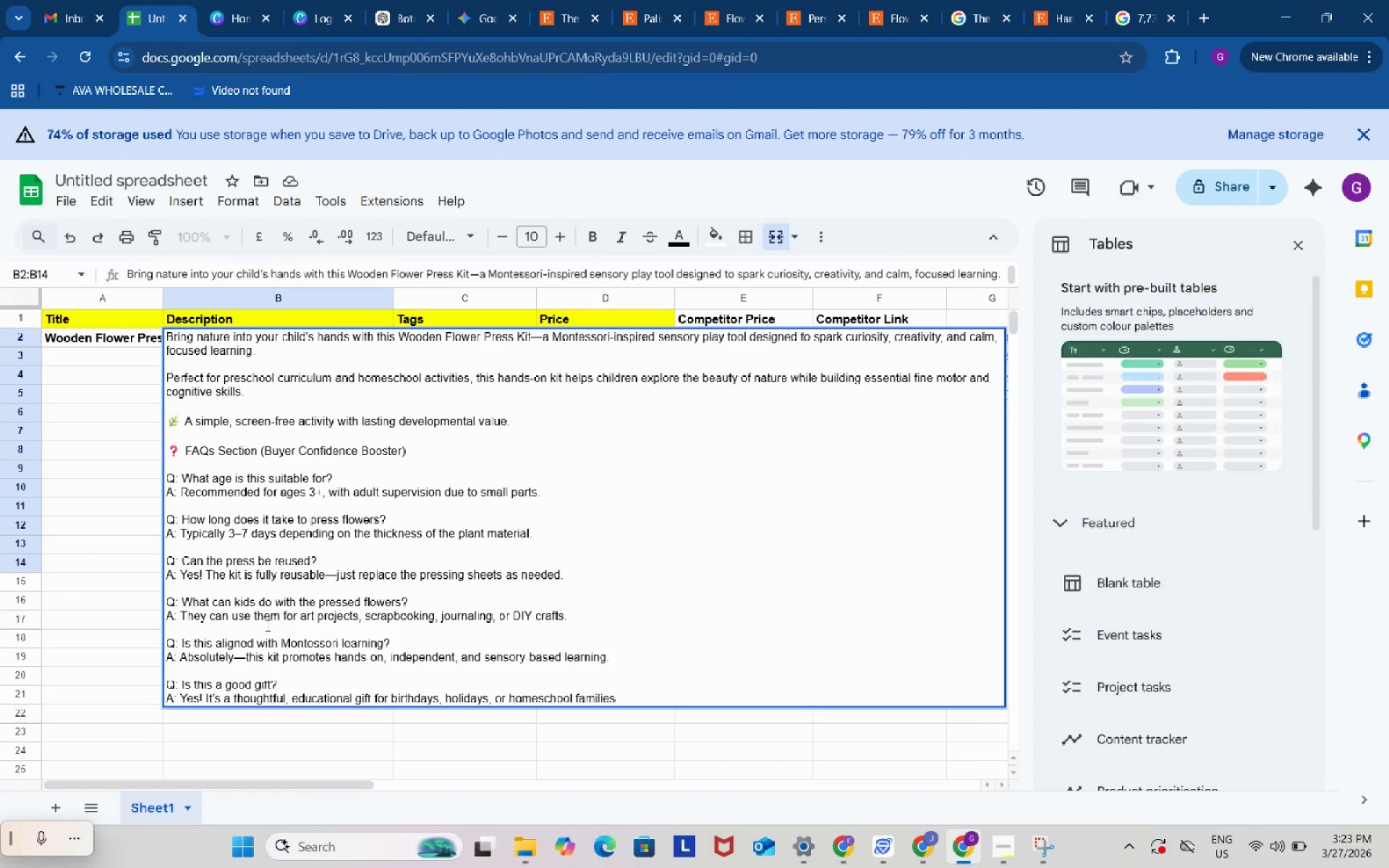 
wait(6.62)
 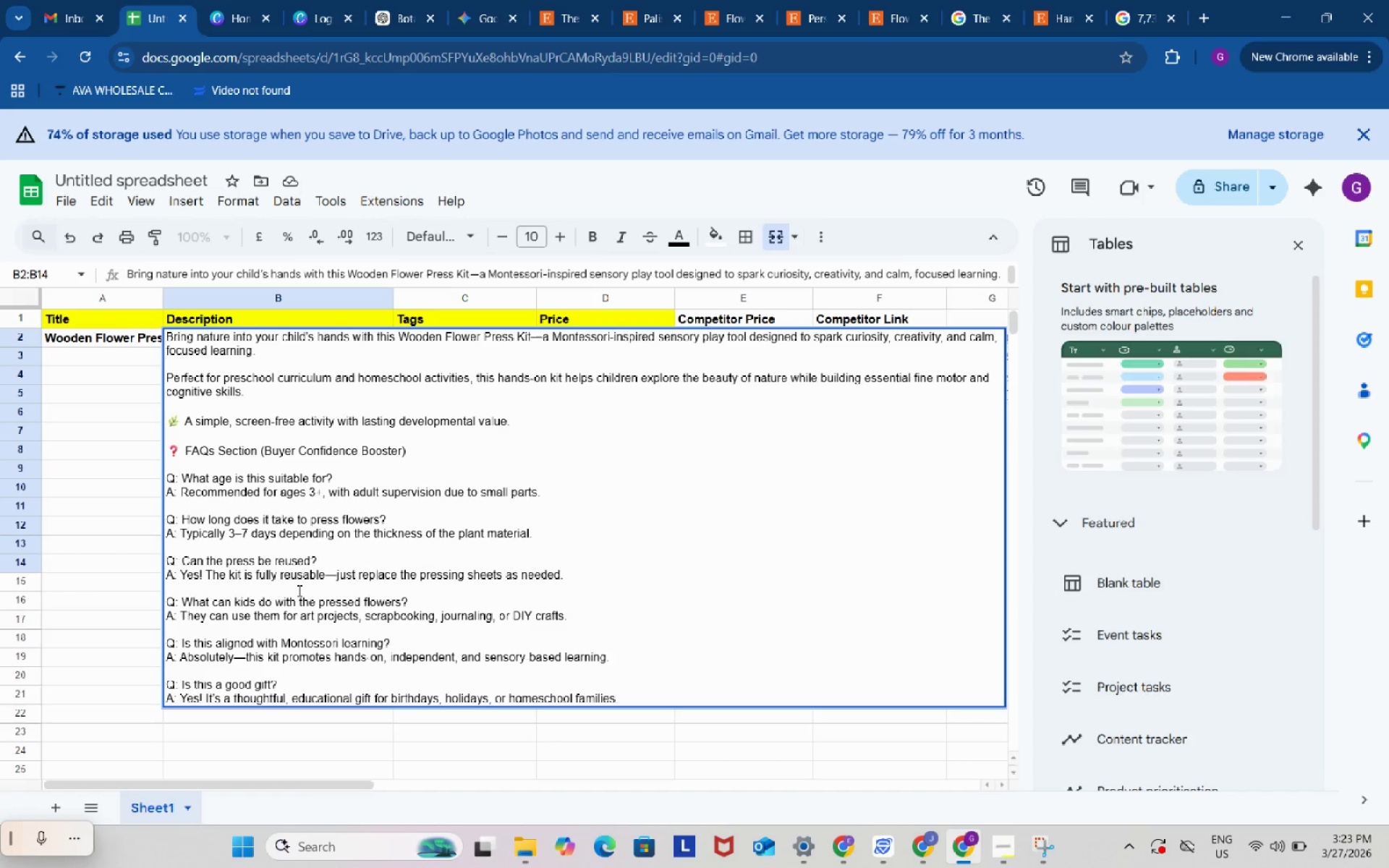 
scroll: coordinate [271, 572], scroll_direction: down, amount: 1.0
 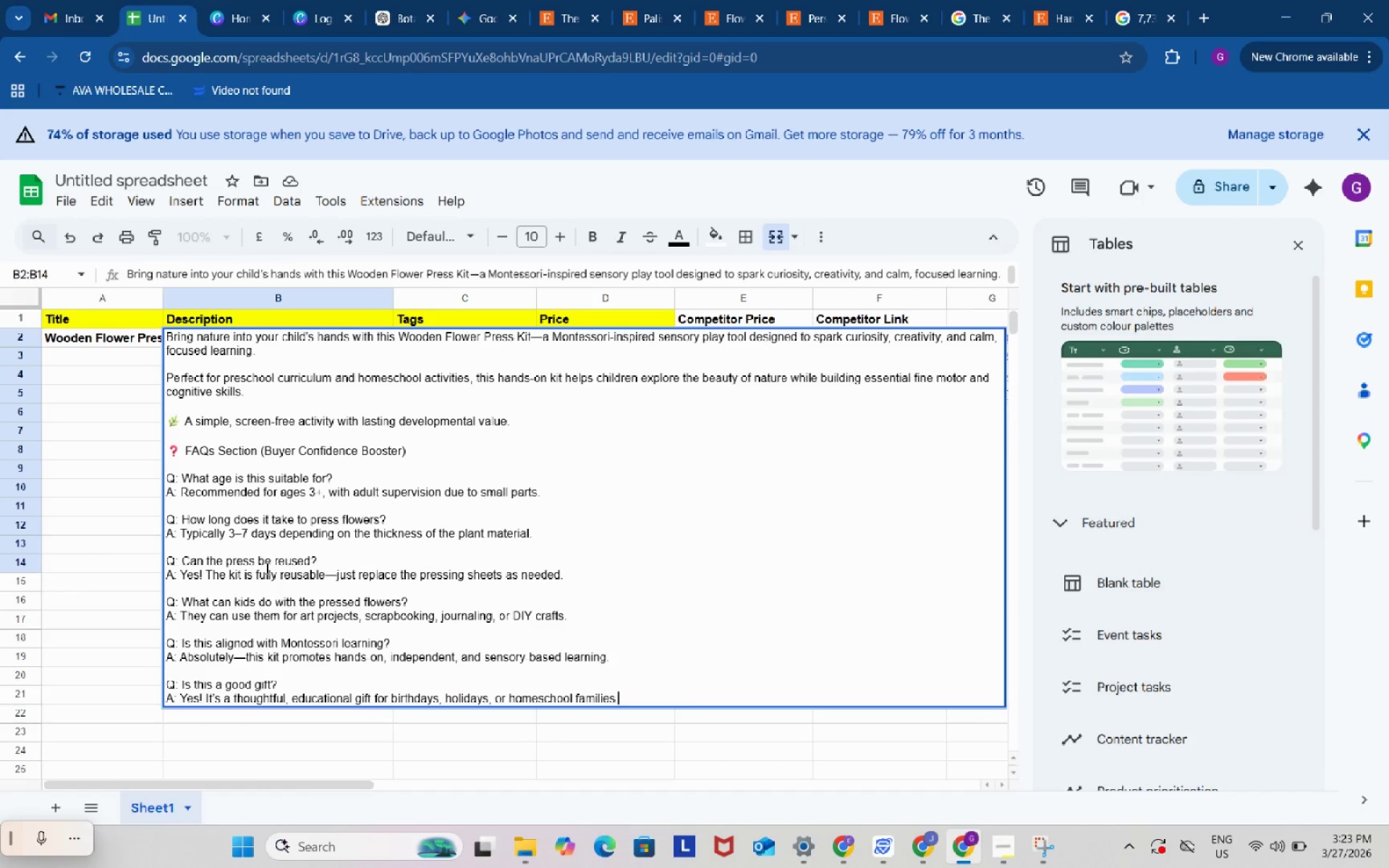 
left_click([295, 485])
 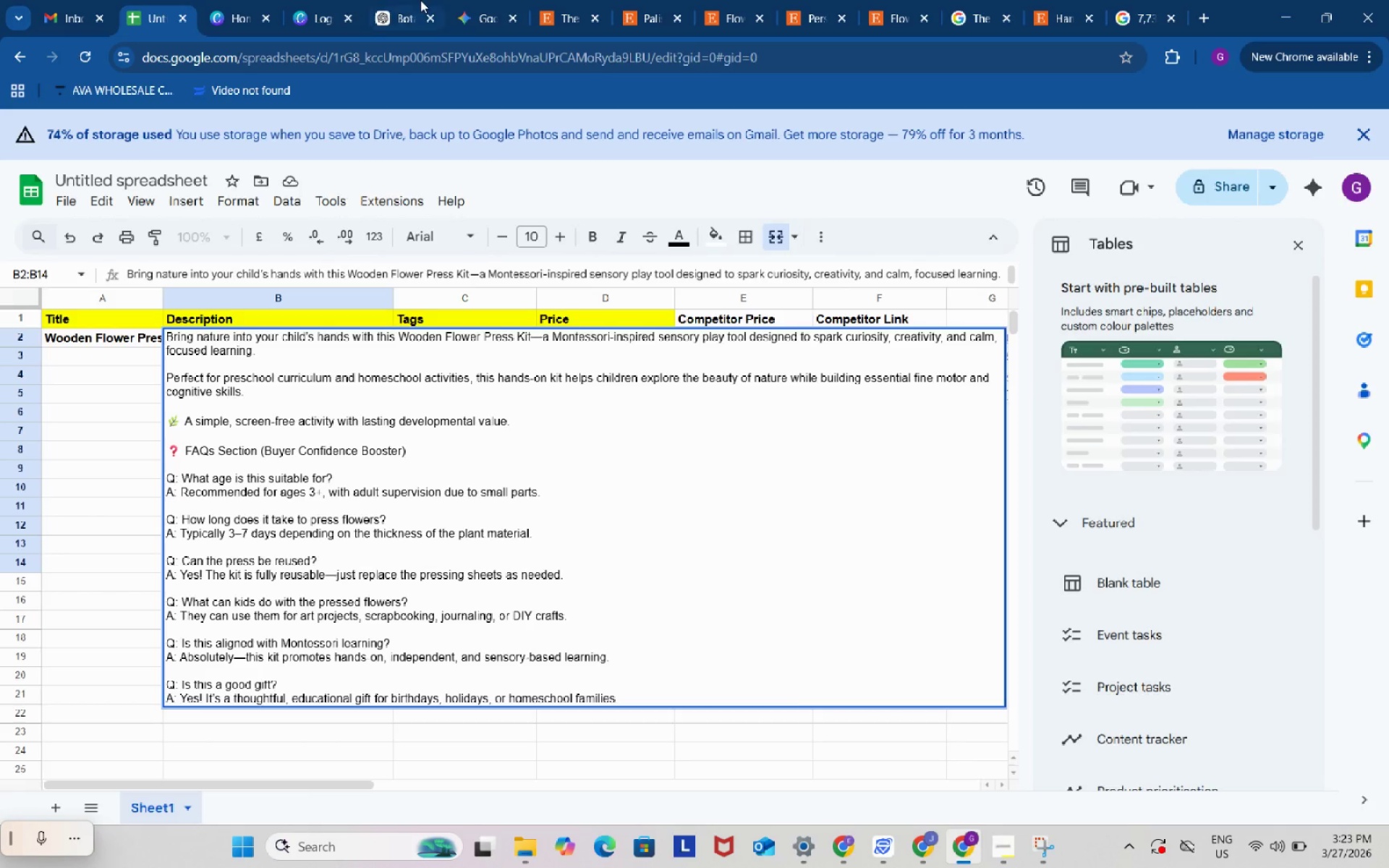 
left_click([420, 0])
 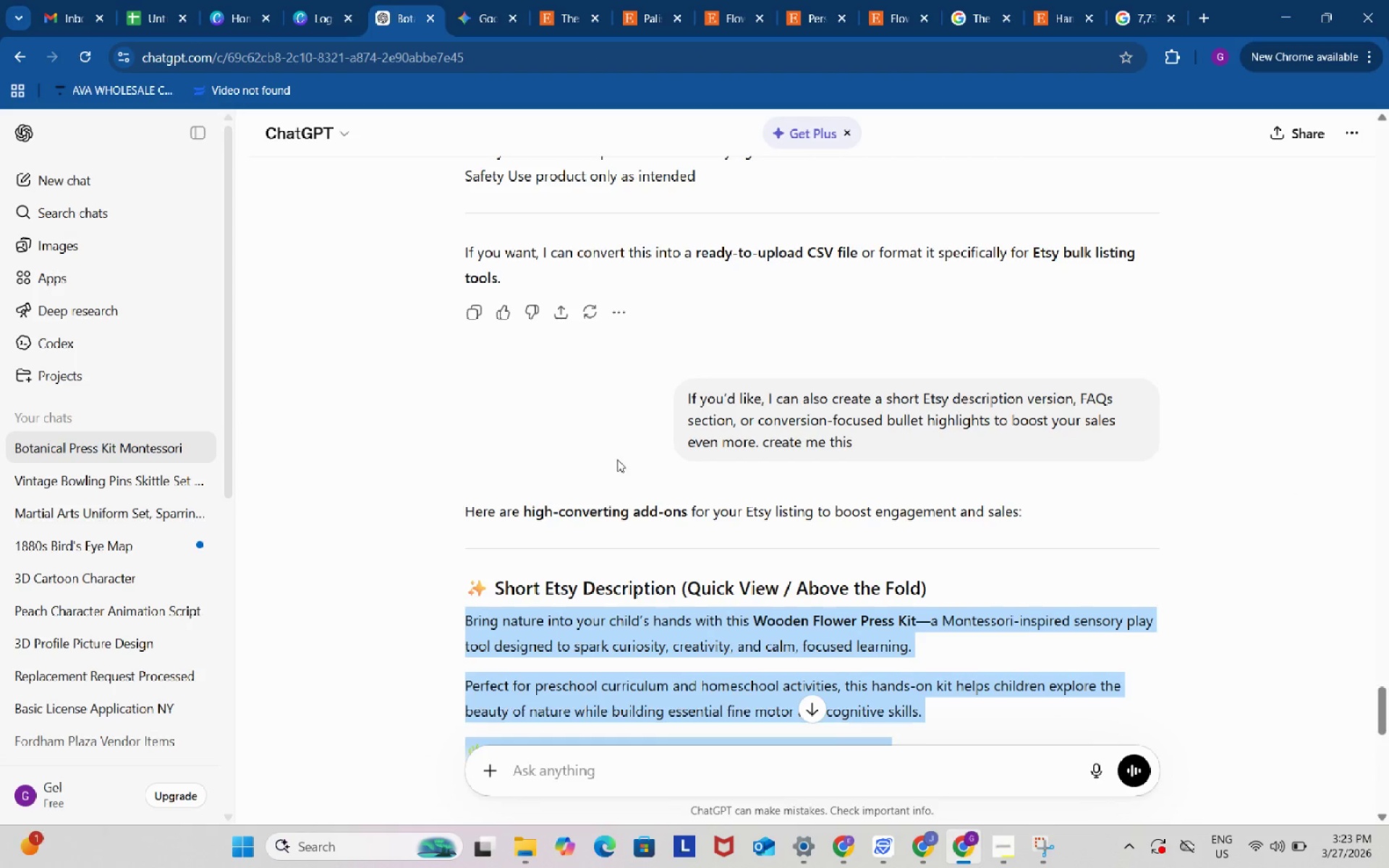 
scroll: coordinate [618, 464], scroll_direction: up, amount: 34.0
 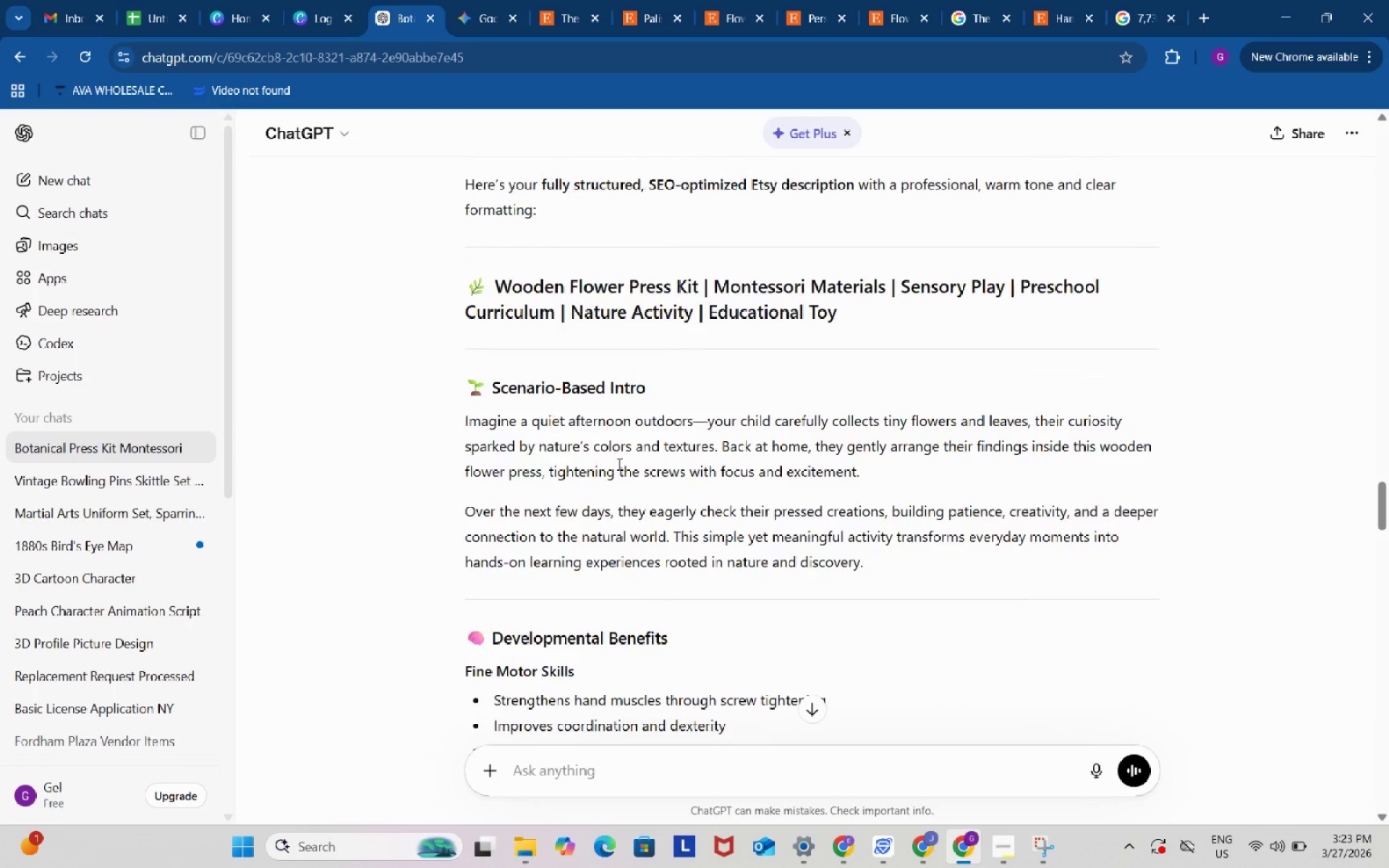 
scroll: coordinate [566, 478], scroll_direction: down, amount: 3.0
 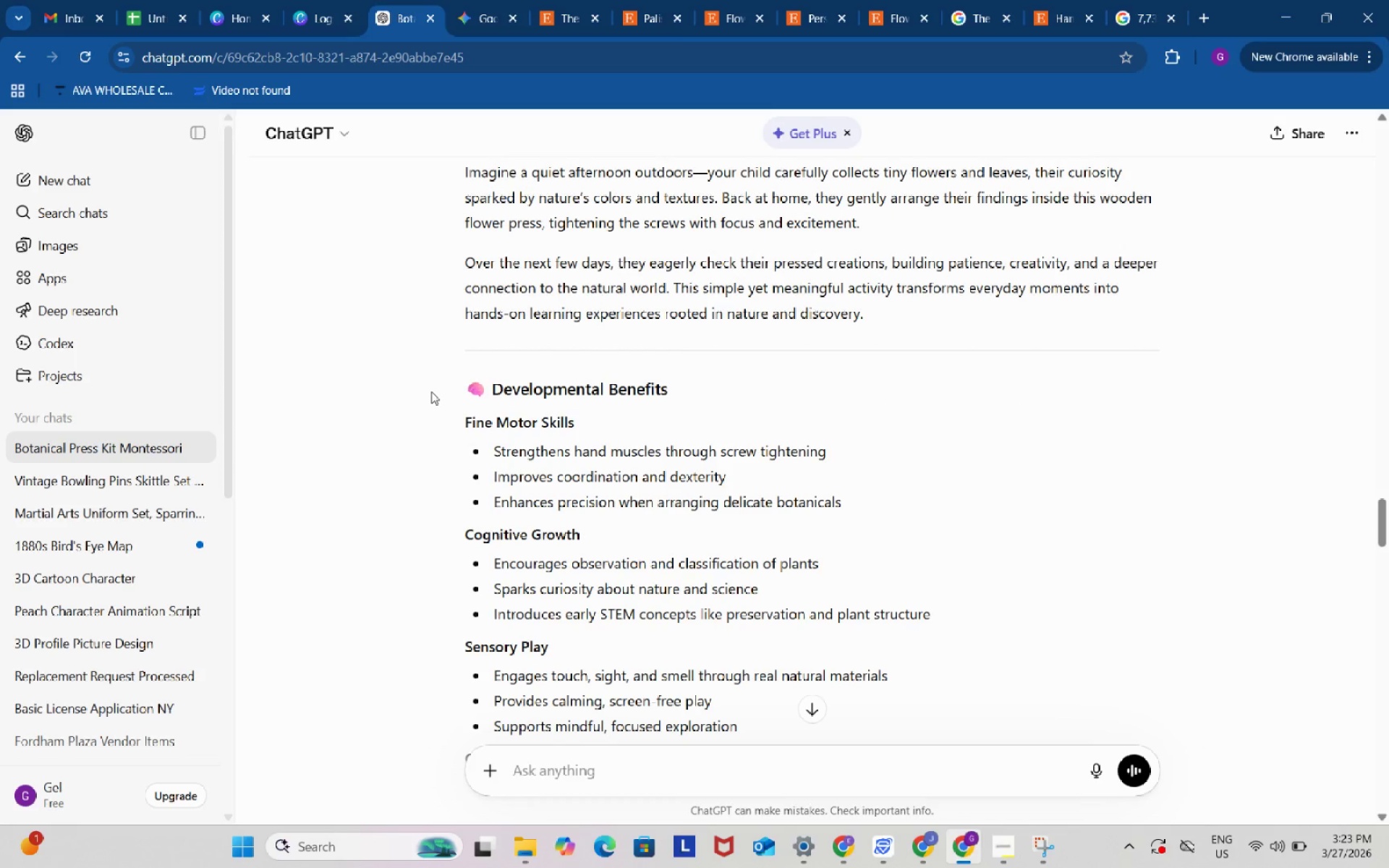 
left_click_drag(start_coordinate=[431, 383], to_coordinate=[812, 543])
 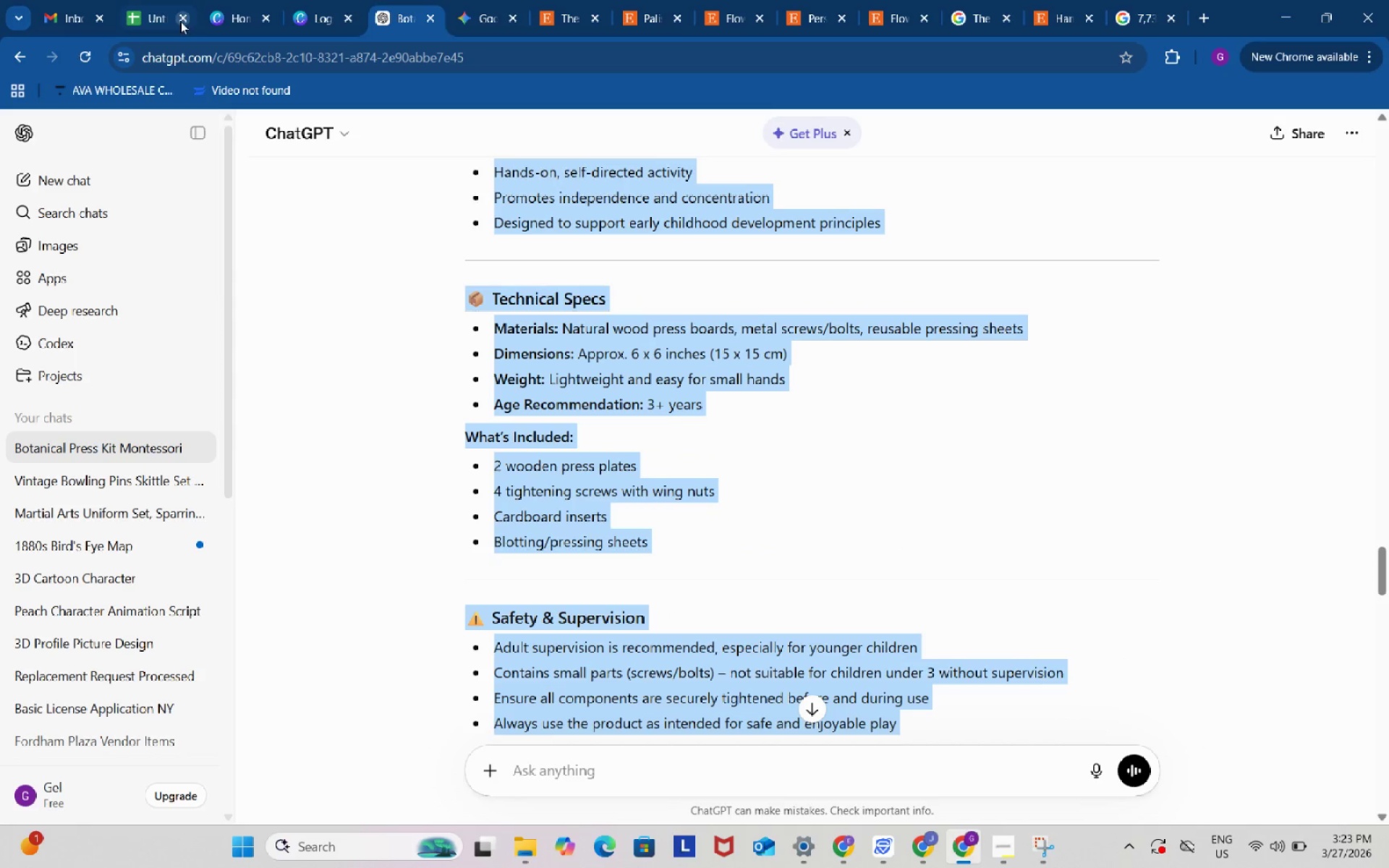 
scroll: coordinate [633, 567], scroll_direction: down, amount: 10.0
 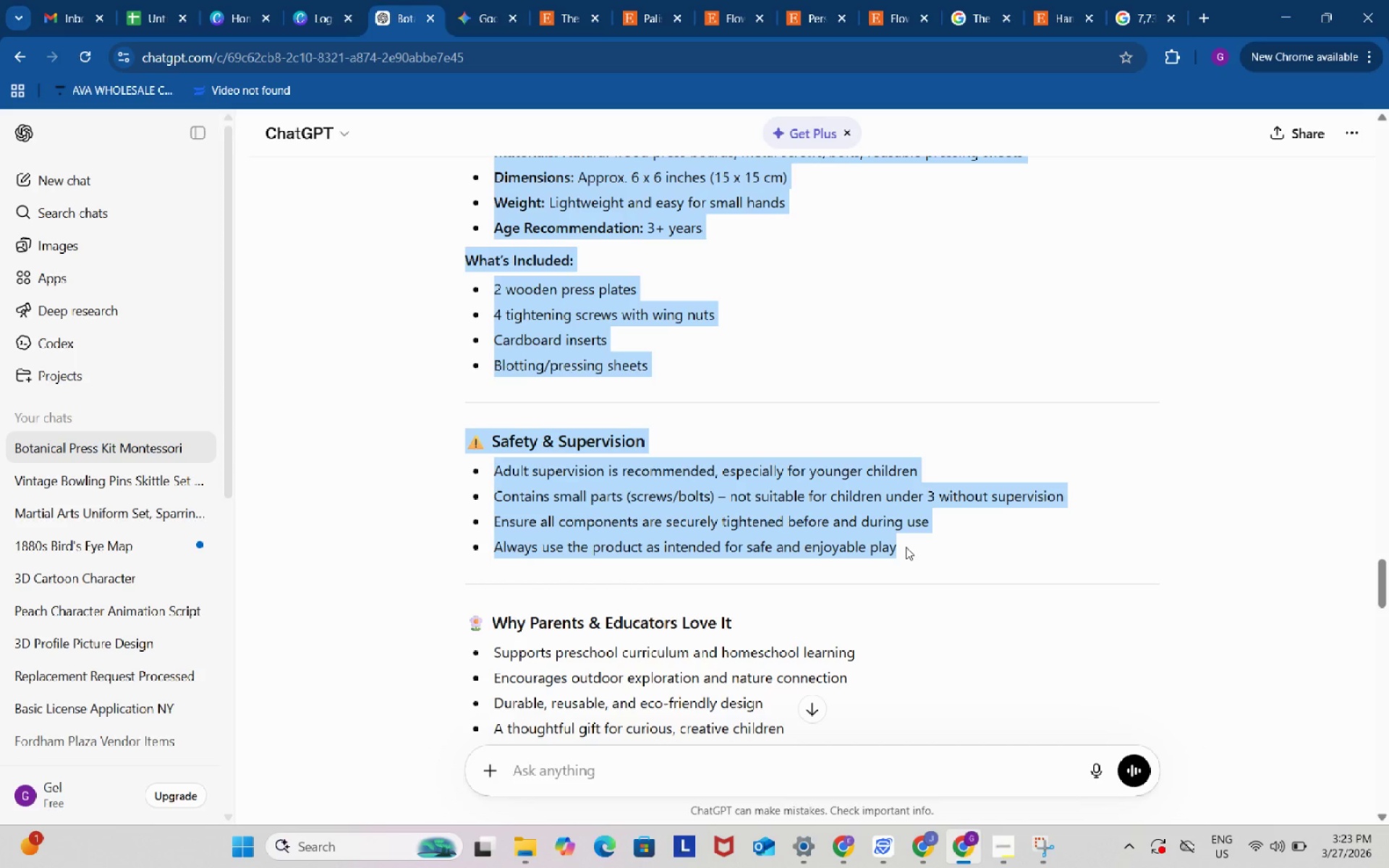 
scroll: coordinate [907, 545], scroll_direction: down, amount: 2.0
 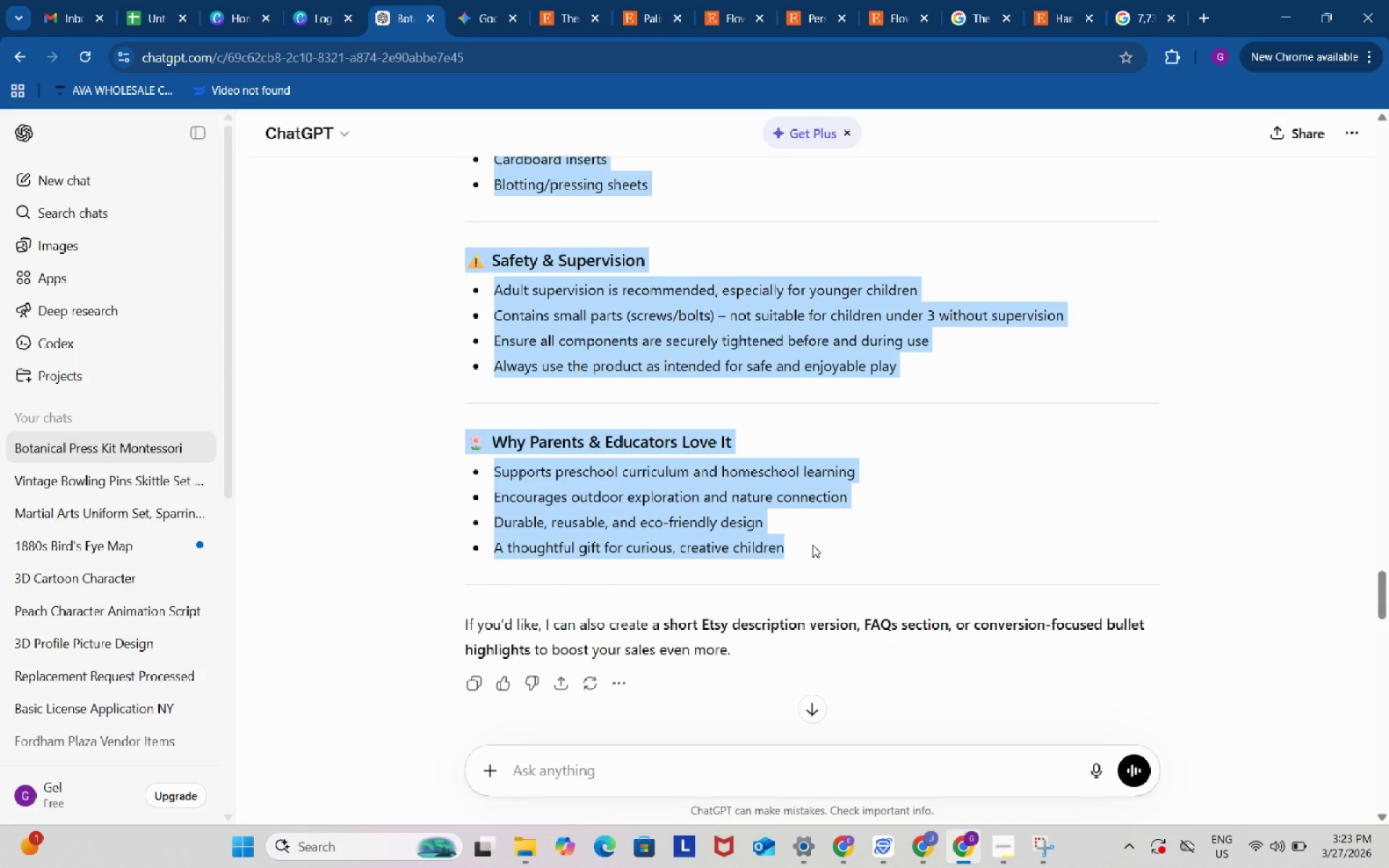 
key(Control+ControlLeft)
 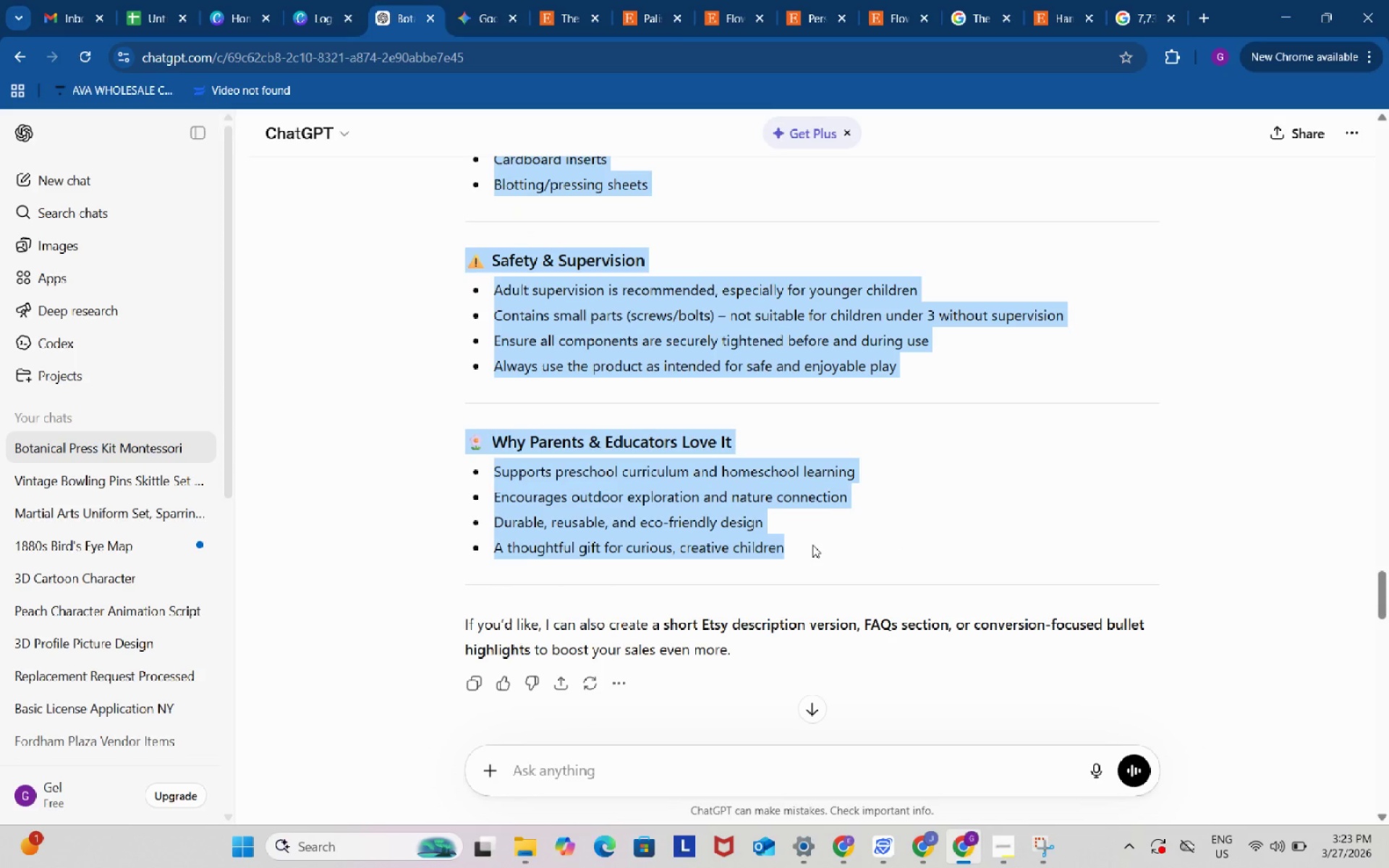 
key(Control+C)
 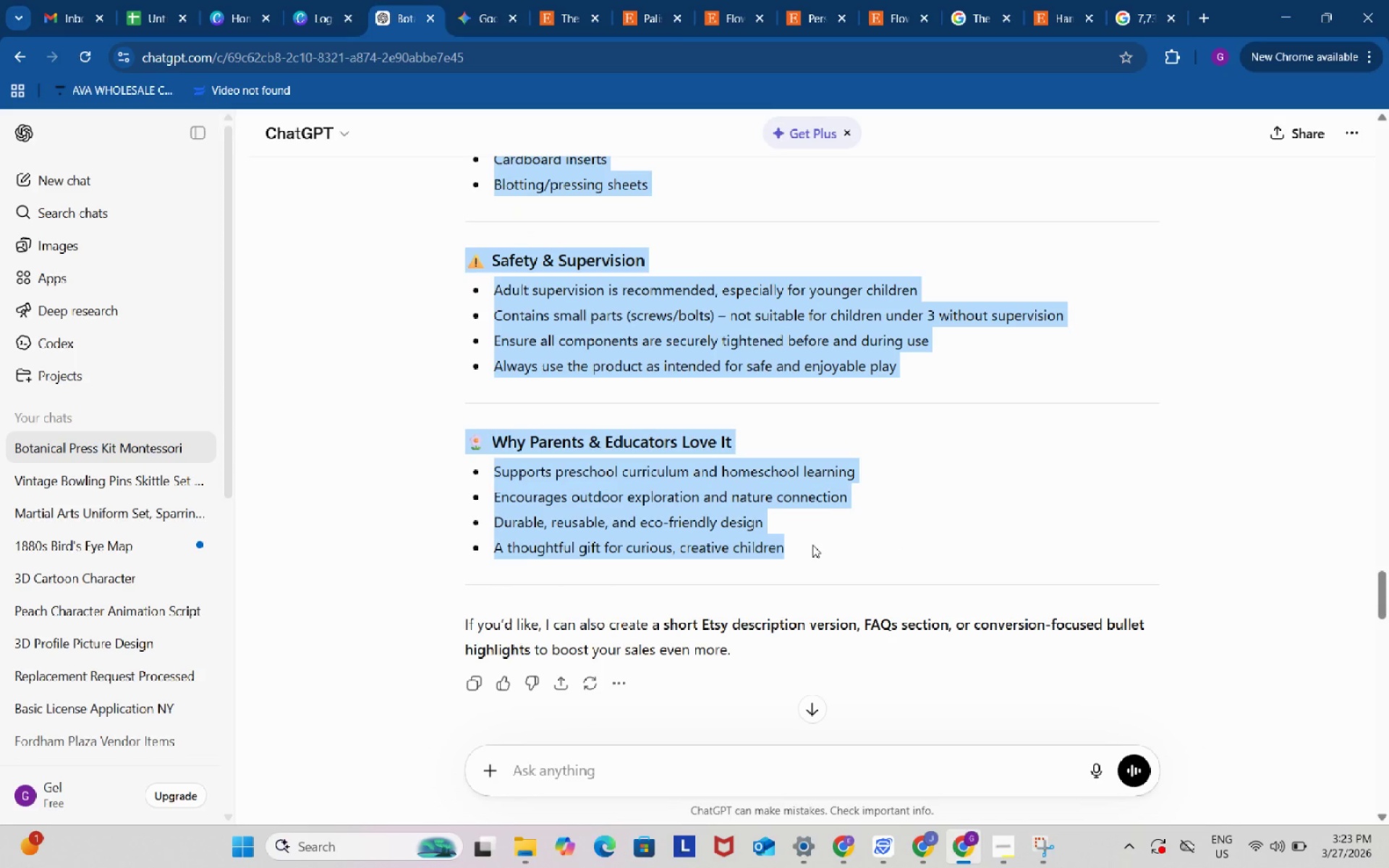 
key(Control+ControlLeft)
 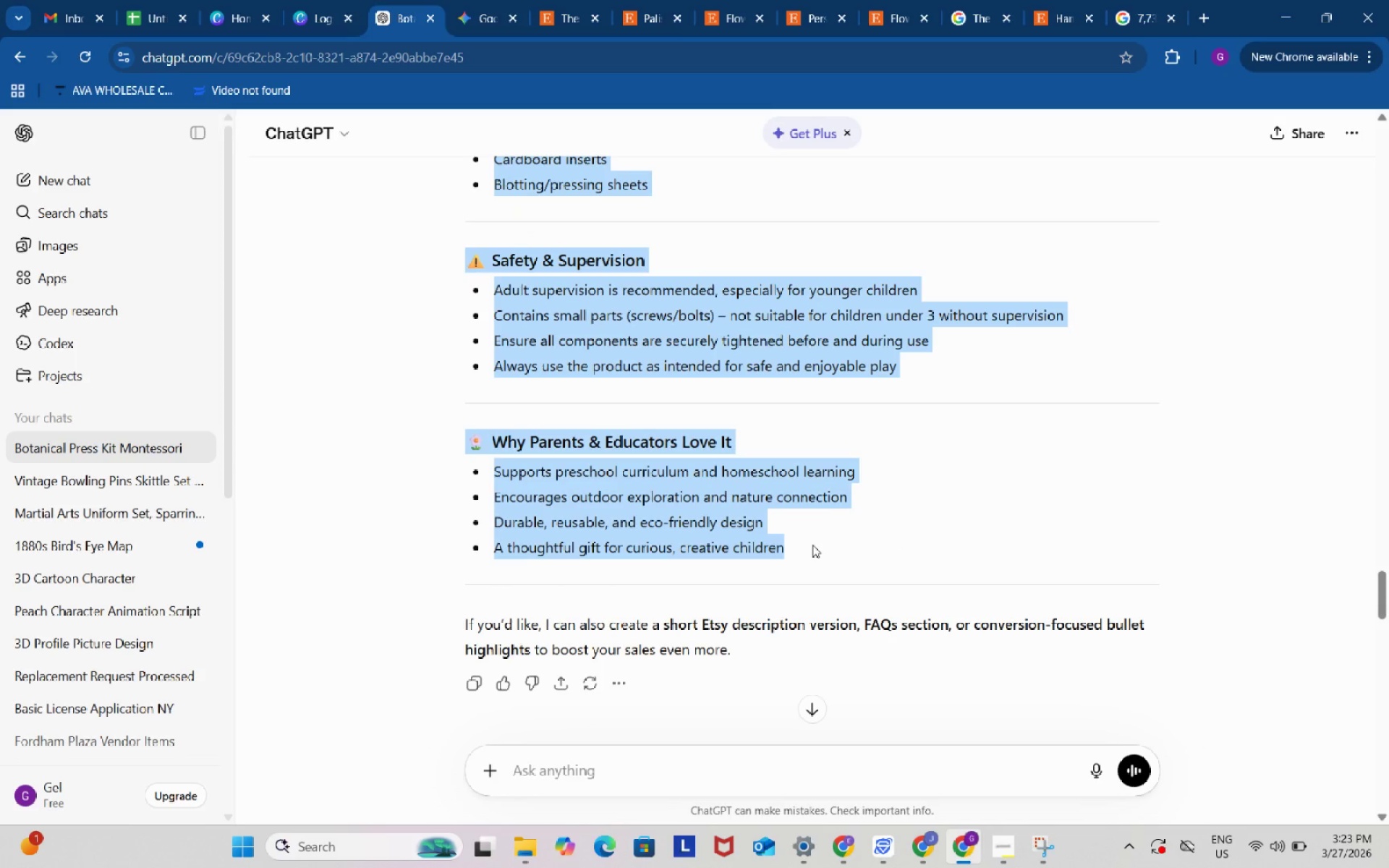 
key(Control+C)
 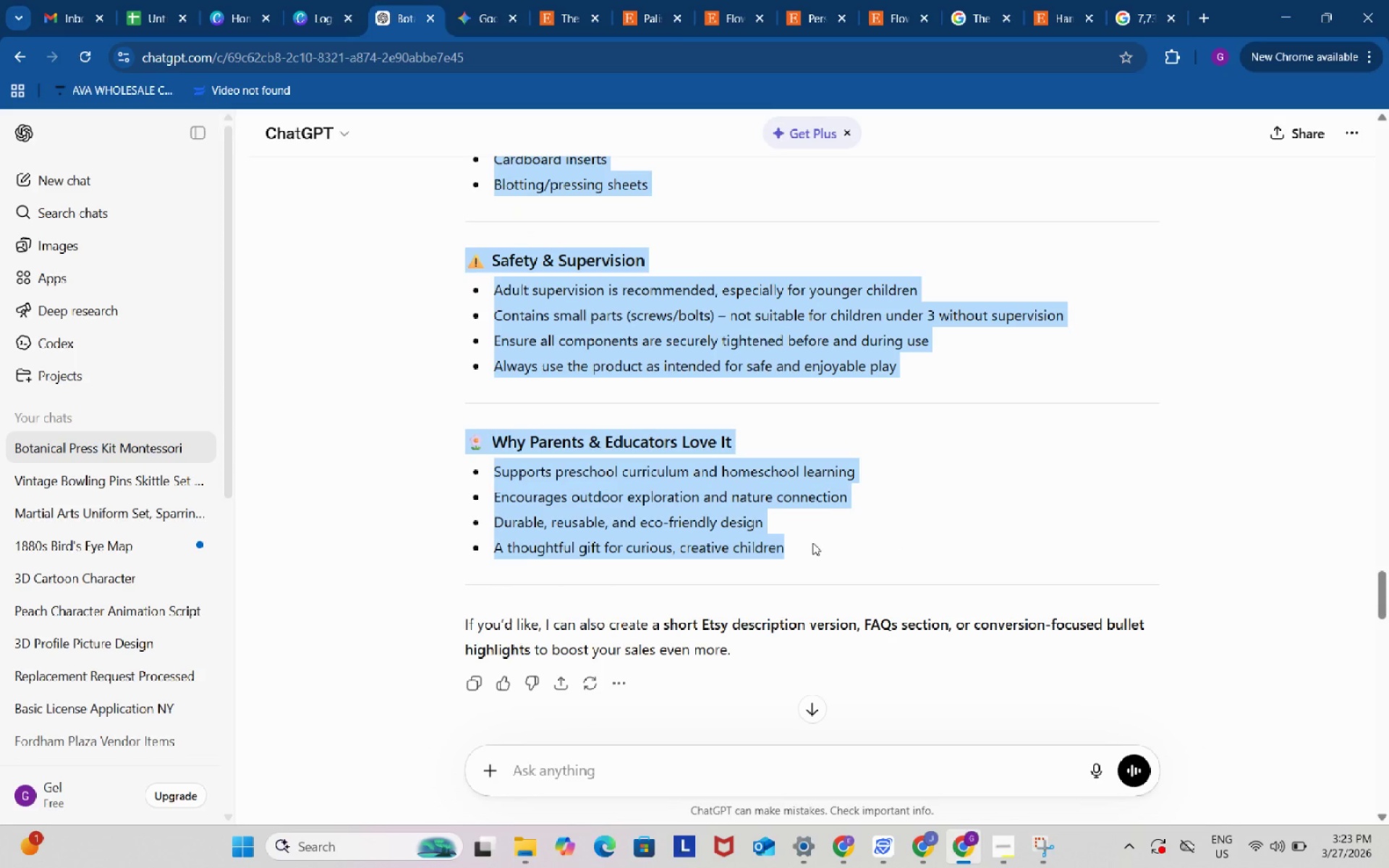 
key(Control+ControlLeft)
 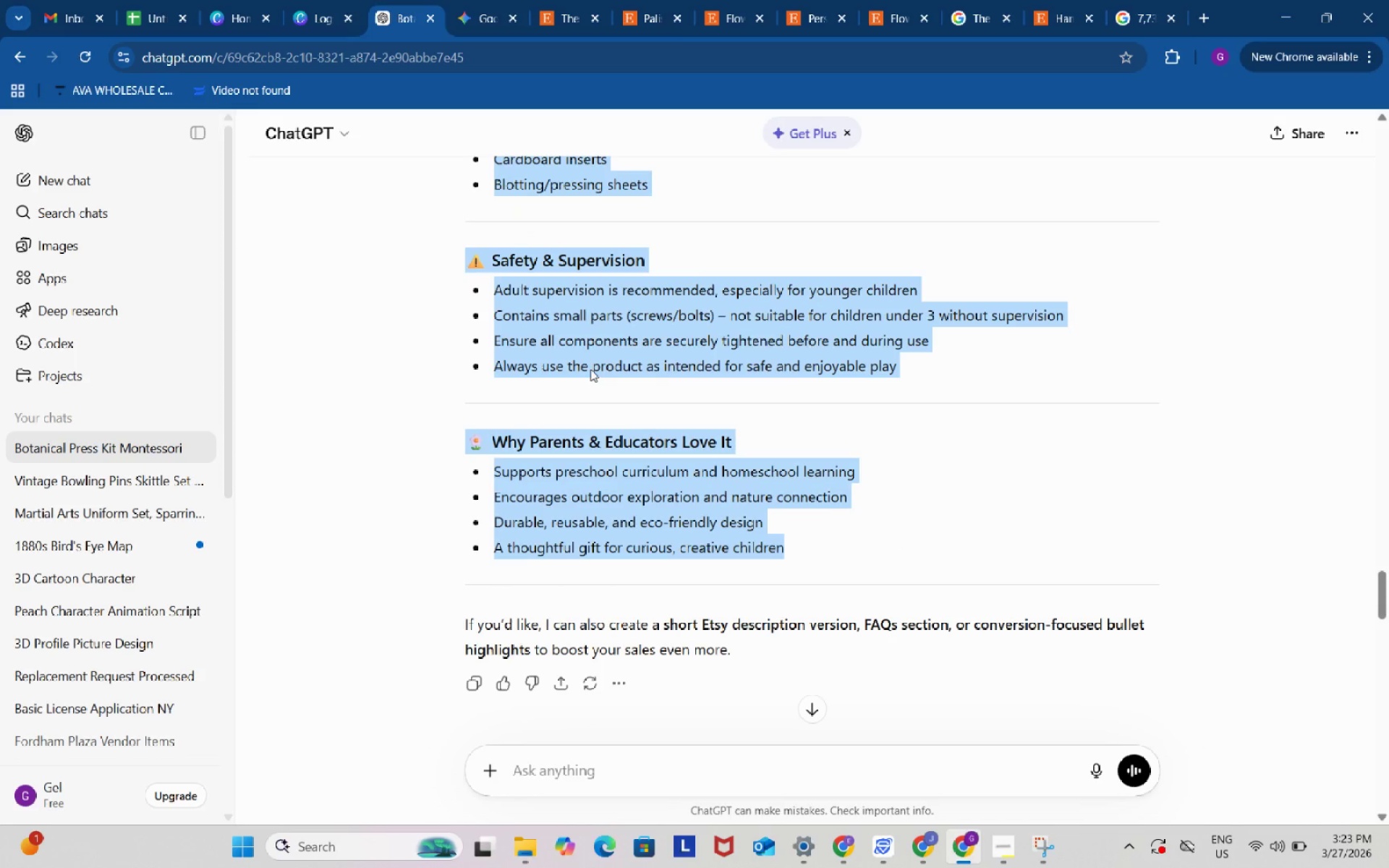 
key(Control+C)
 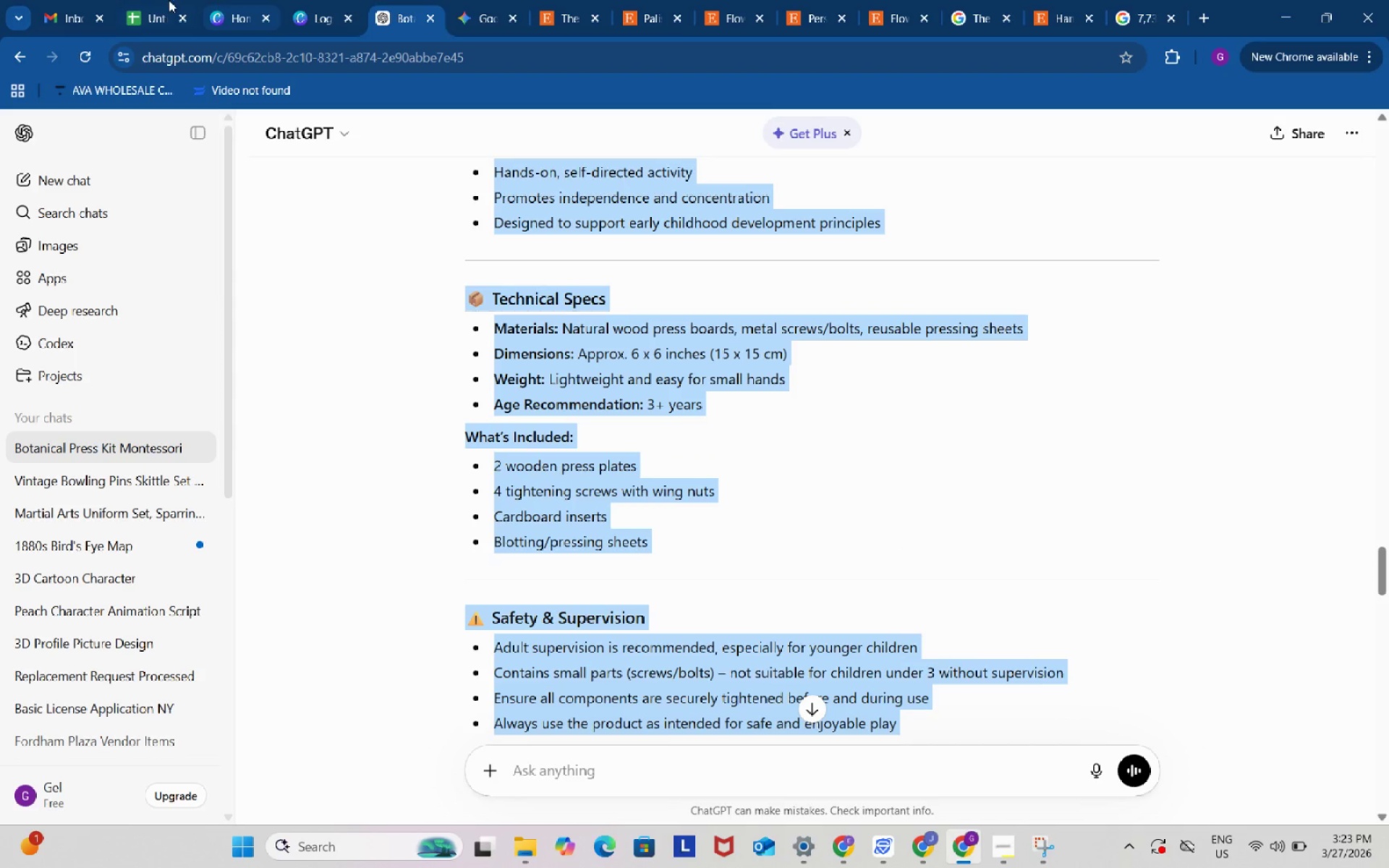 
left_click([161, 0])
 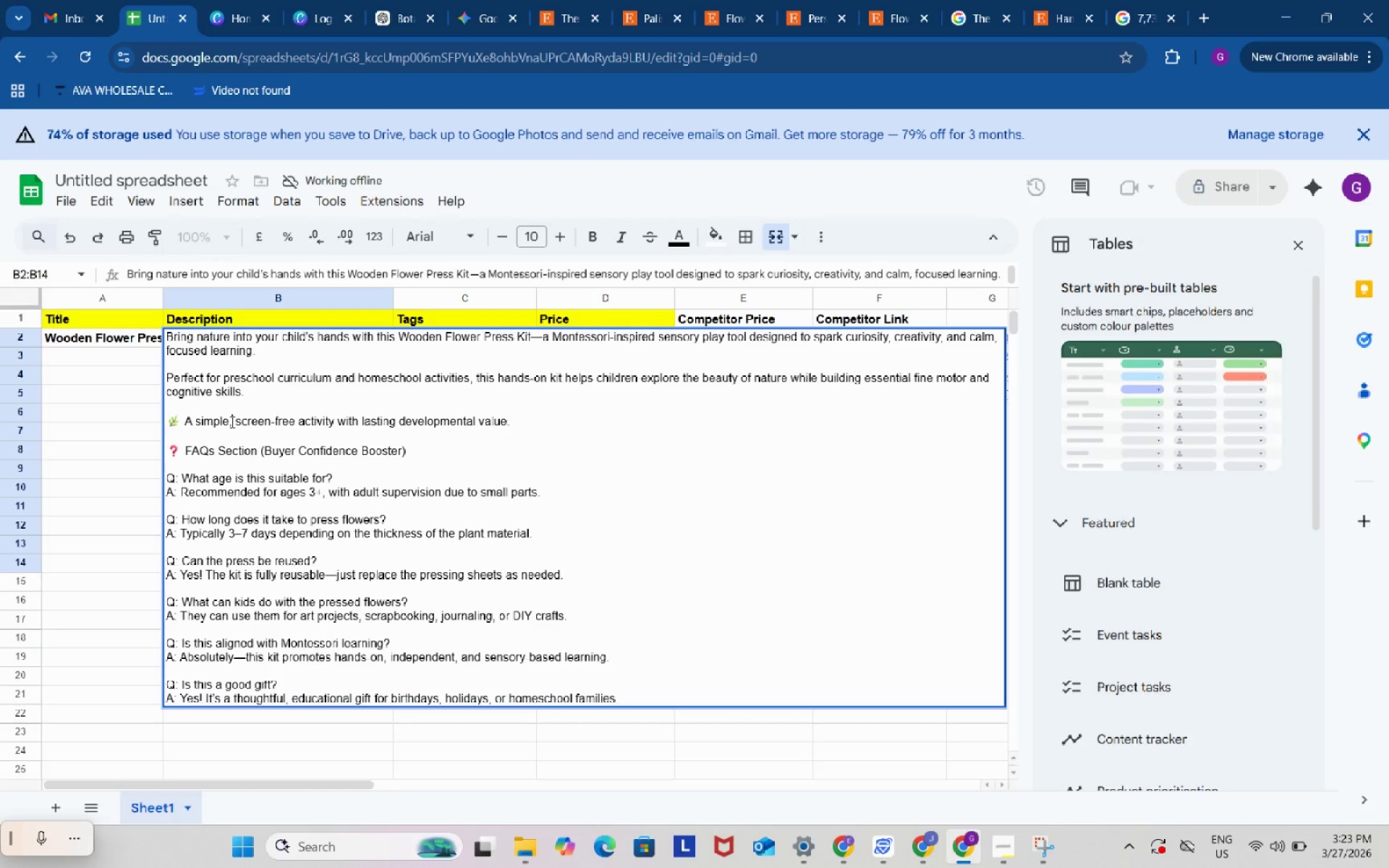 
double_click([231, 422])
 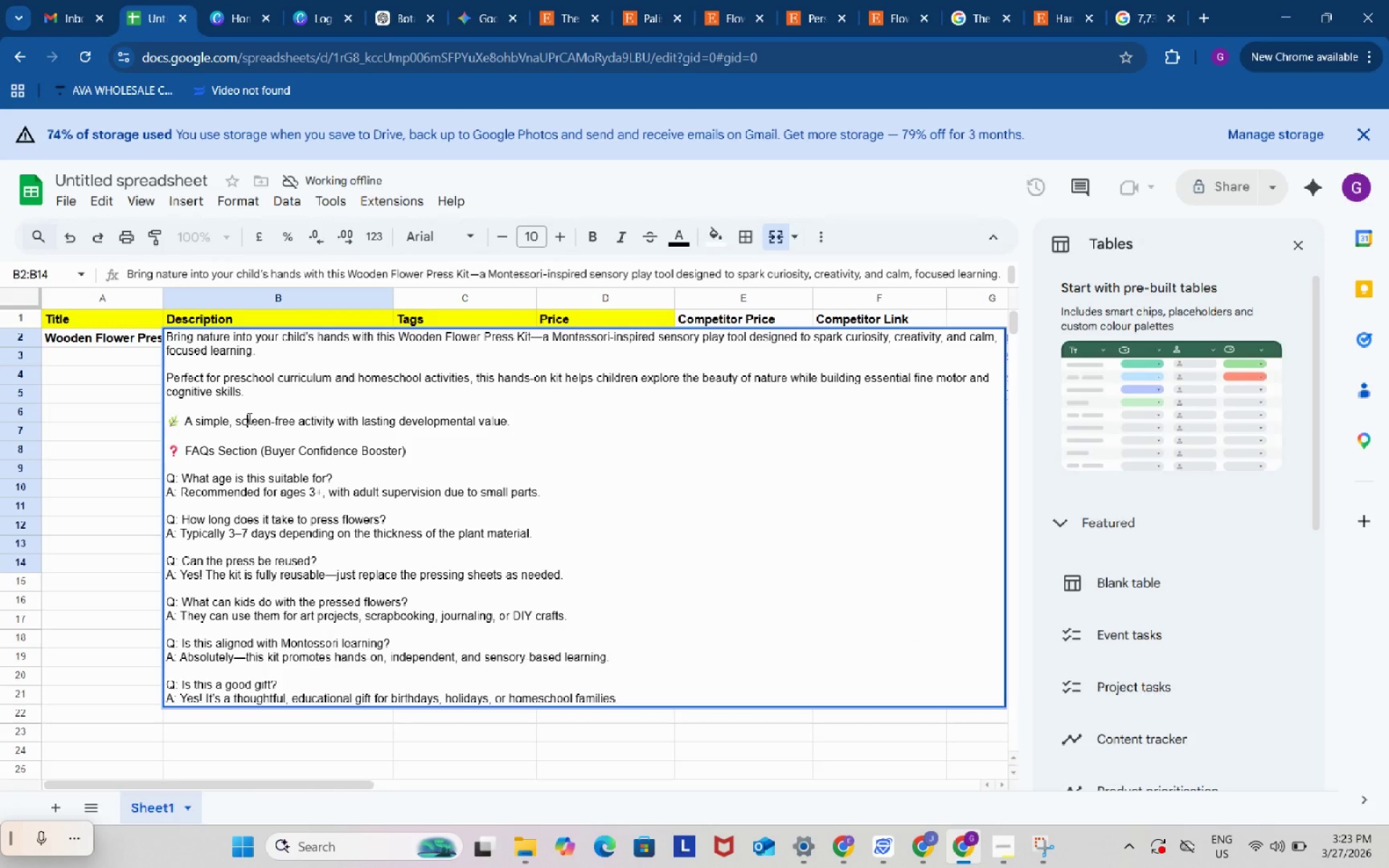 
left_click([248, 418])
 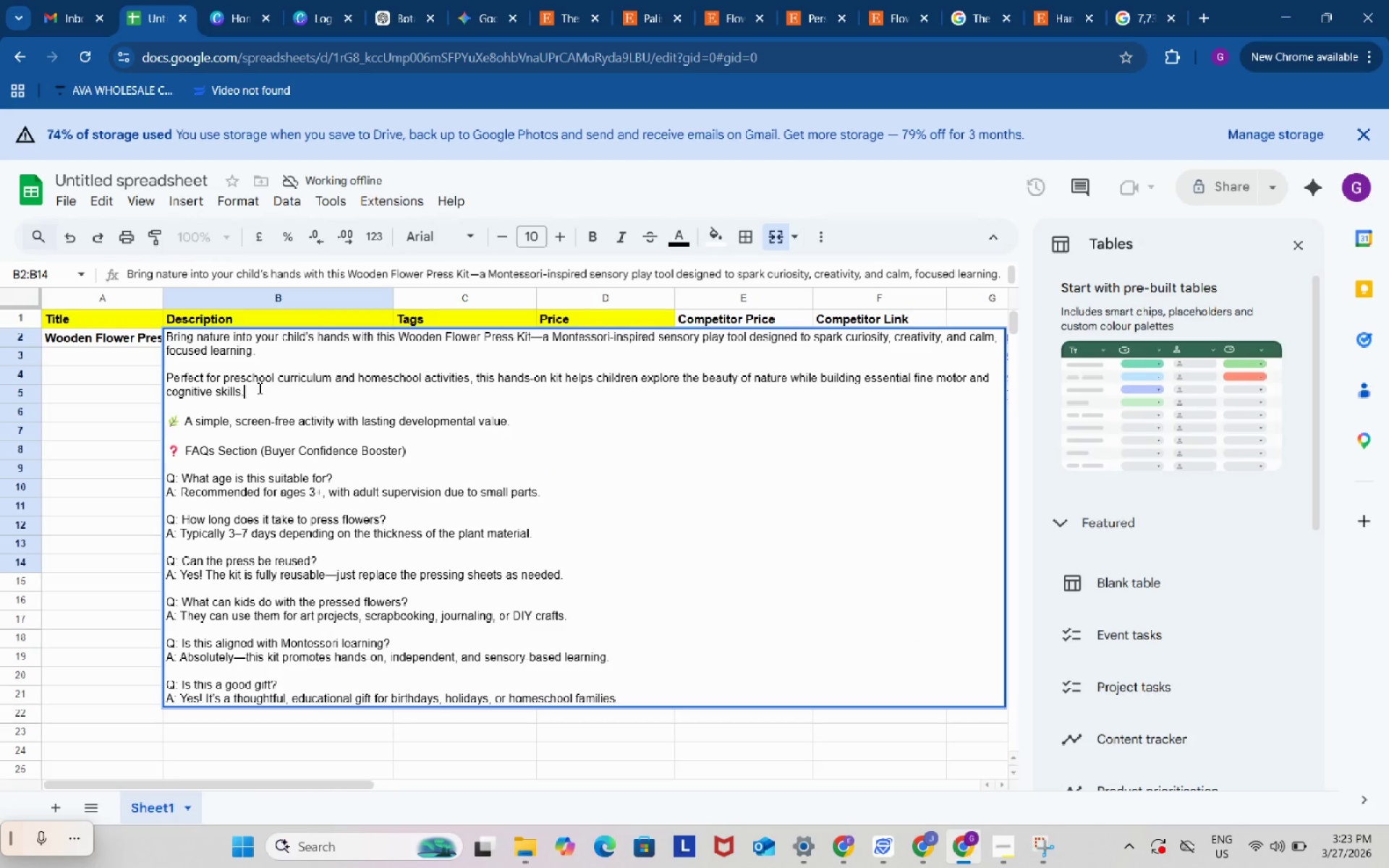 
double_click([258, 388])
 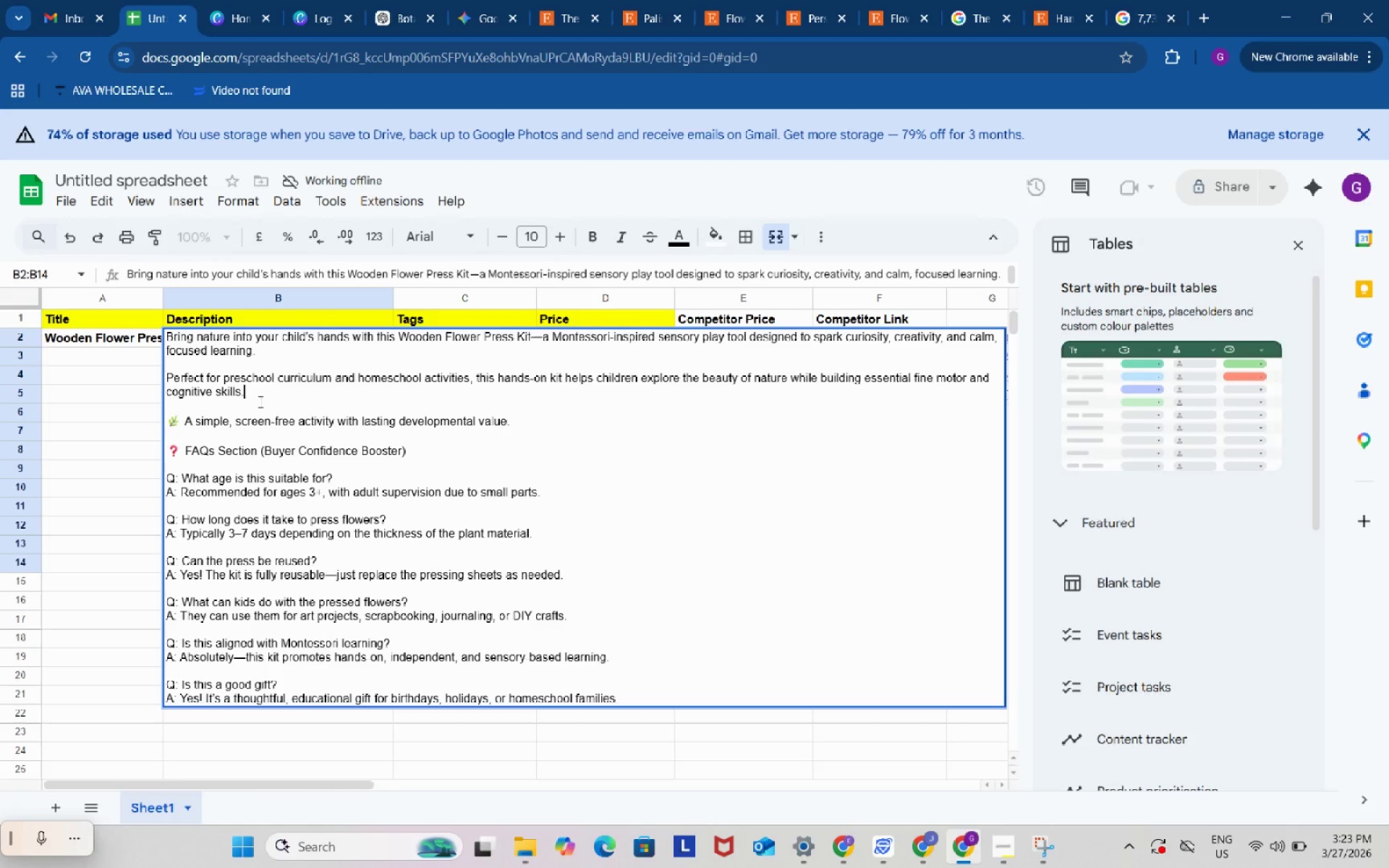 
key(Alt+Control+Enter)
 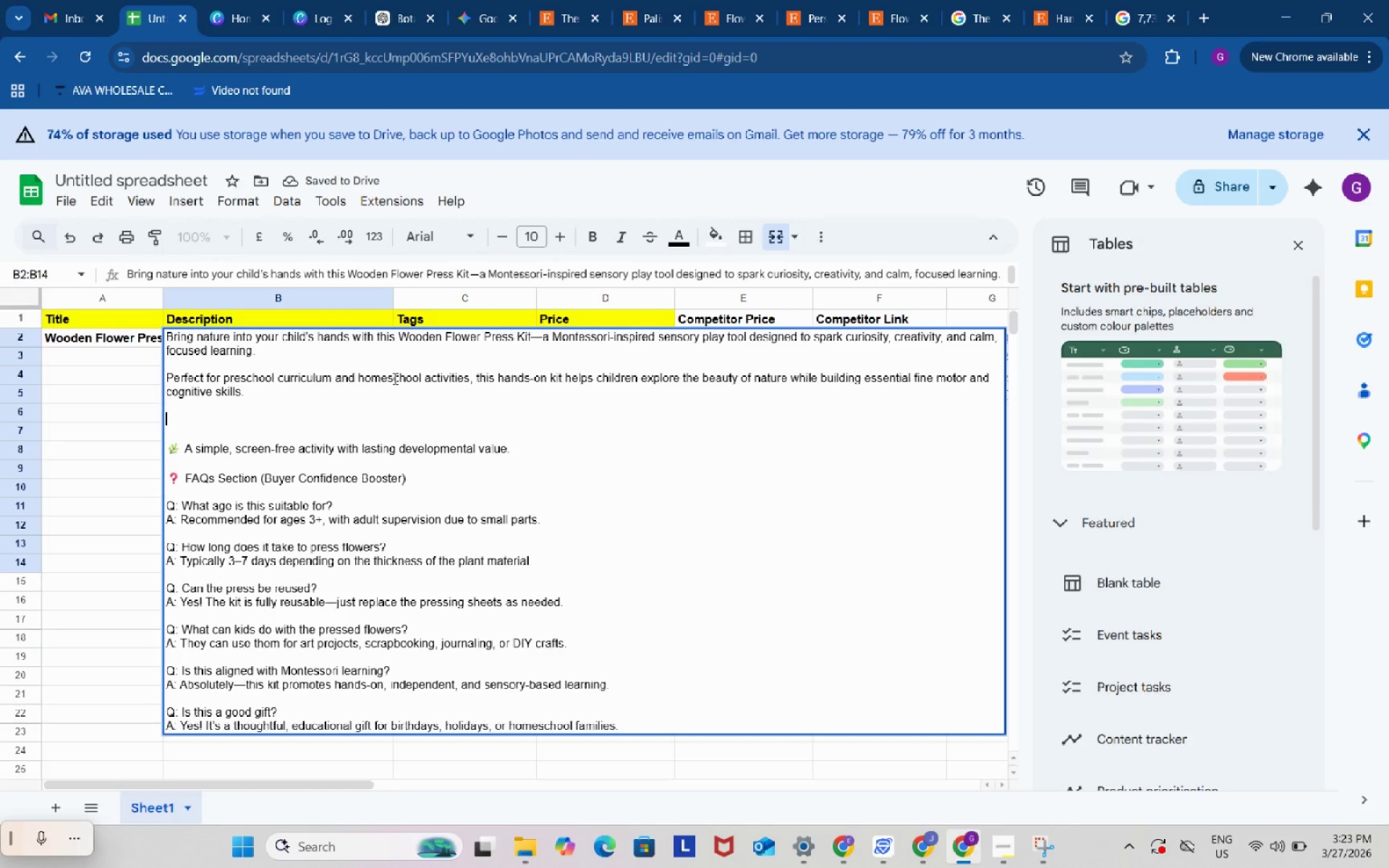 
key(Control+ControlLeft)
 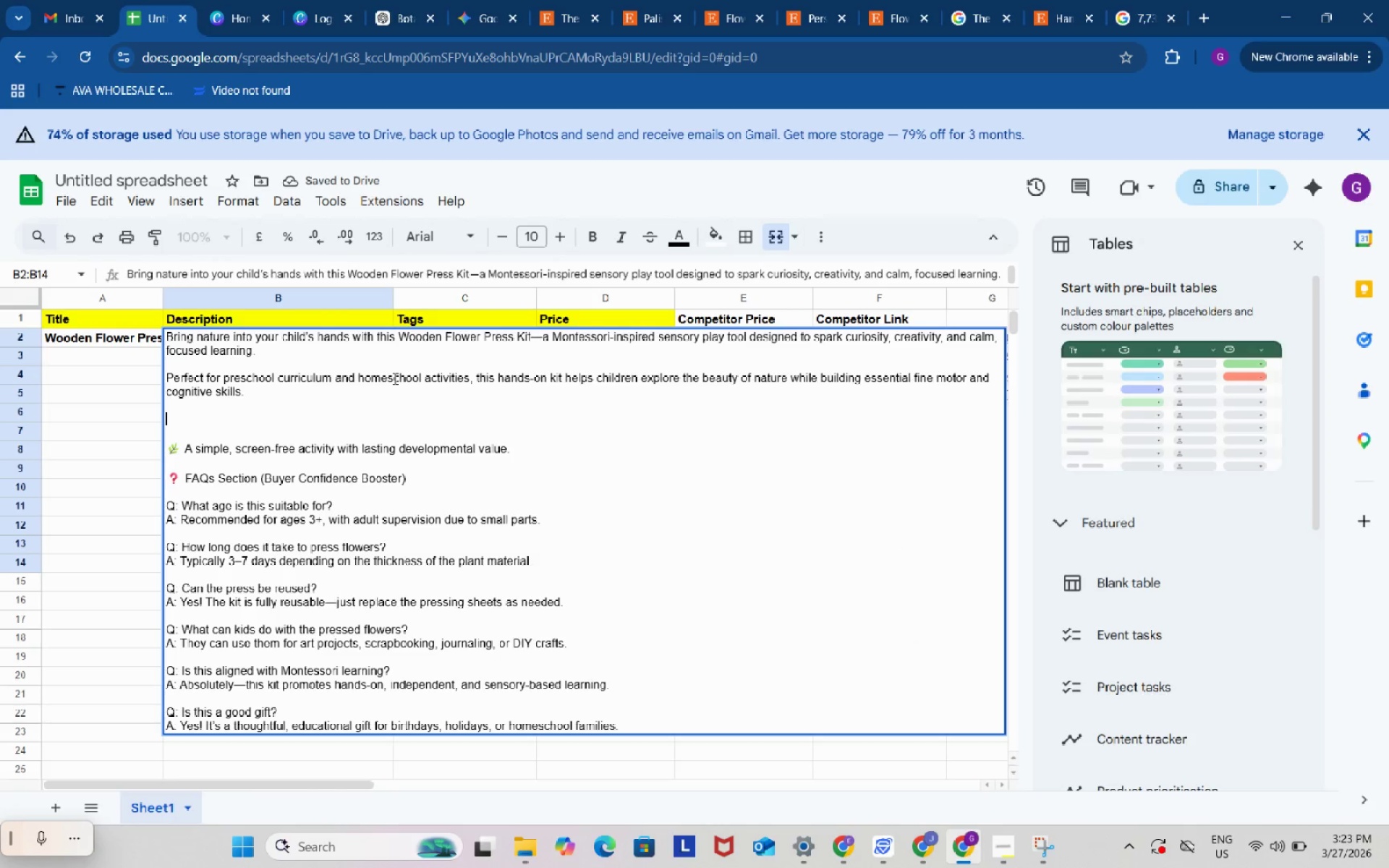 
key(Alt+Control+AltLeft)
 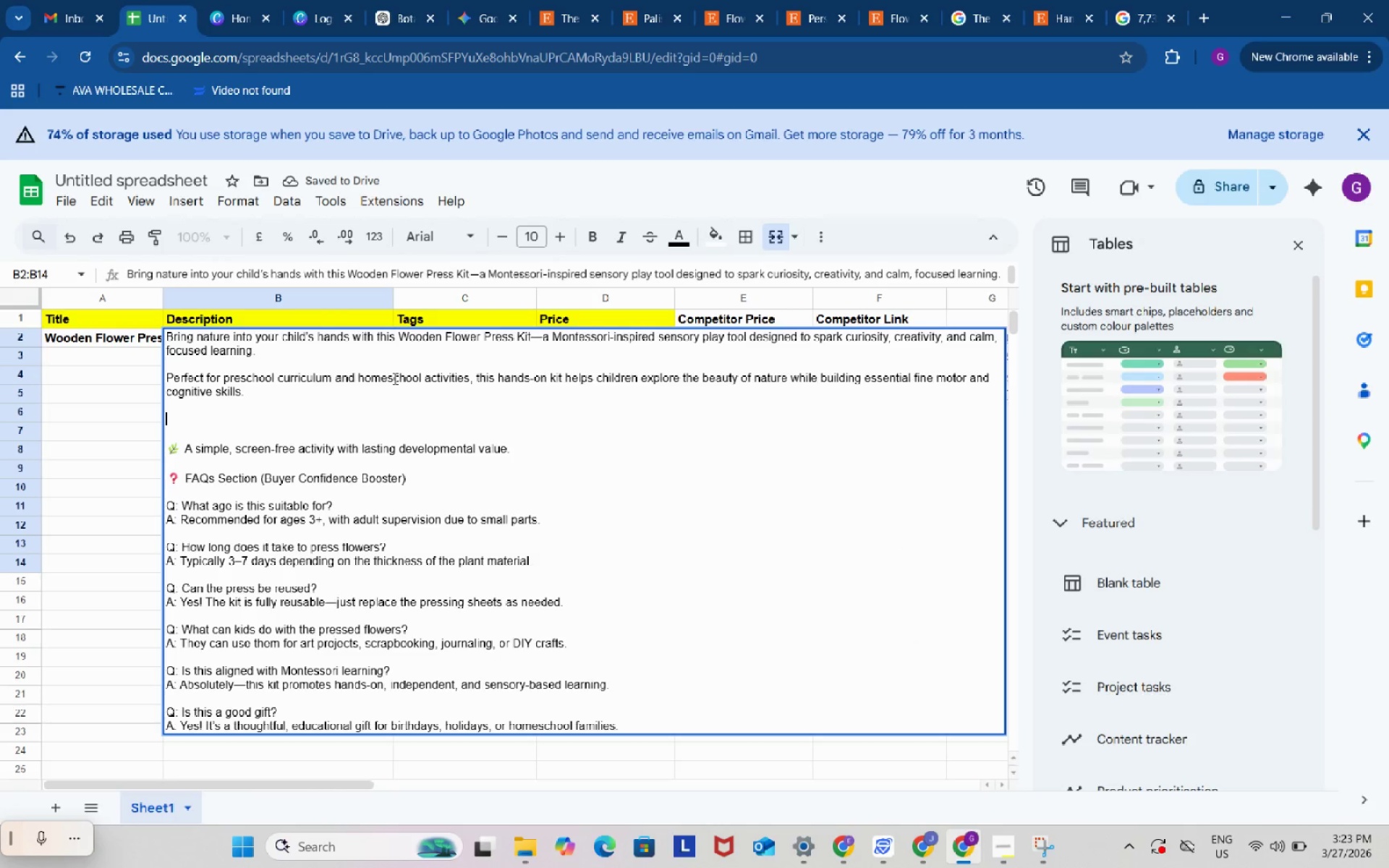 
key(Alt+Control+Enter)
 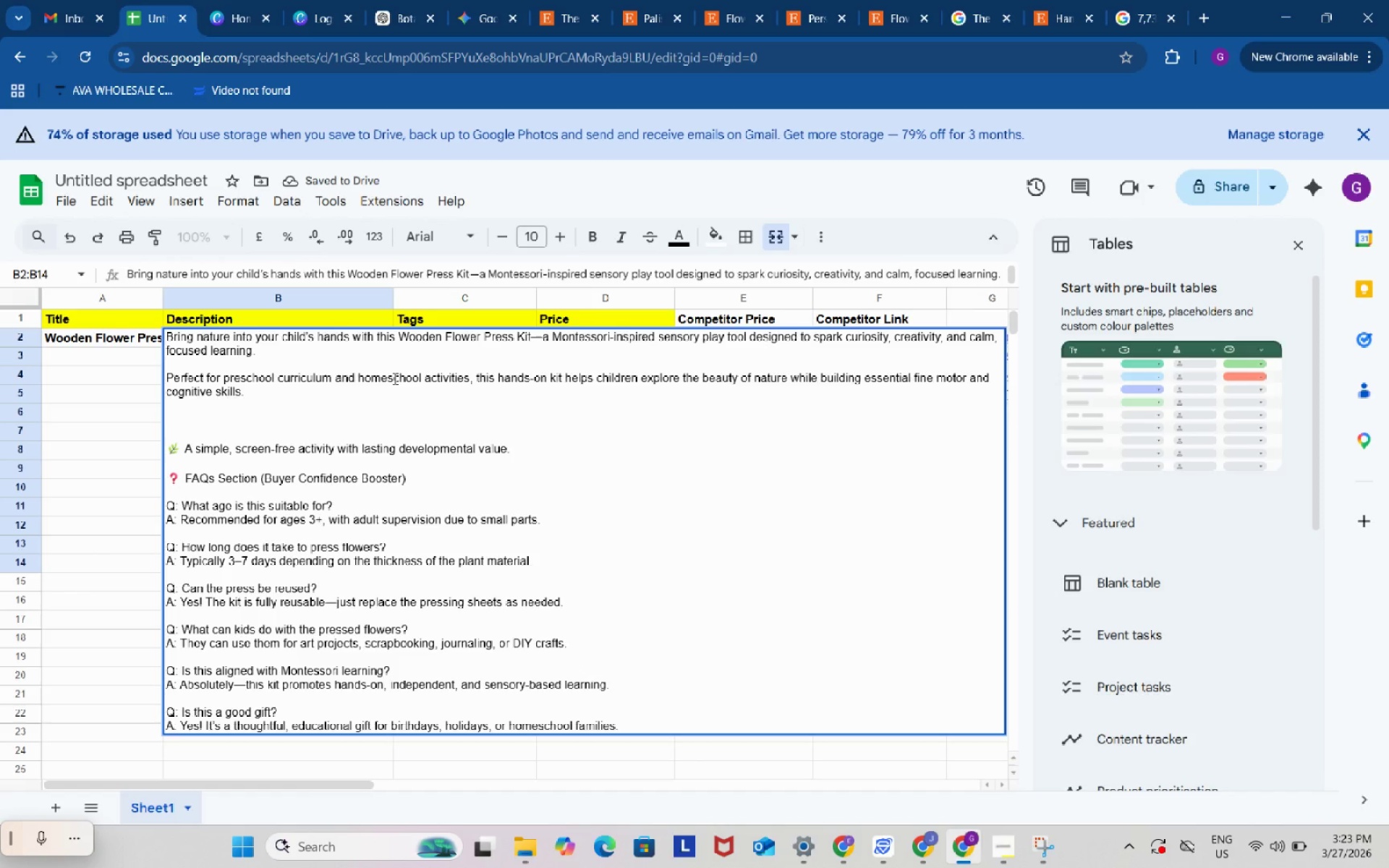 
key(Control+V)
 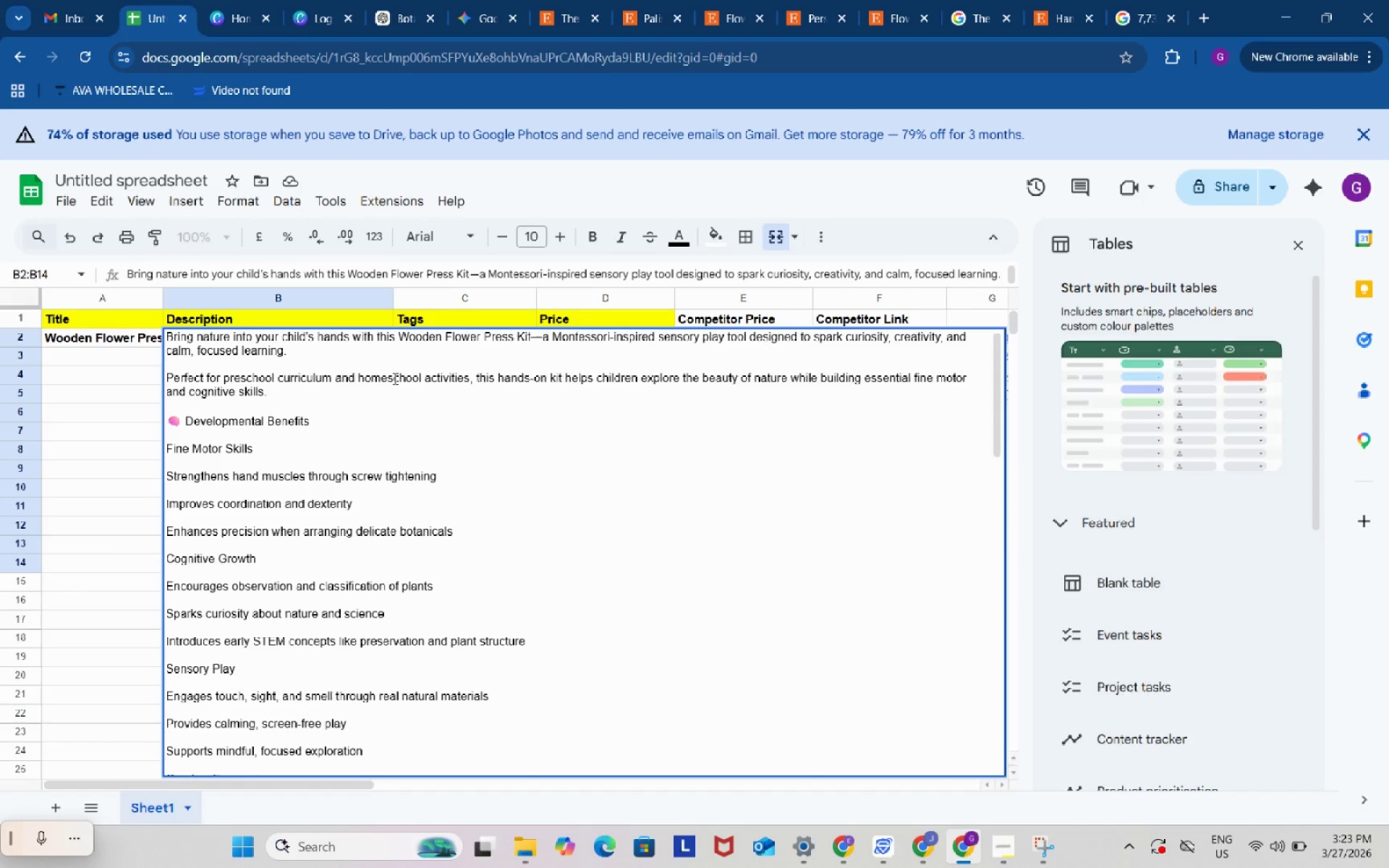 
key(Control+ControlLeft)
 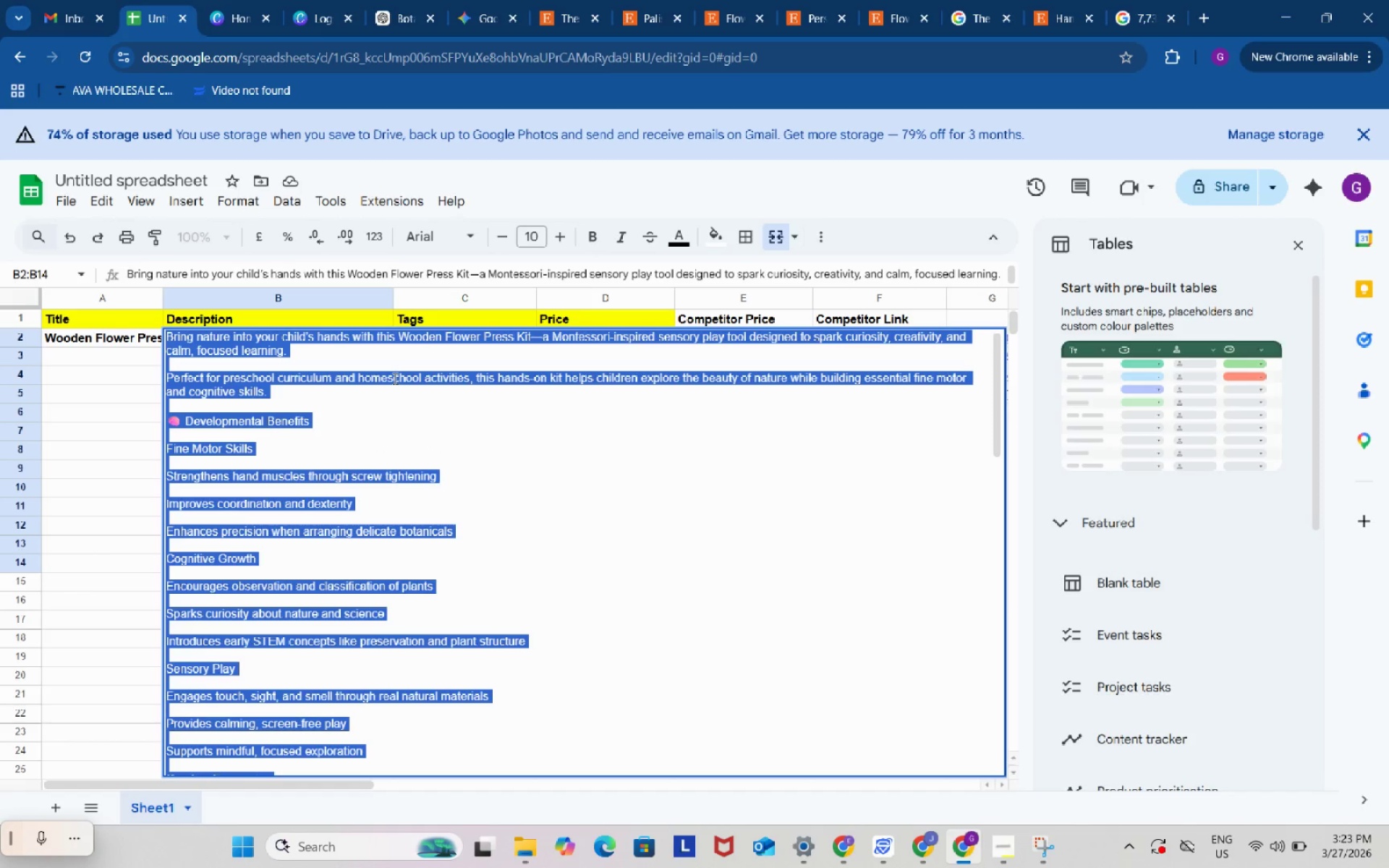 
key(Control+A)
 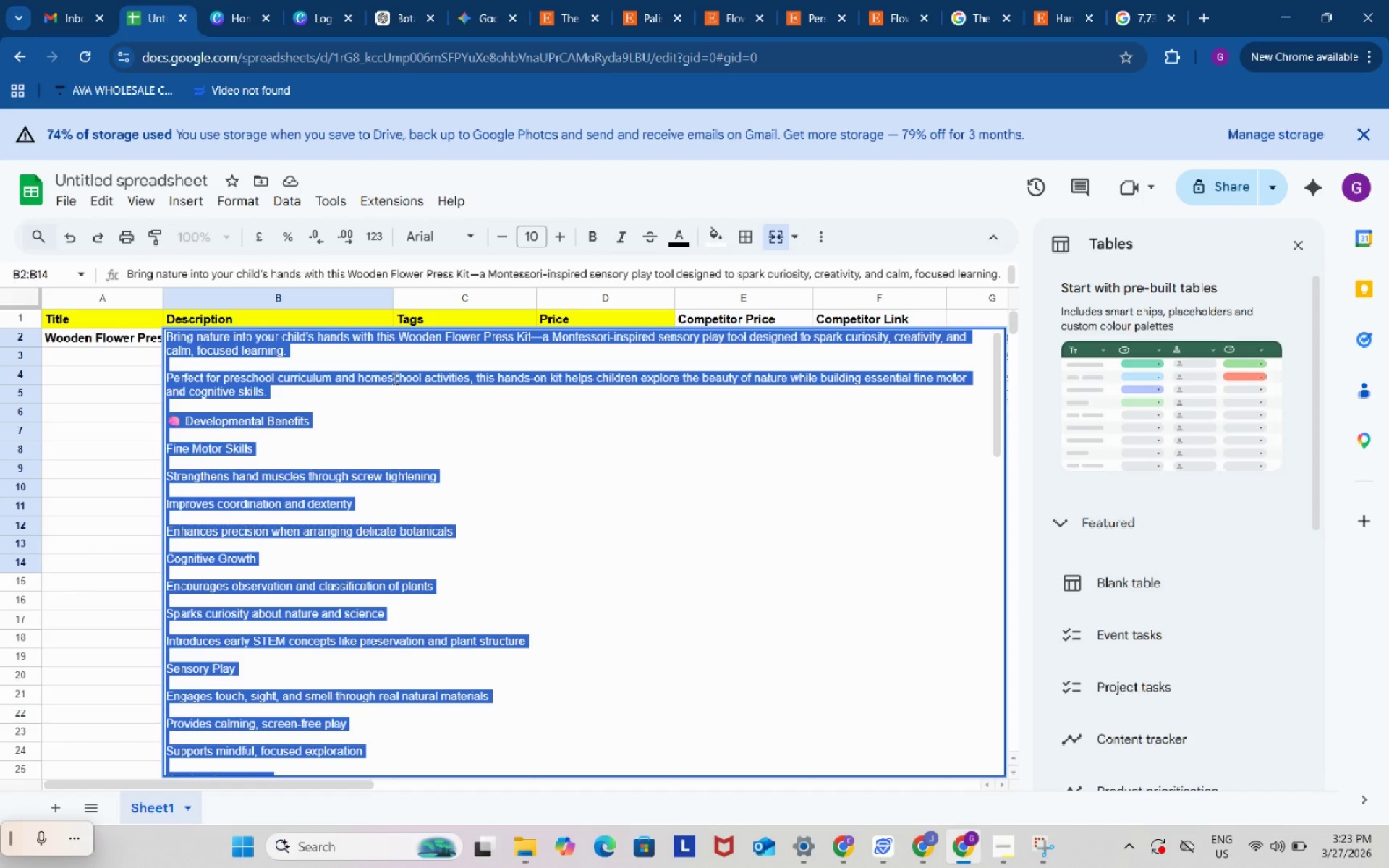 
key(Control+C)
 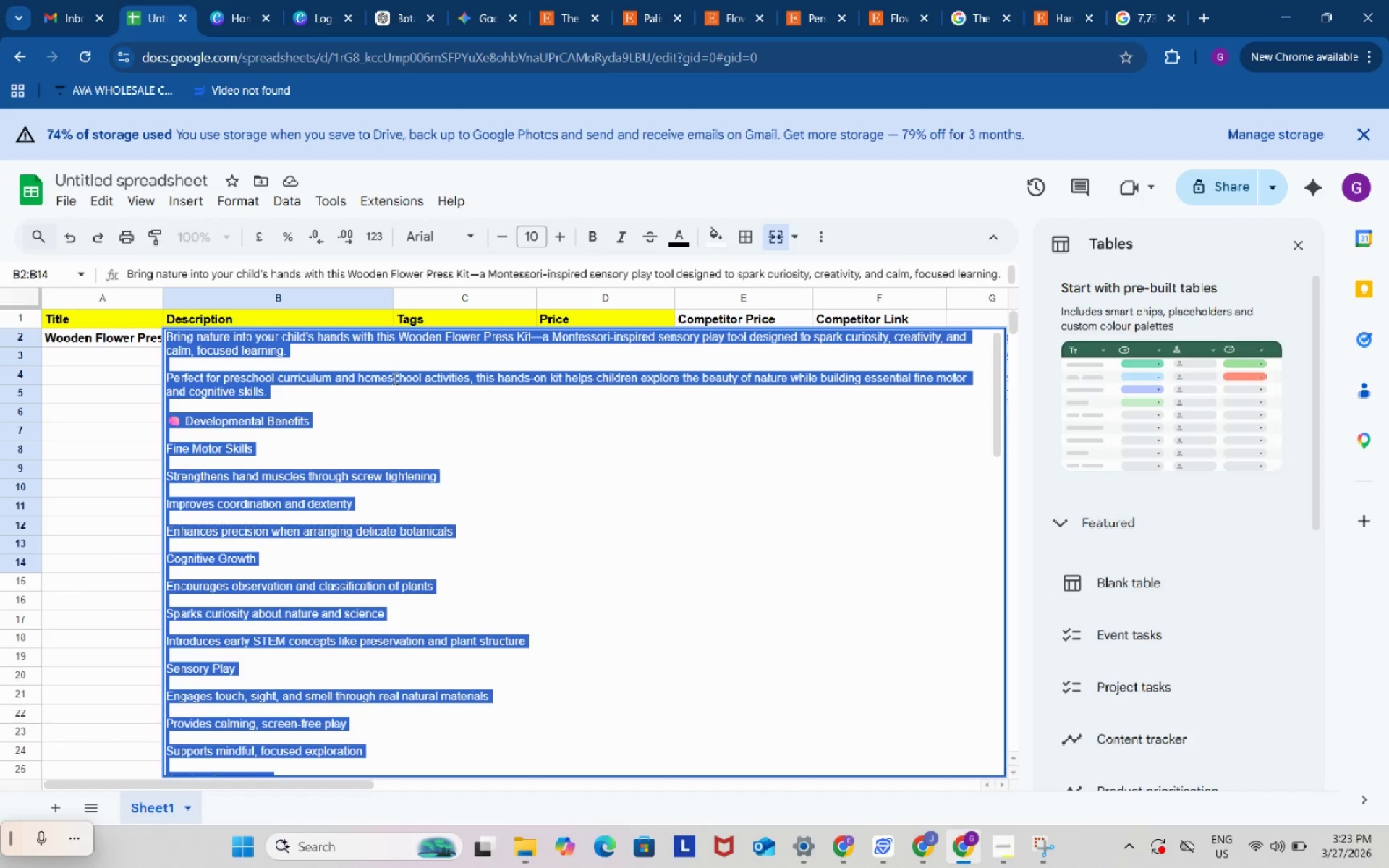 
key(Control+ControlLeft)
 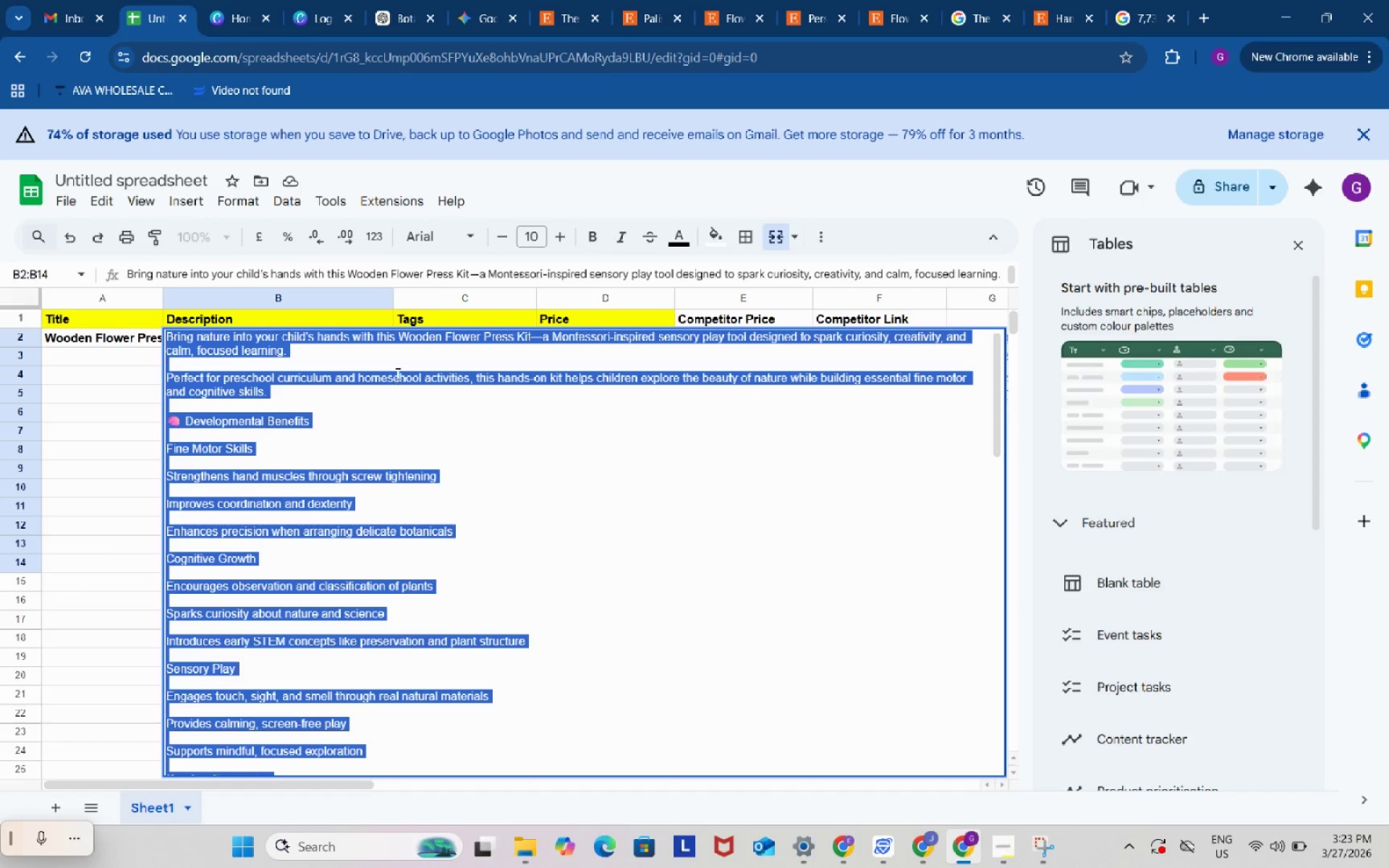 
key(Control+C)
 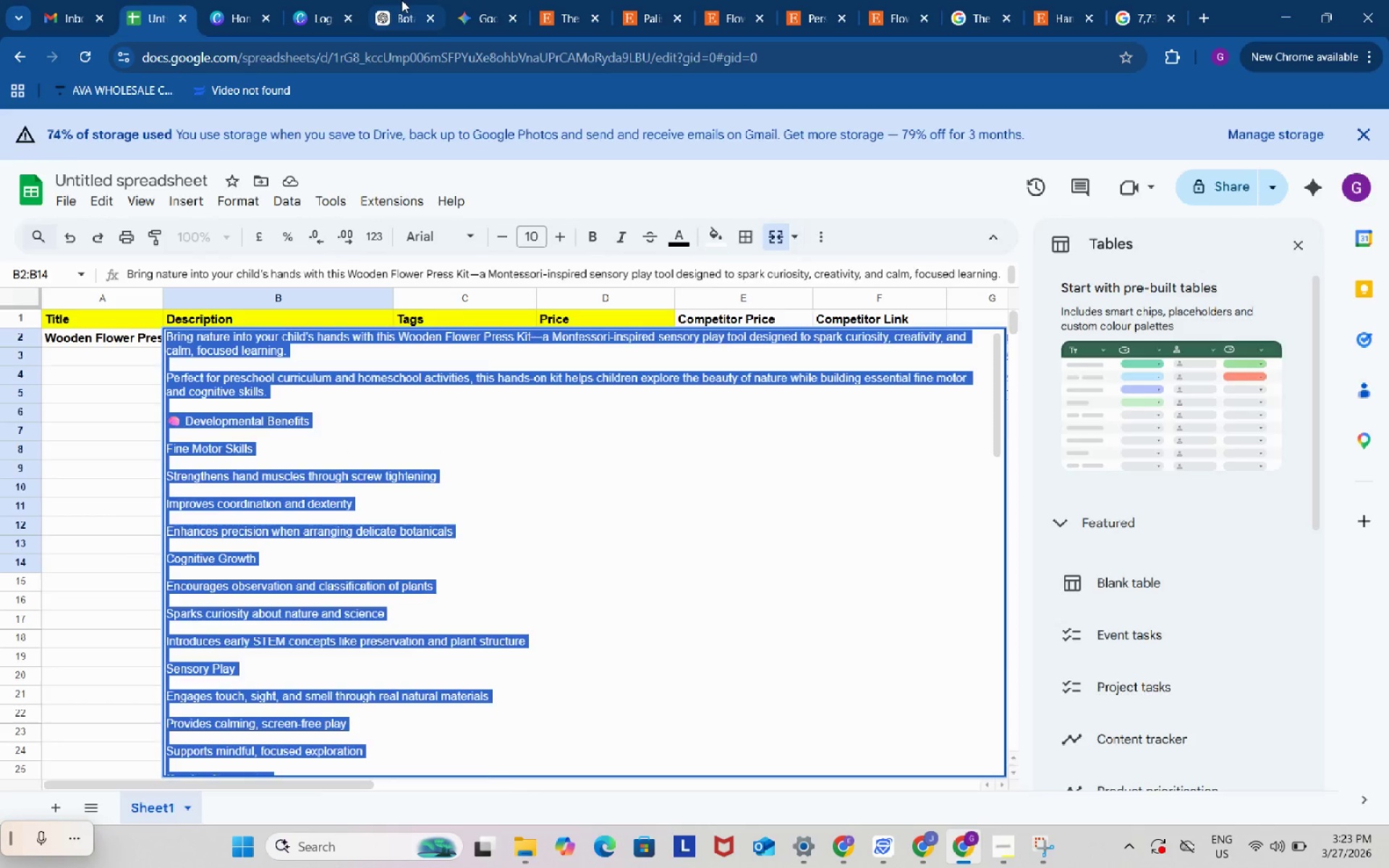 
left_click([402, 0])
 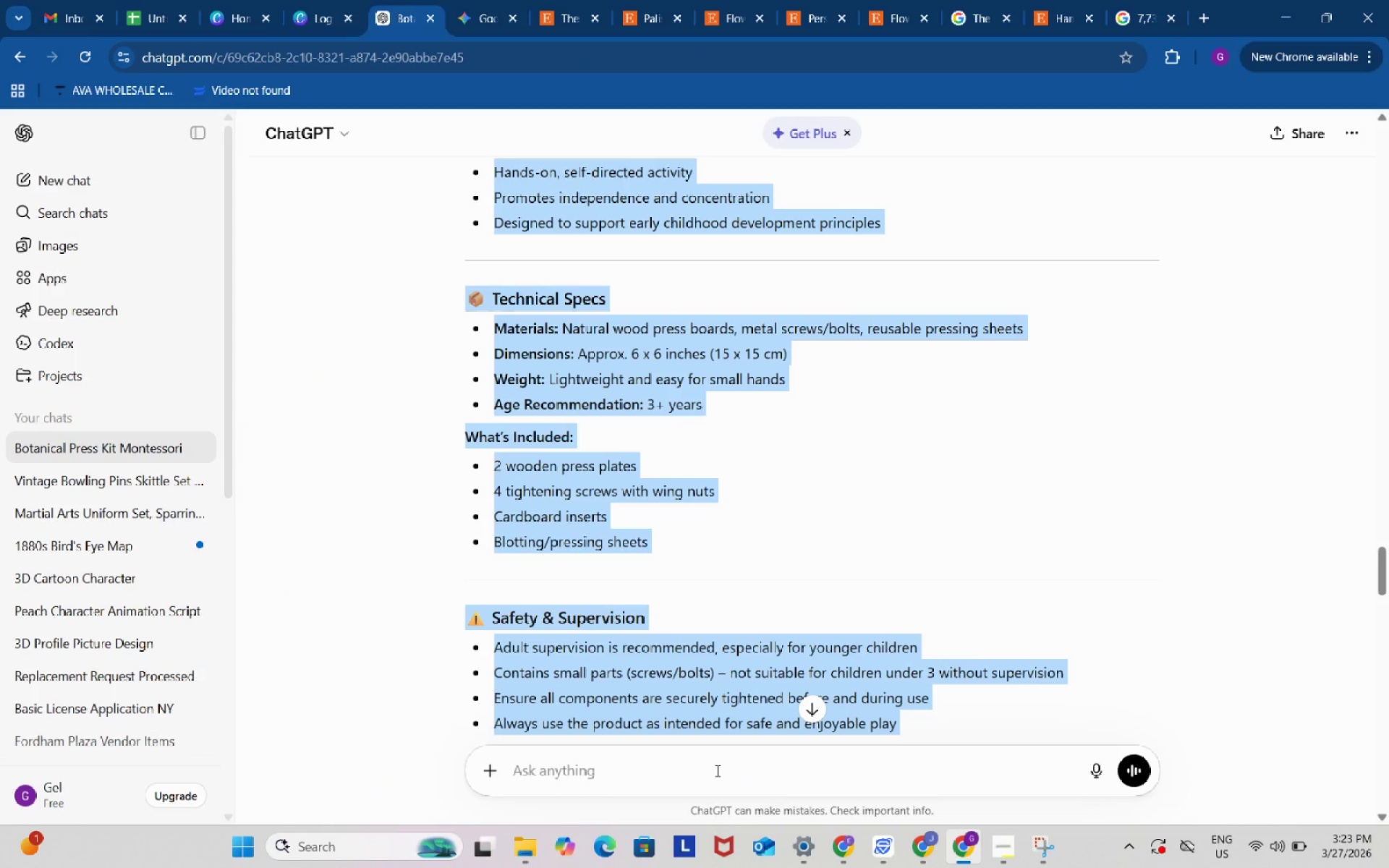 
left_click([716, 770])
 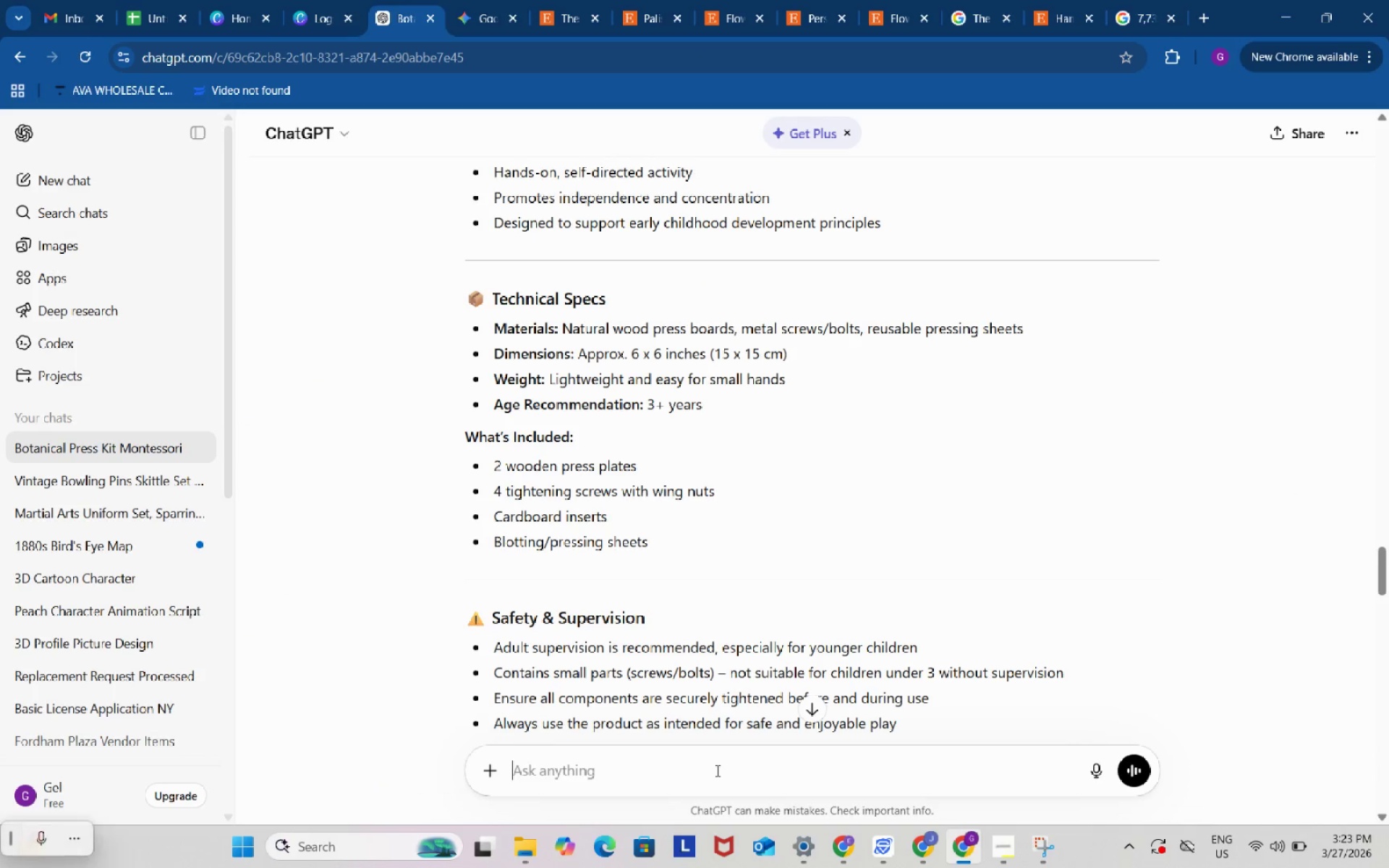 
key(Control+ControlLeft)
 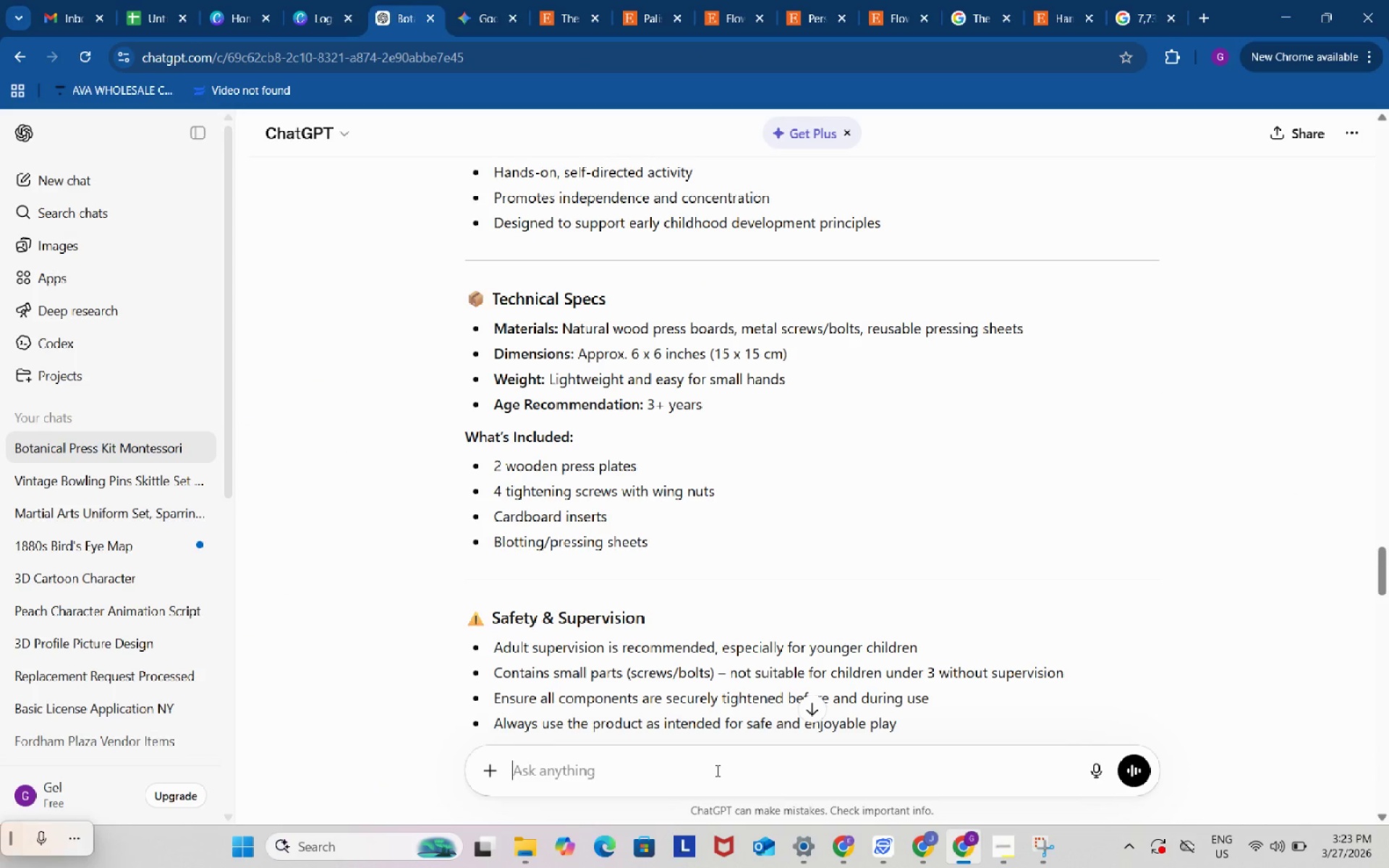 
key(Control+V)
 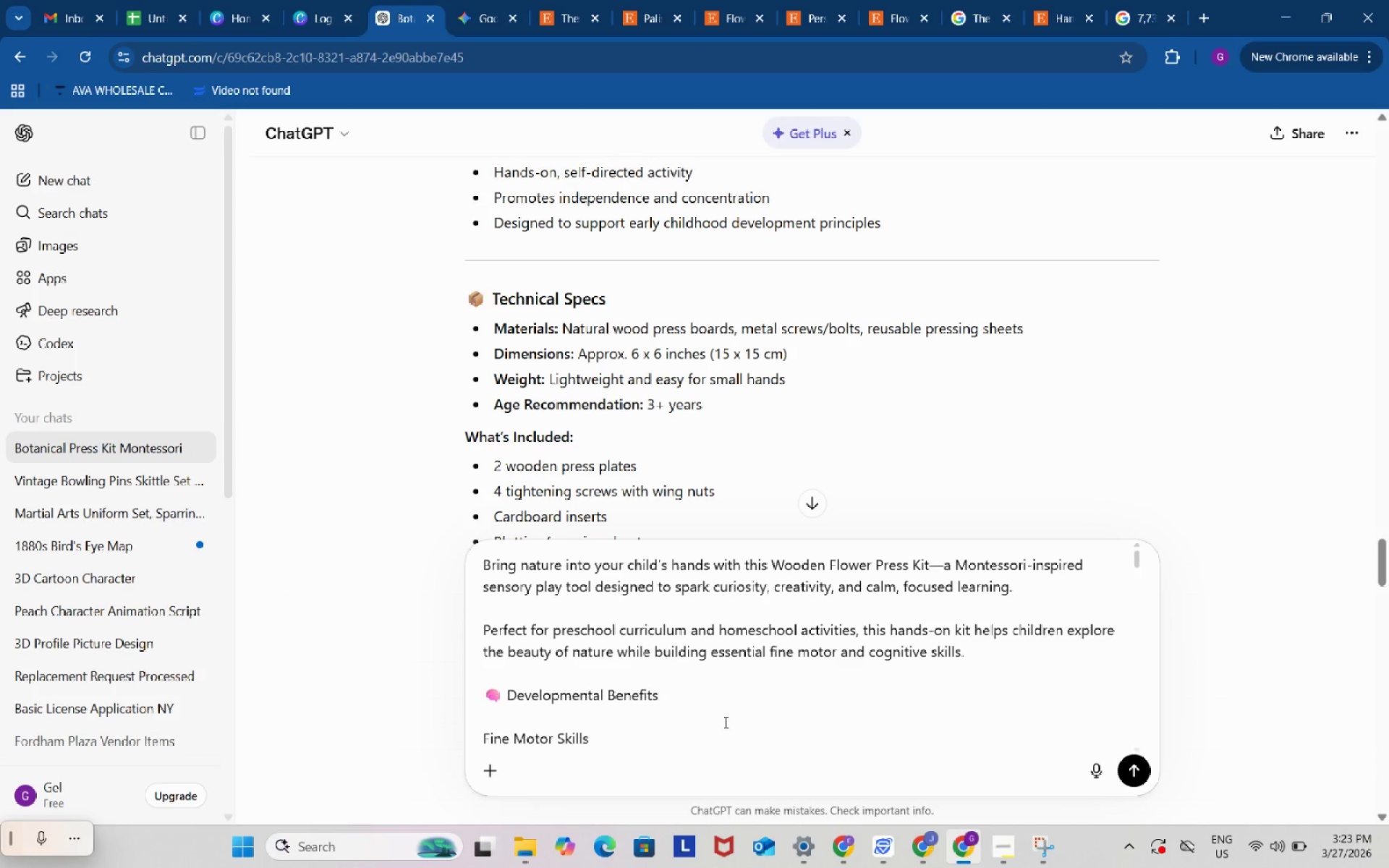 
scroll: coordinate [793, 745], scroll_direction: down, amount: 34.0
 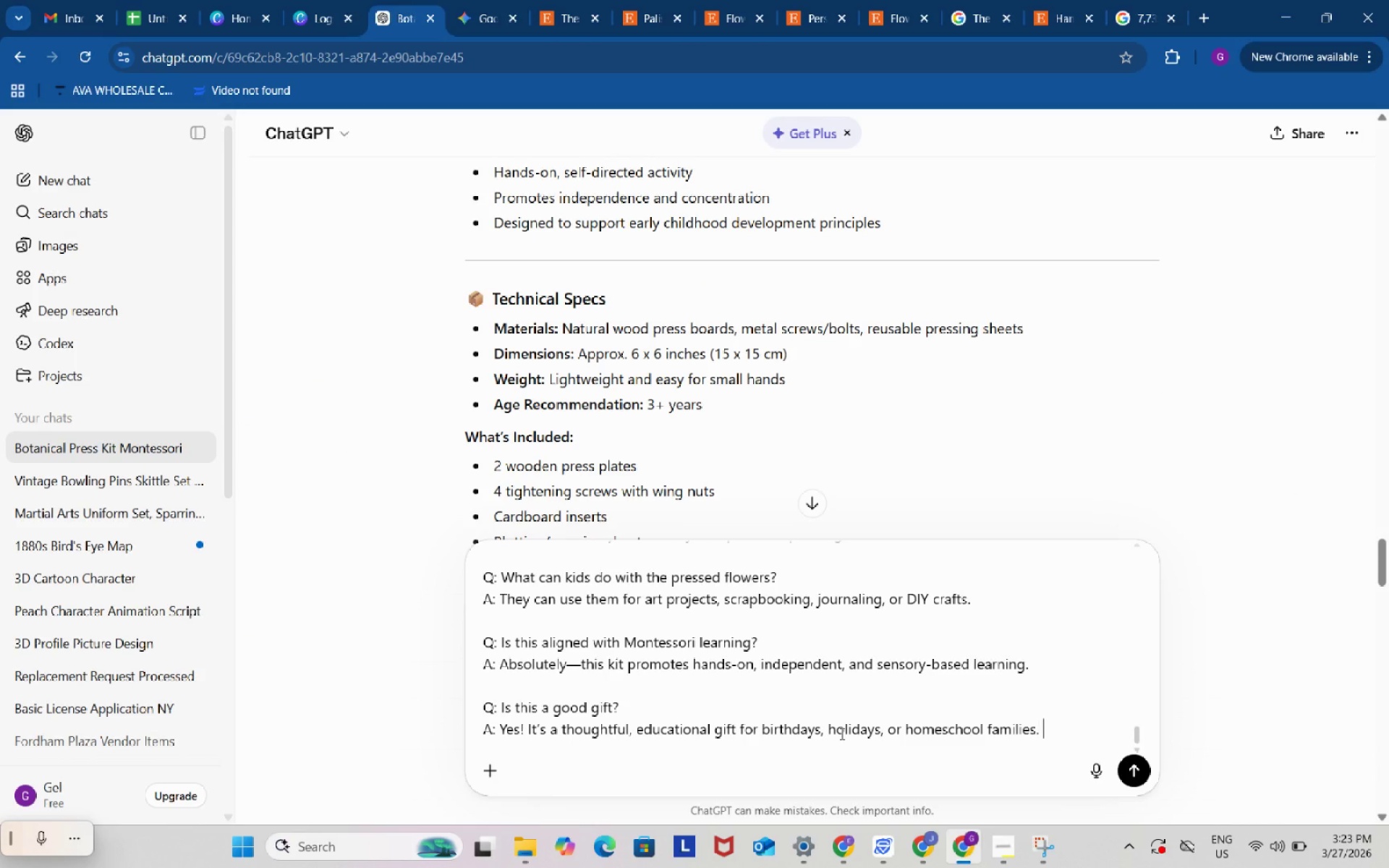 
type( make this optio)
key(Backspace)
type(mized)
 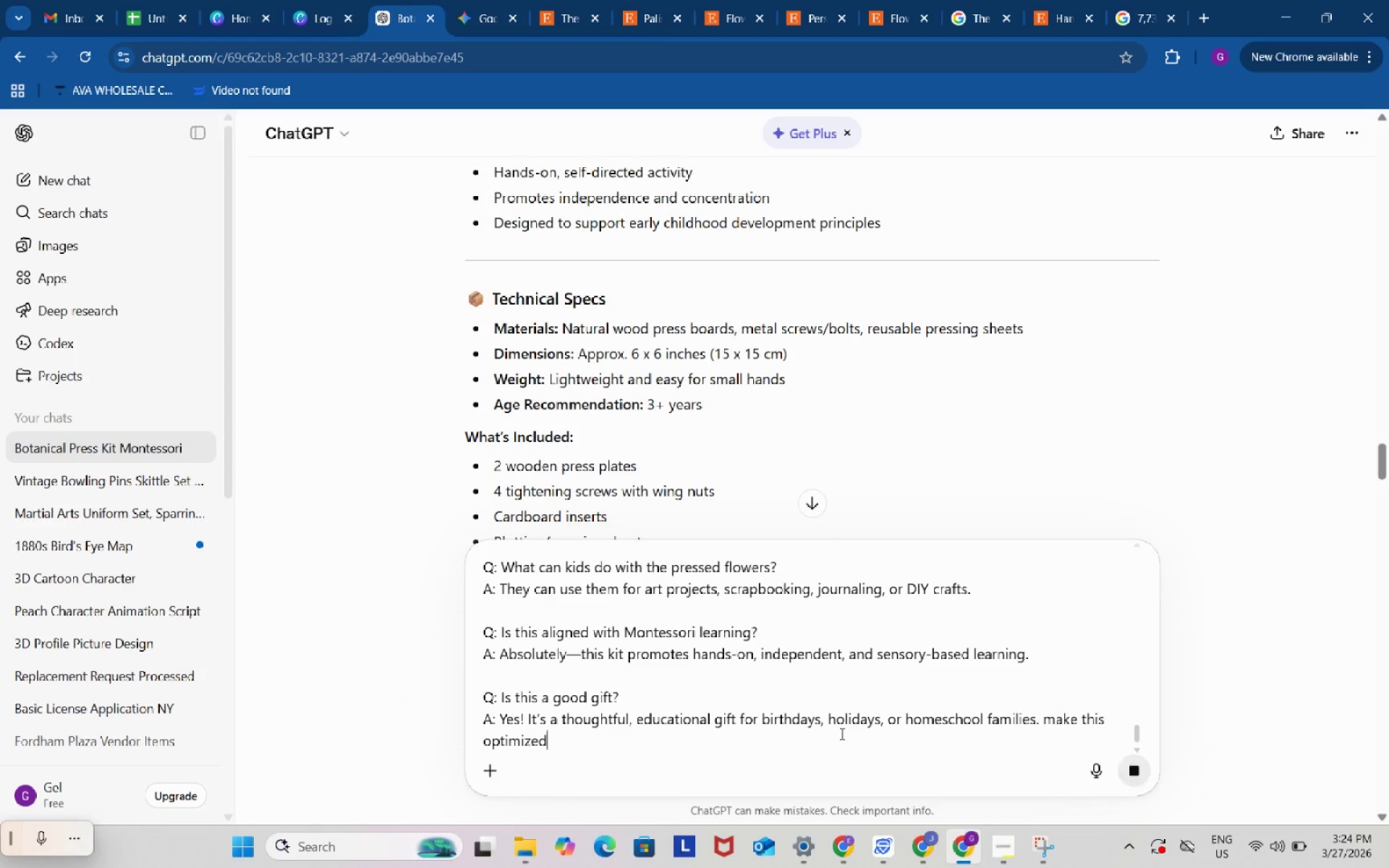 
key(Enter)
 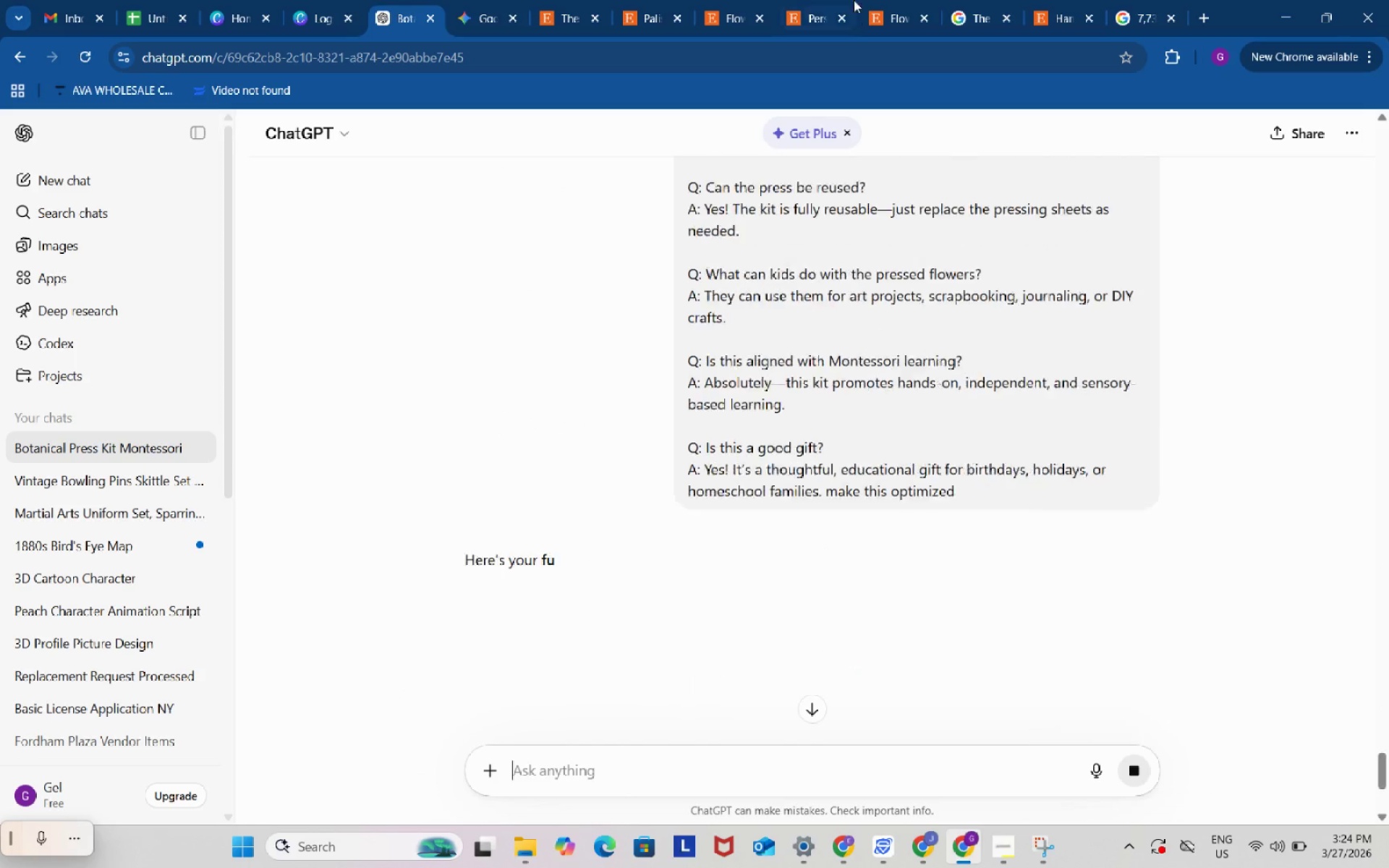 
left_click([826, 0])
 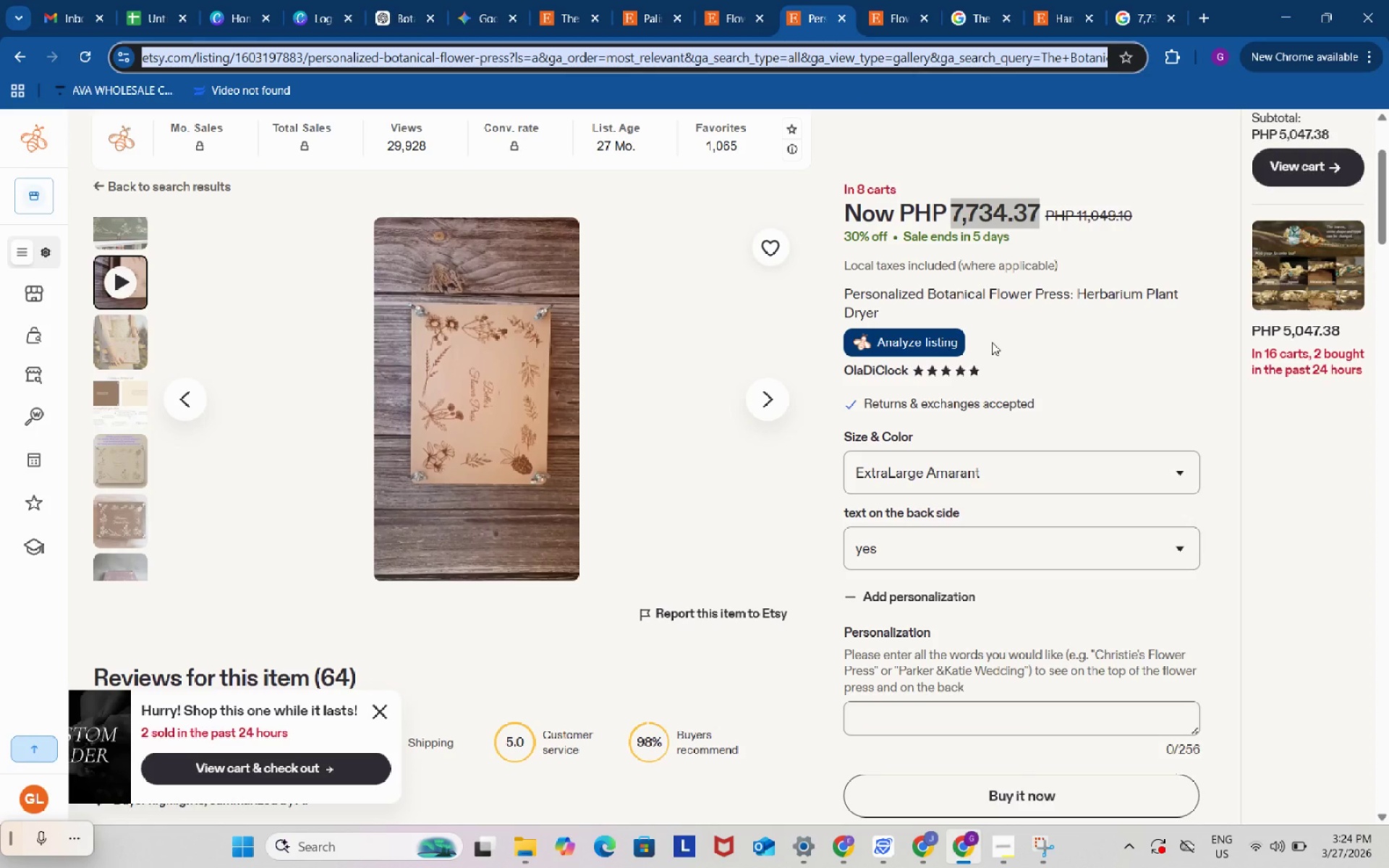 
wait(9.5)
 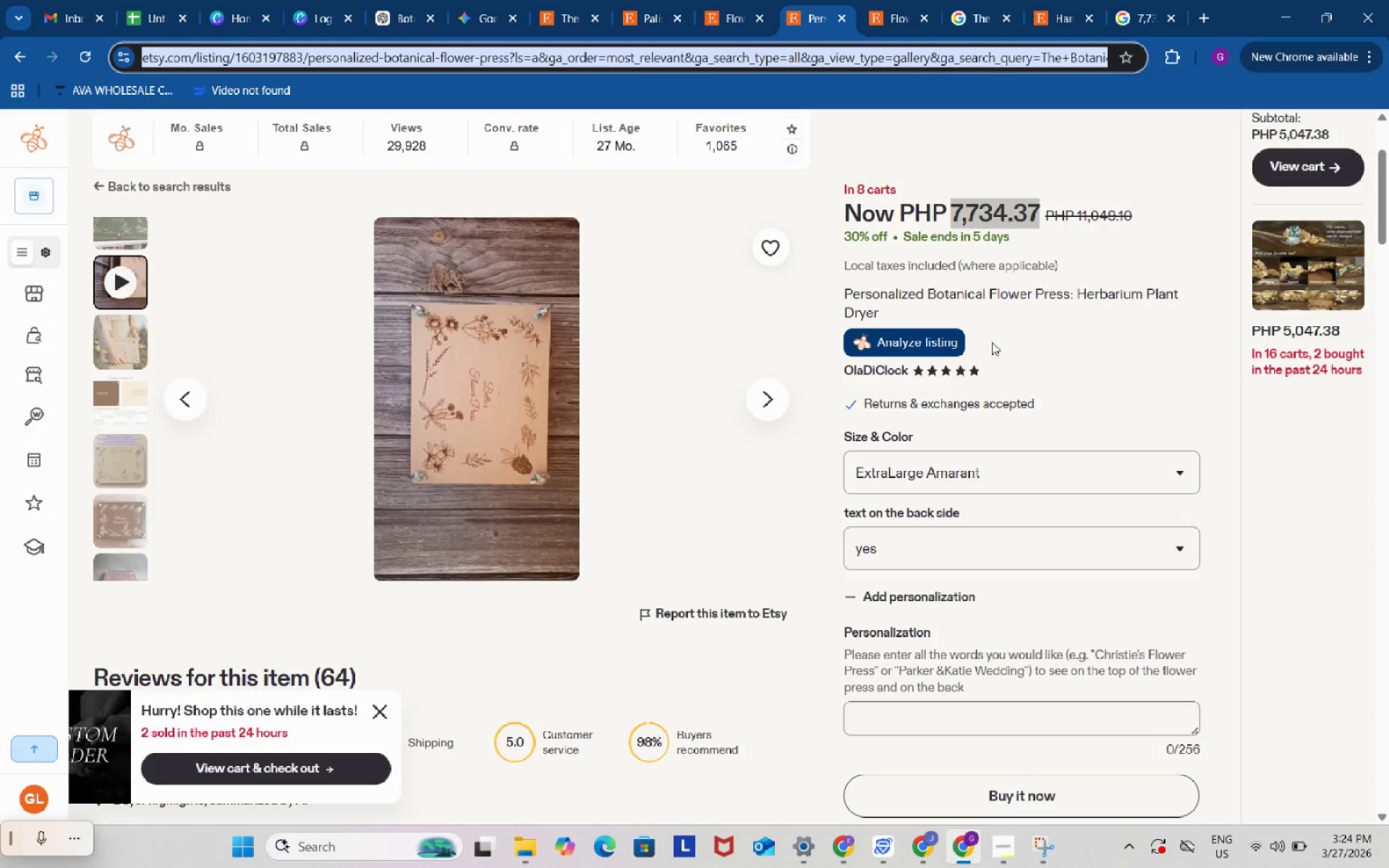 
scroll: coordinate [757, 532], scroll_direction: down, amount: 4.0
 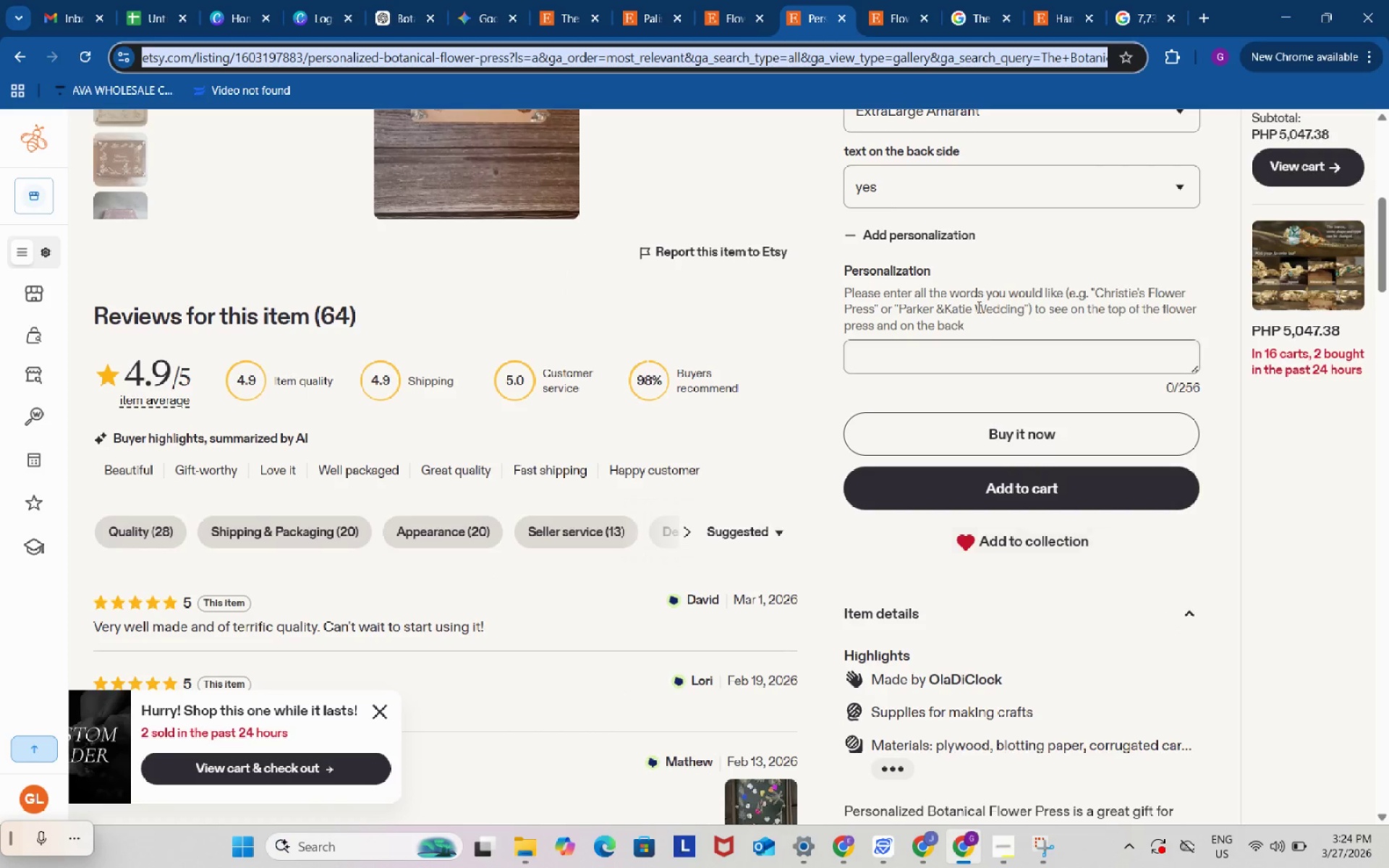 
left_click([977, 307])
 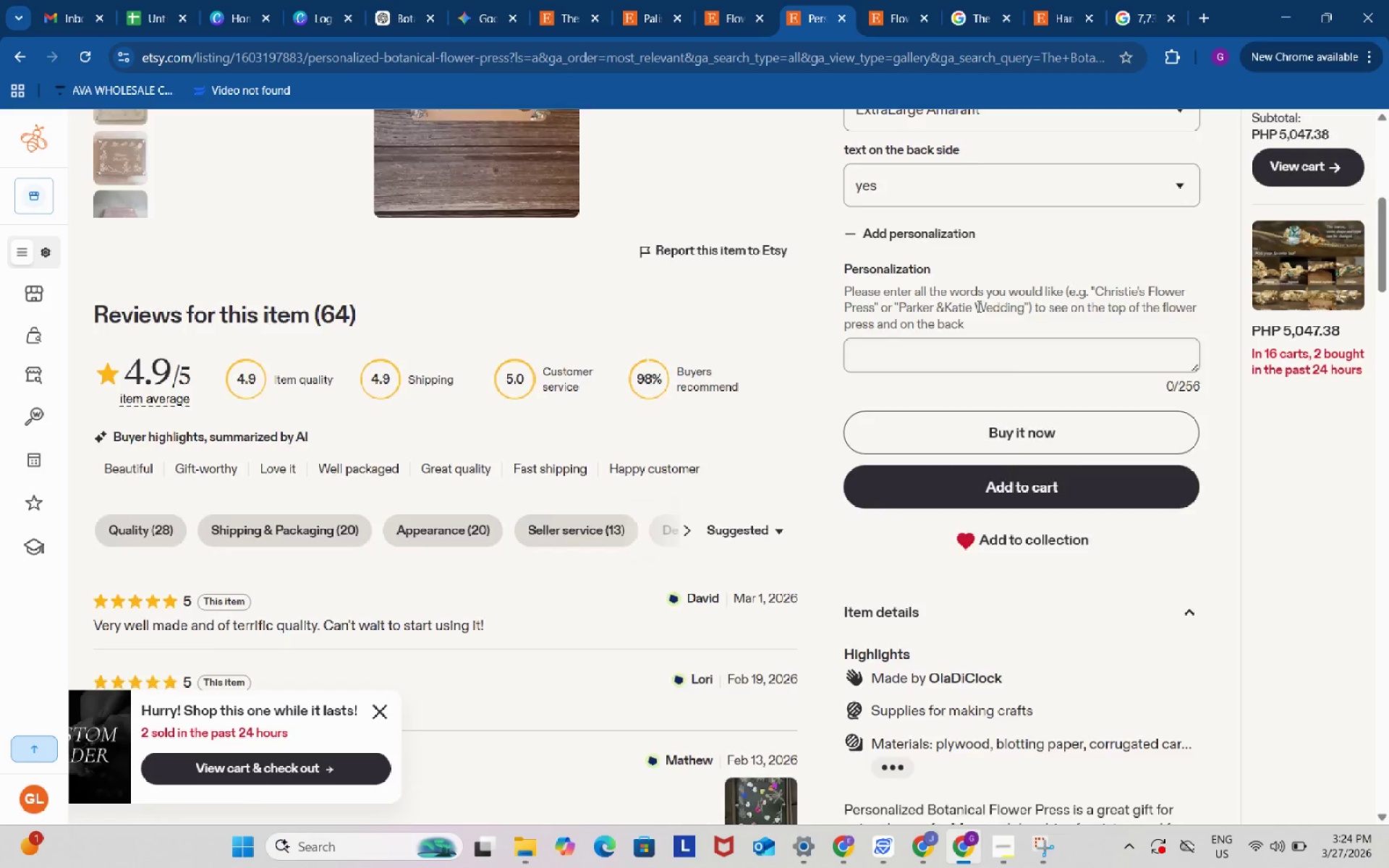 
scroll: coordinate [1004, 582], scroll_direction: down, amount: 11.0
 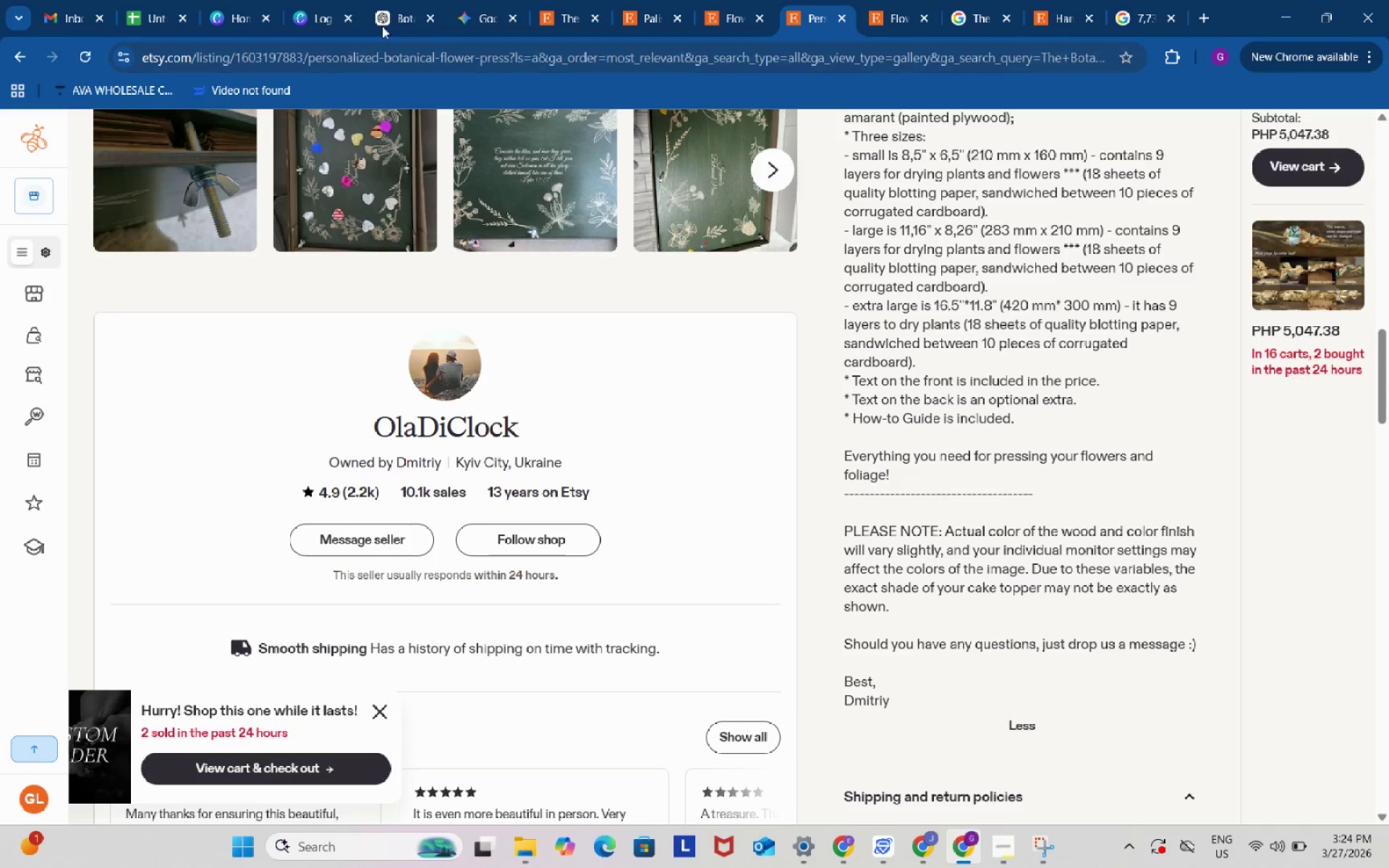 
left_click([391, 4])
 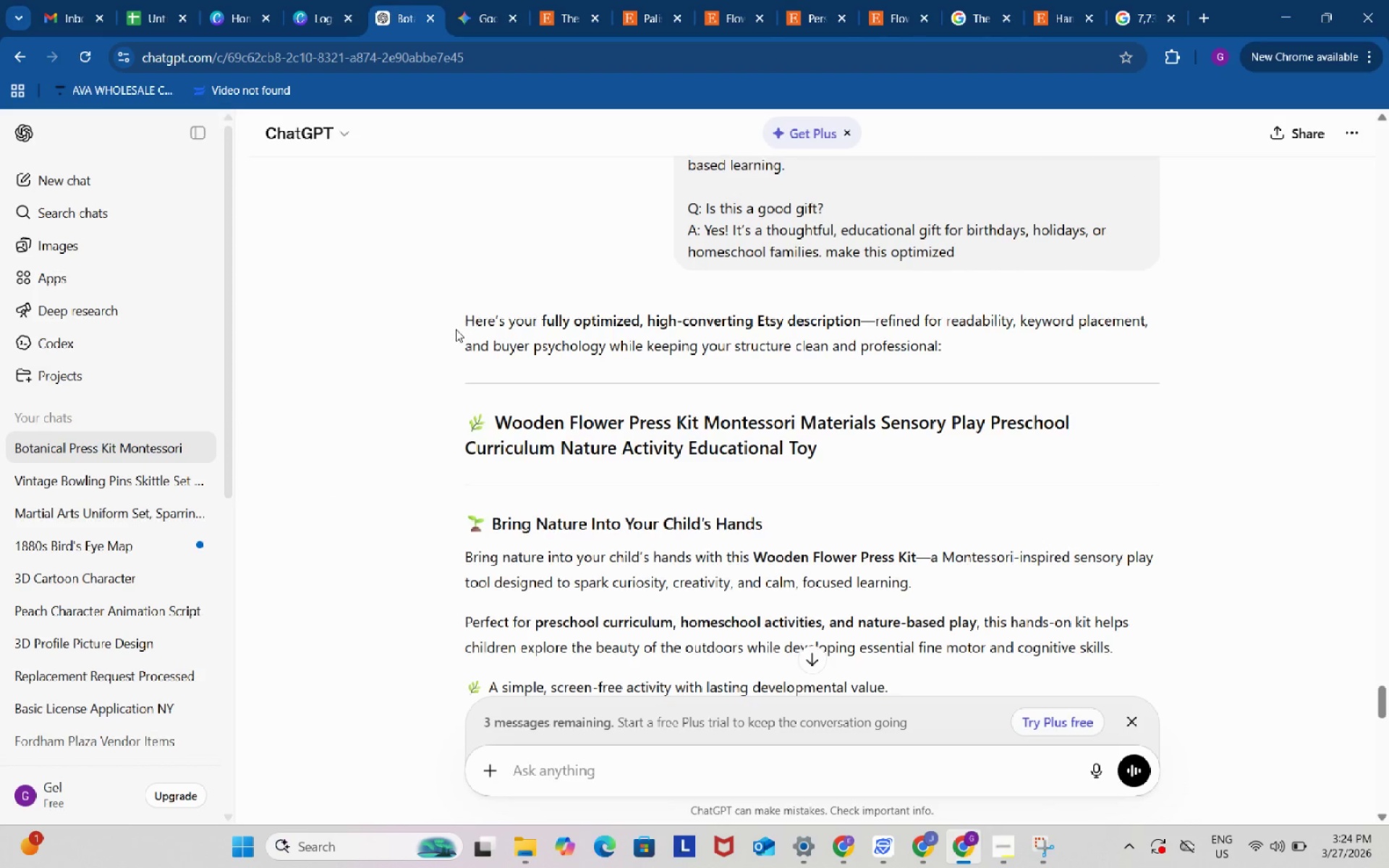 
scroll: coordinate [442, 336], scroll_direction: down, amount: 4.0
 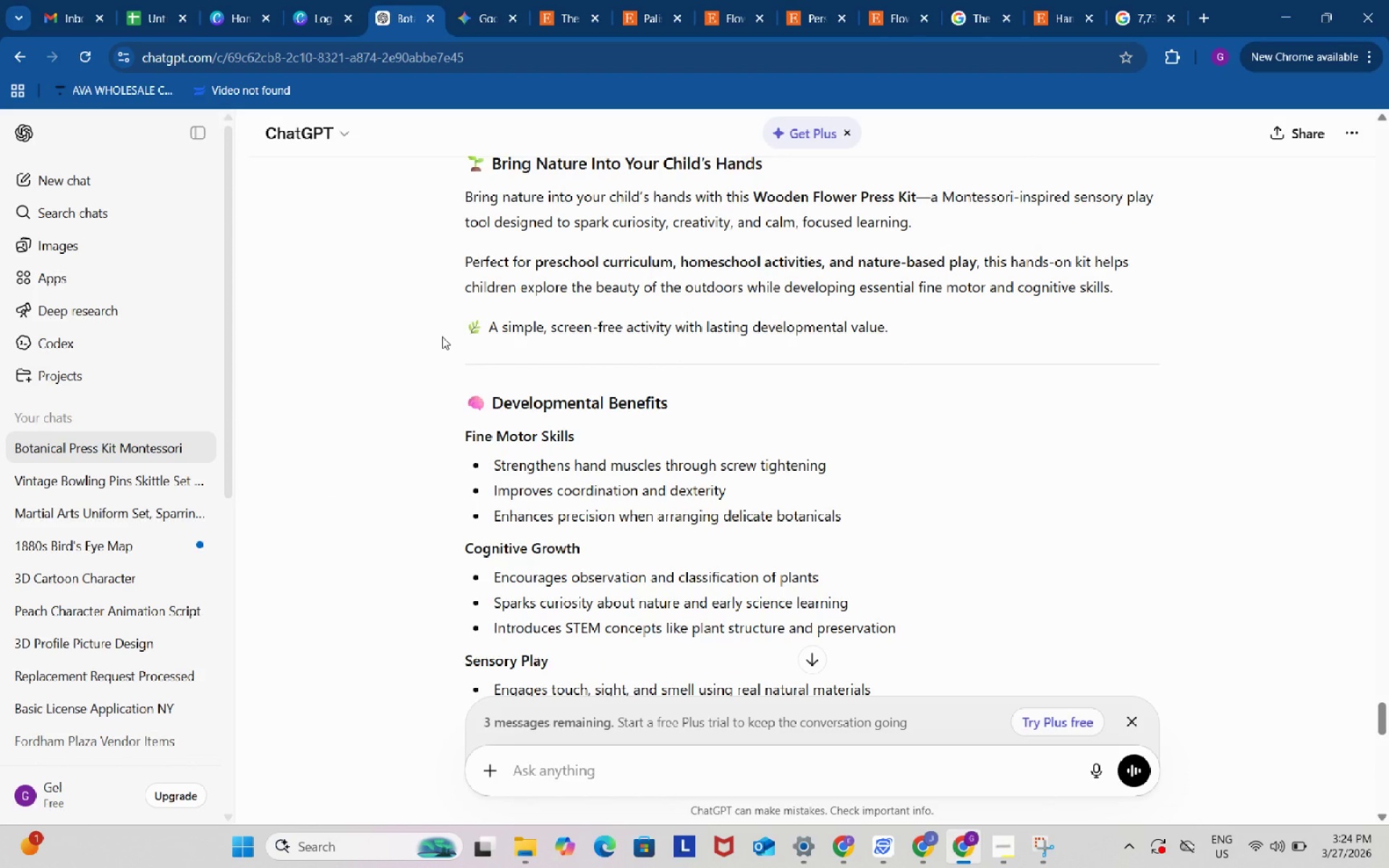 
scroll: coordinate [442, 336], scroll_direction: up, amount: 1.0
 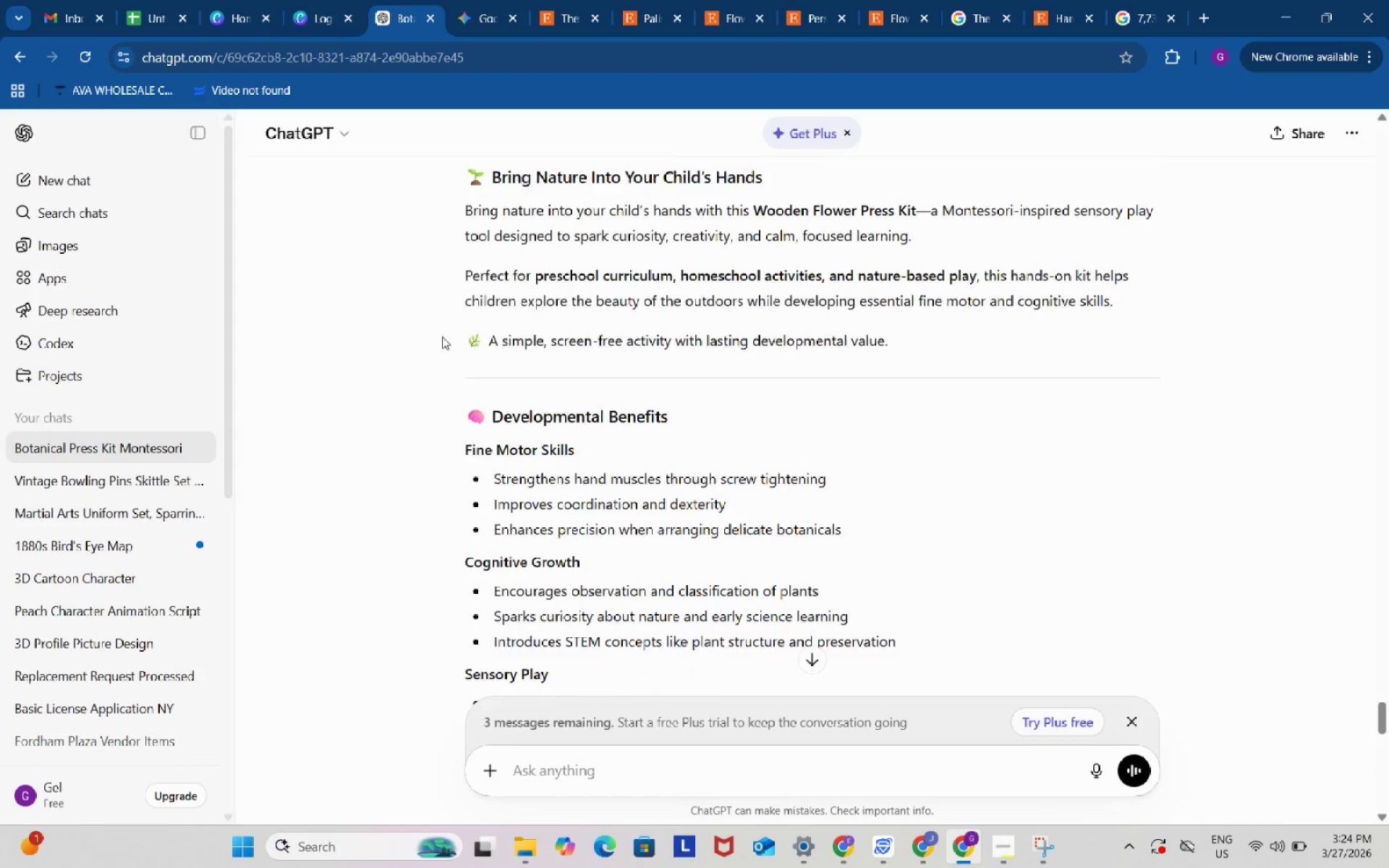 
scroll: coordinate [442, 336], scroll_direction: down, amount: 3.0
 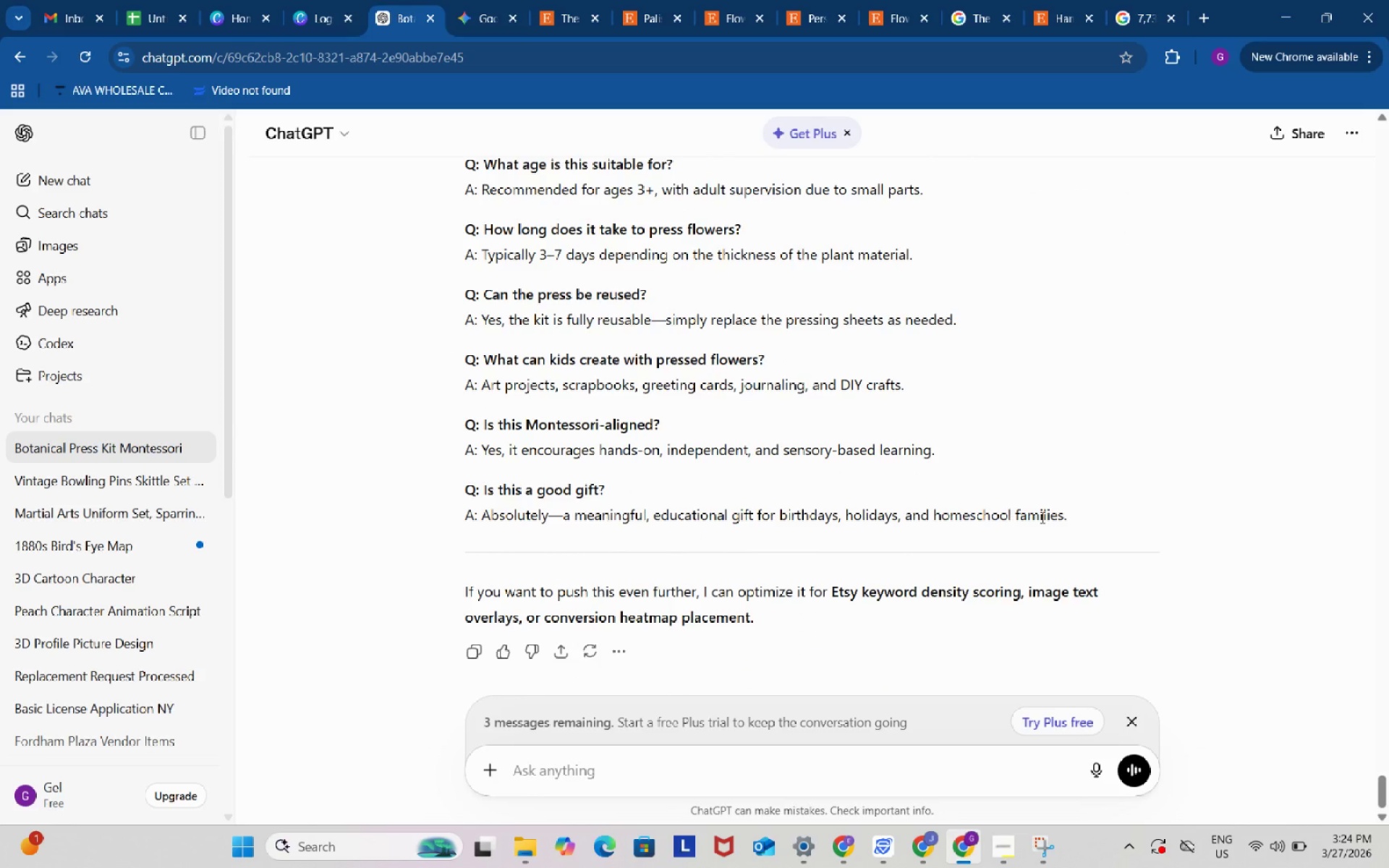 
left_click_drag(start_coordinate=[1095, 511], to_coordinate=[441, 343])
 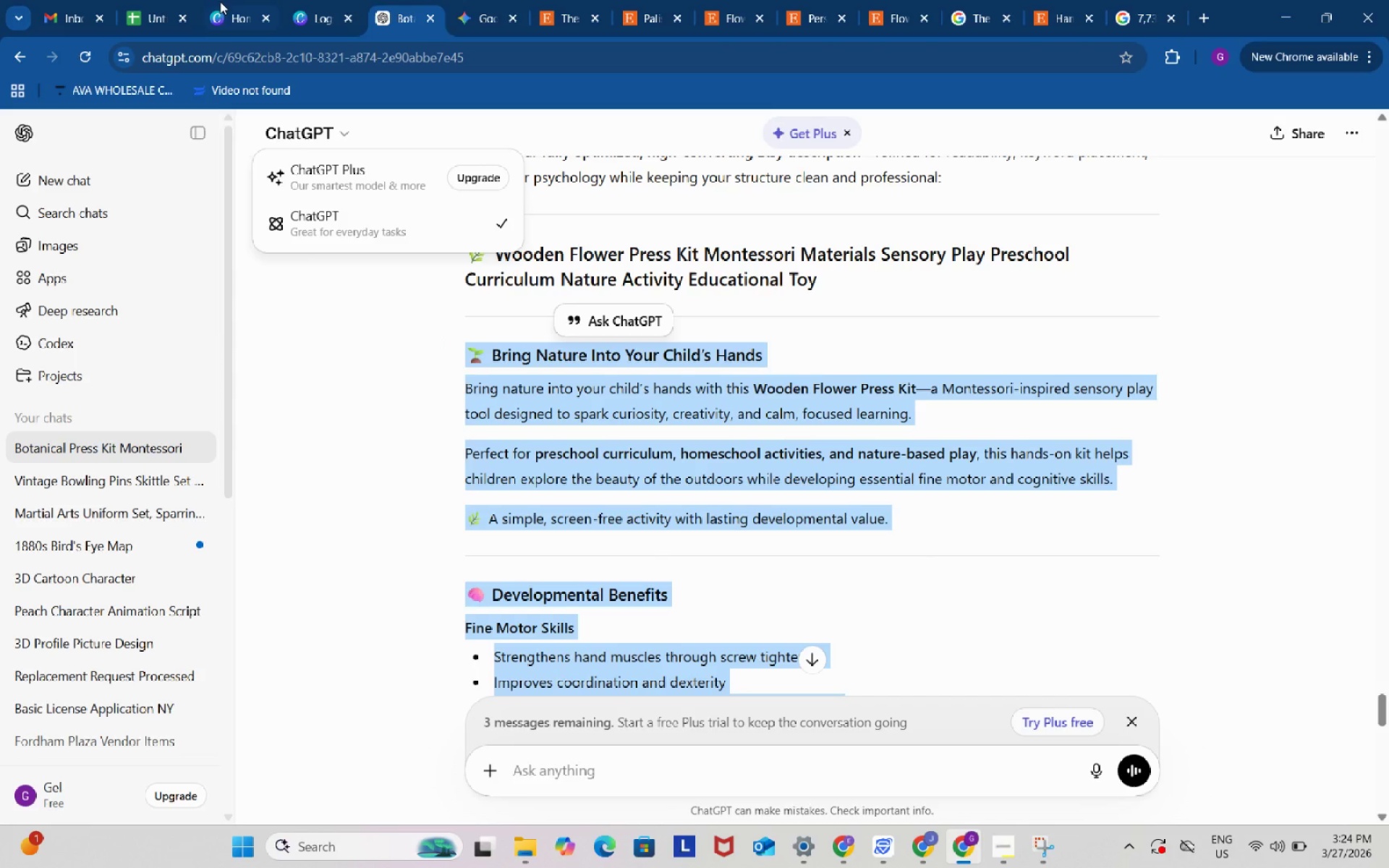 
scroll: coordinate [456, 328], scroll_direction: up, amount: 18.0
 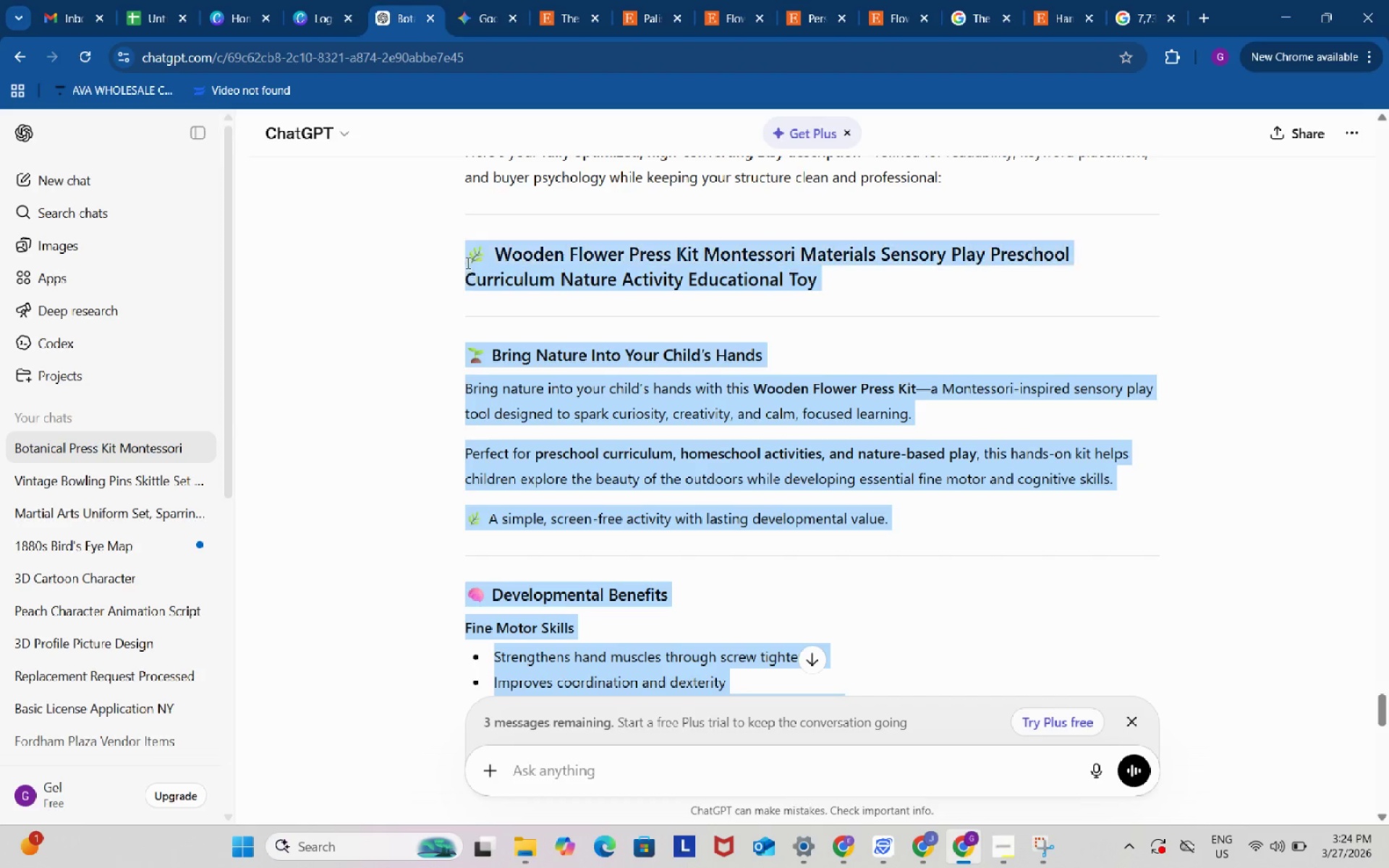 
key(Control+ControlLeft)
 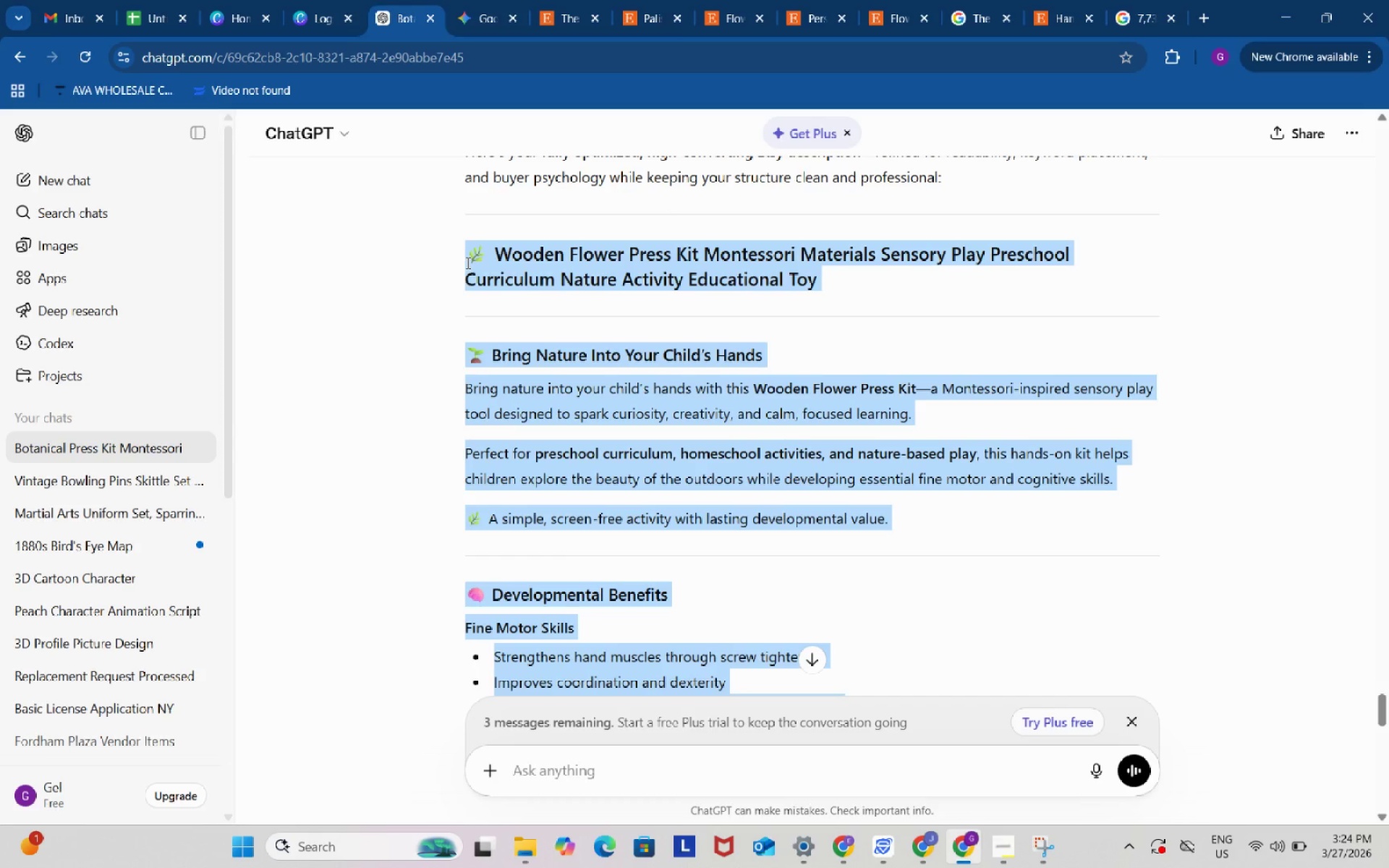 
key(Control+C)
 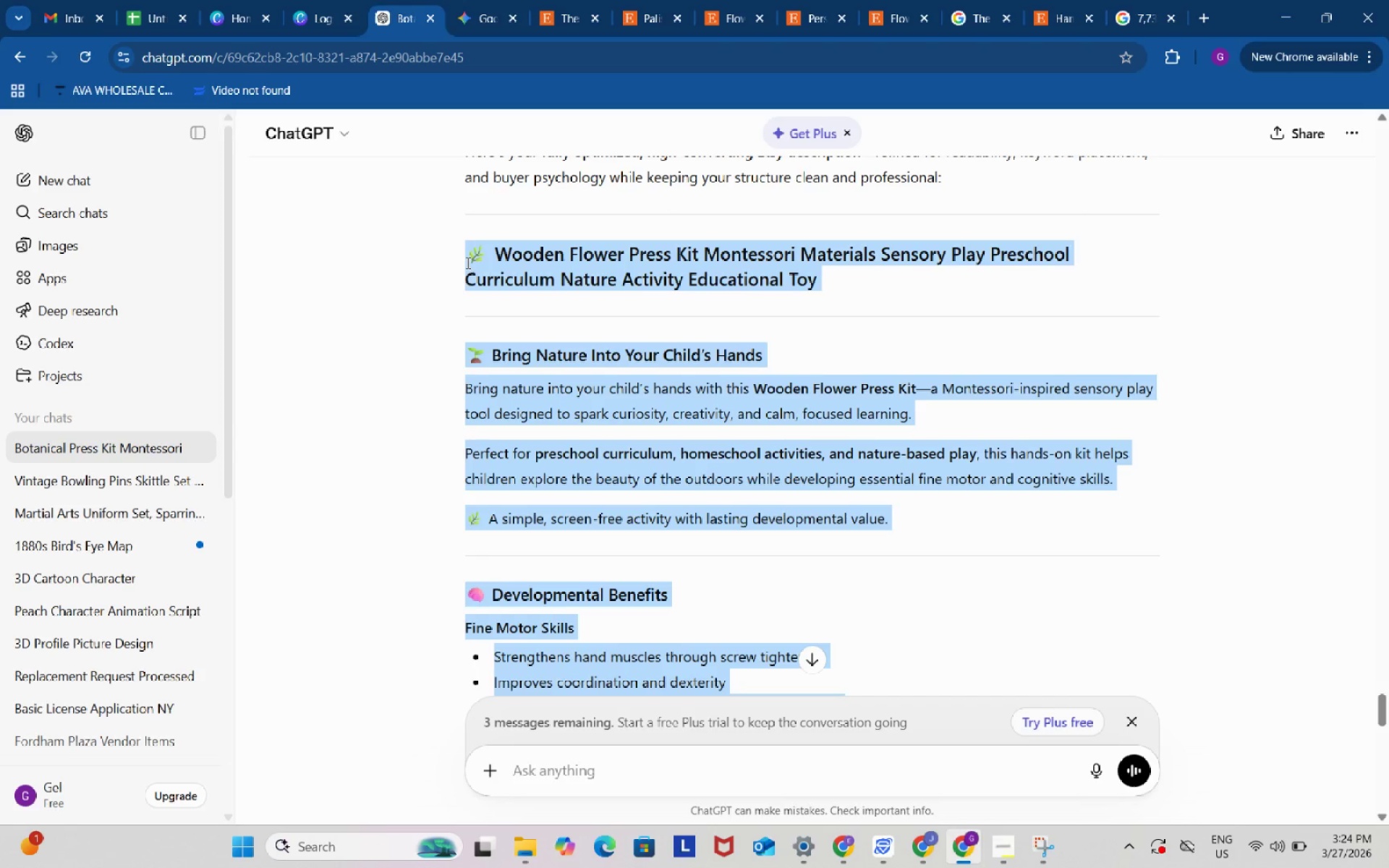 
key(Control+ControlLeft)
 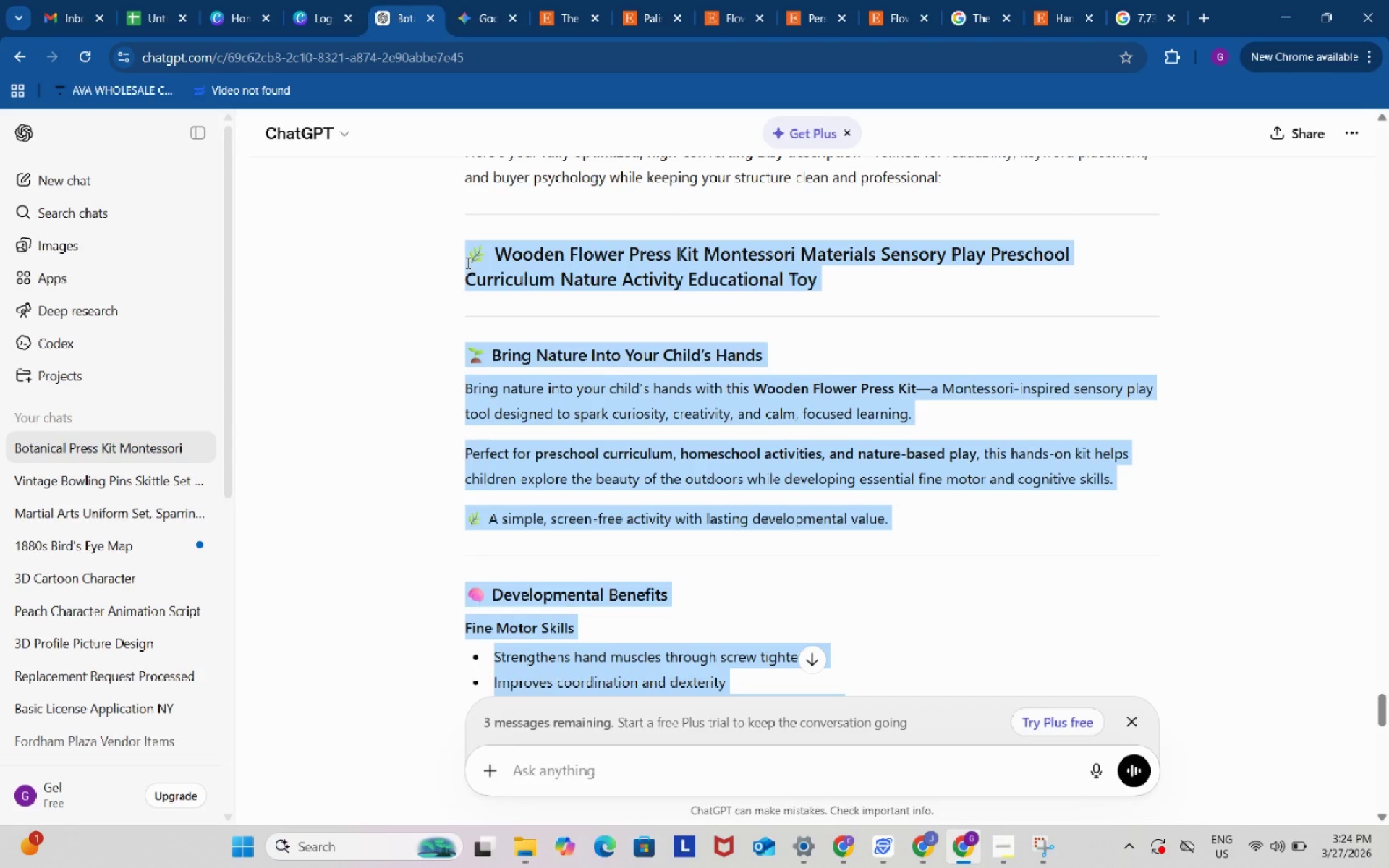 
key(Control+C)
 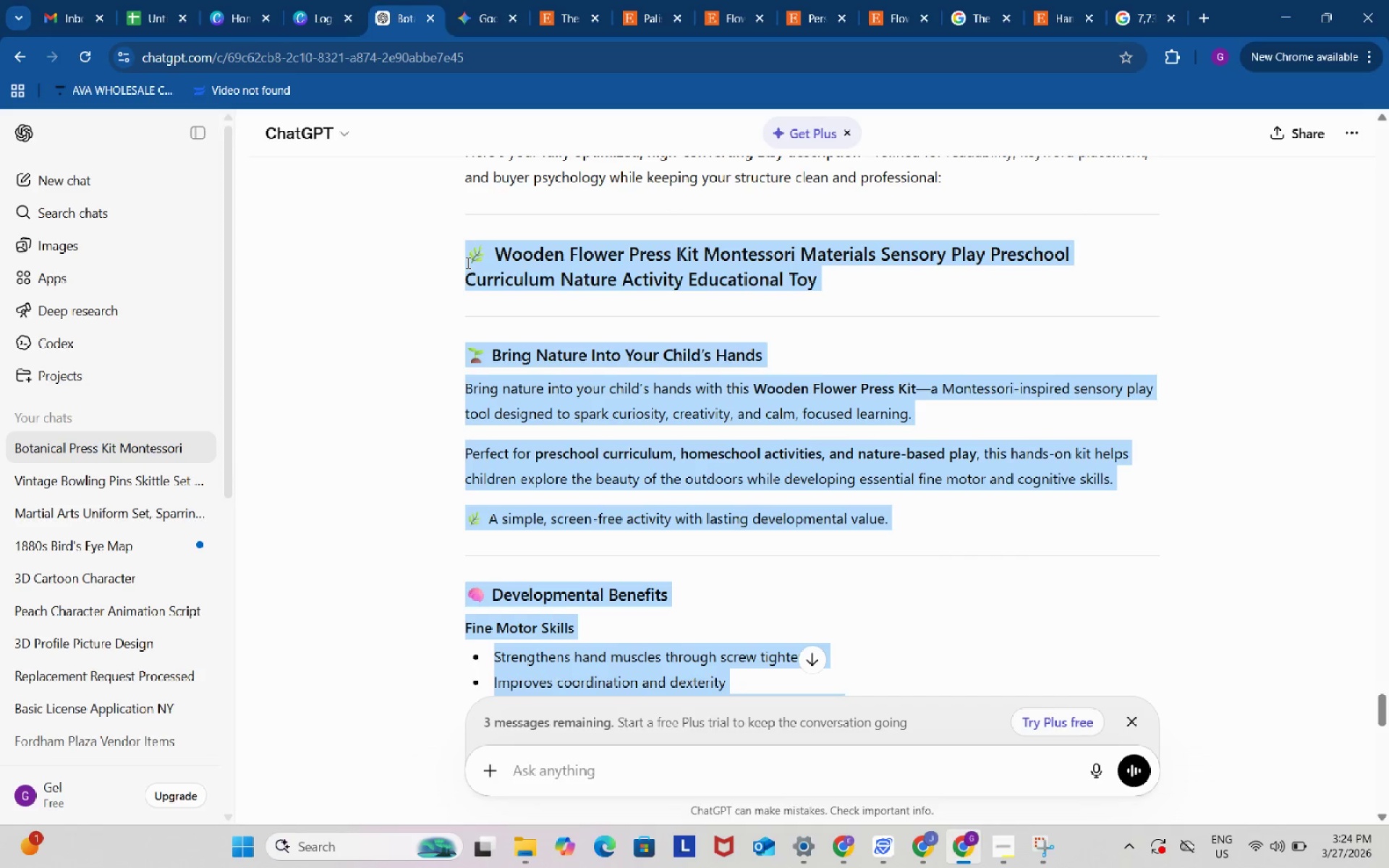 
key(Control+ControlLeft)
 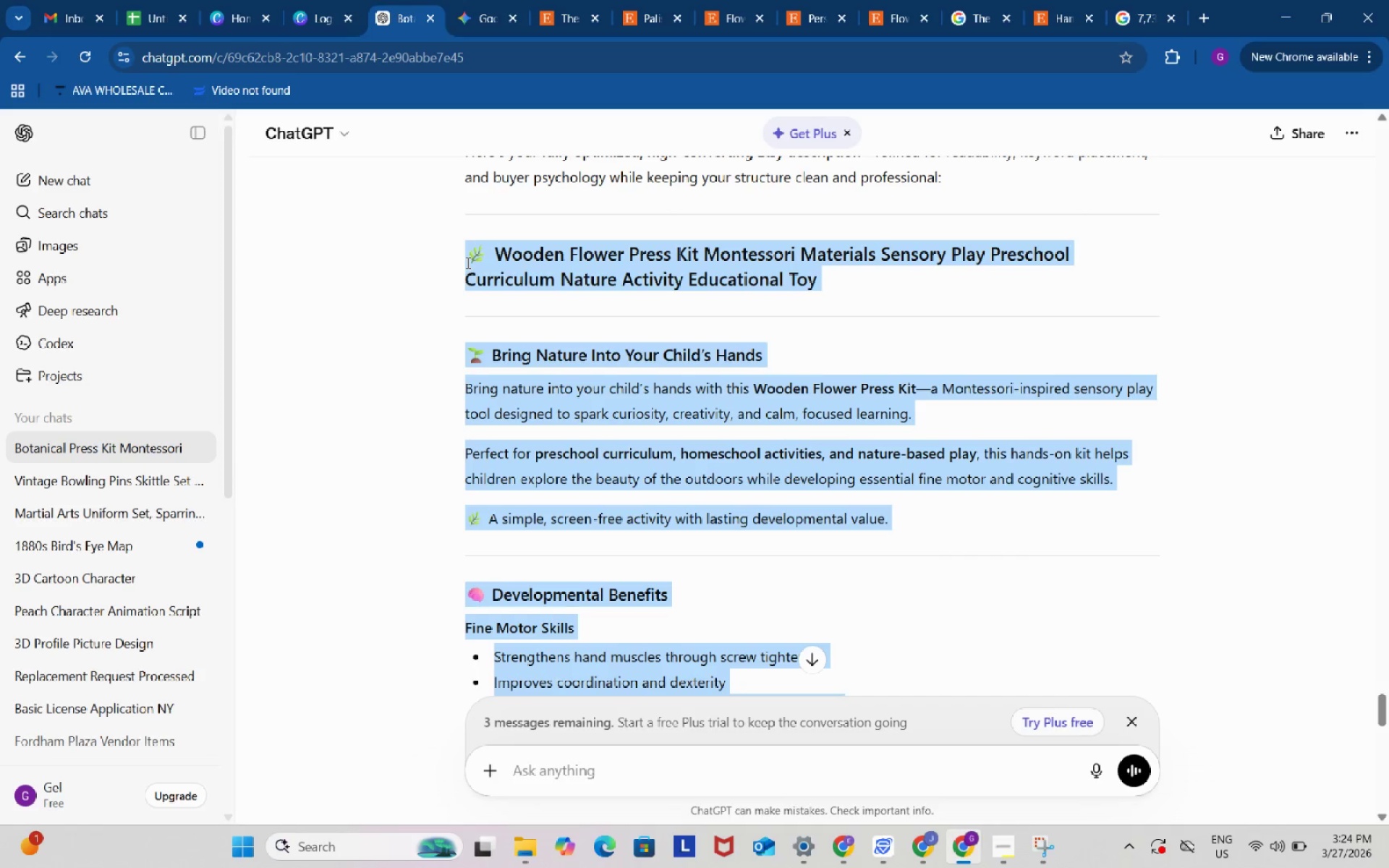 
key(Control+C)
 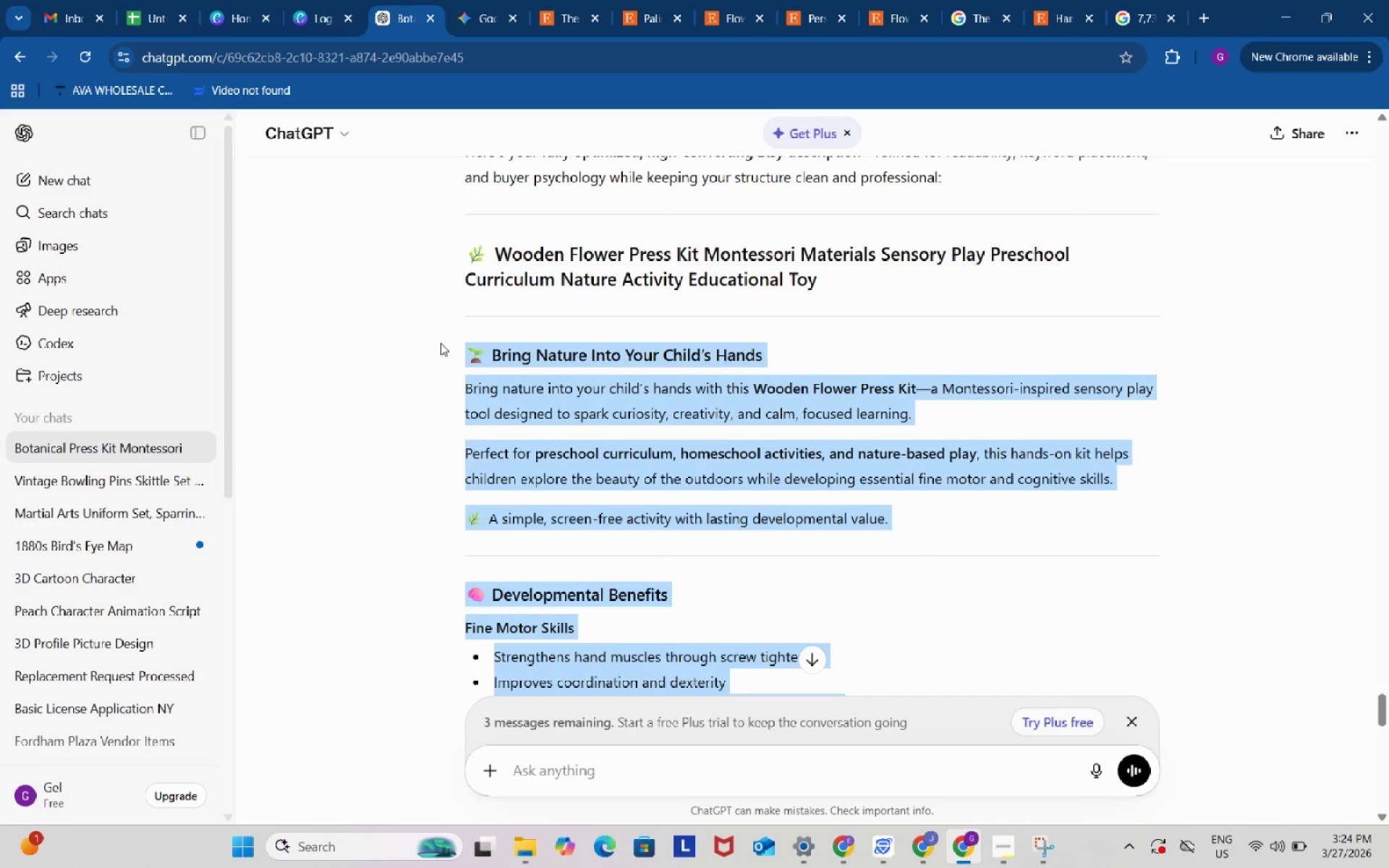 
key(Control+ControlLeft)
 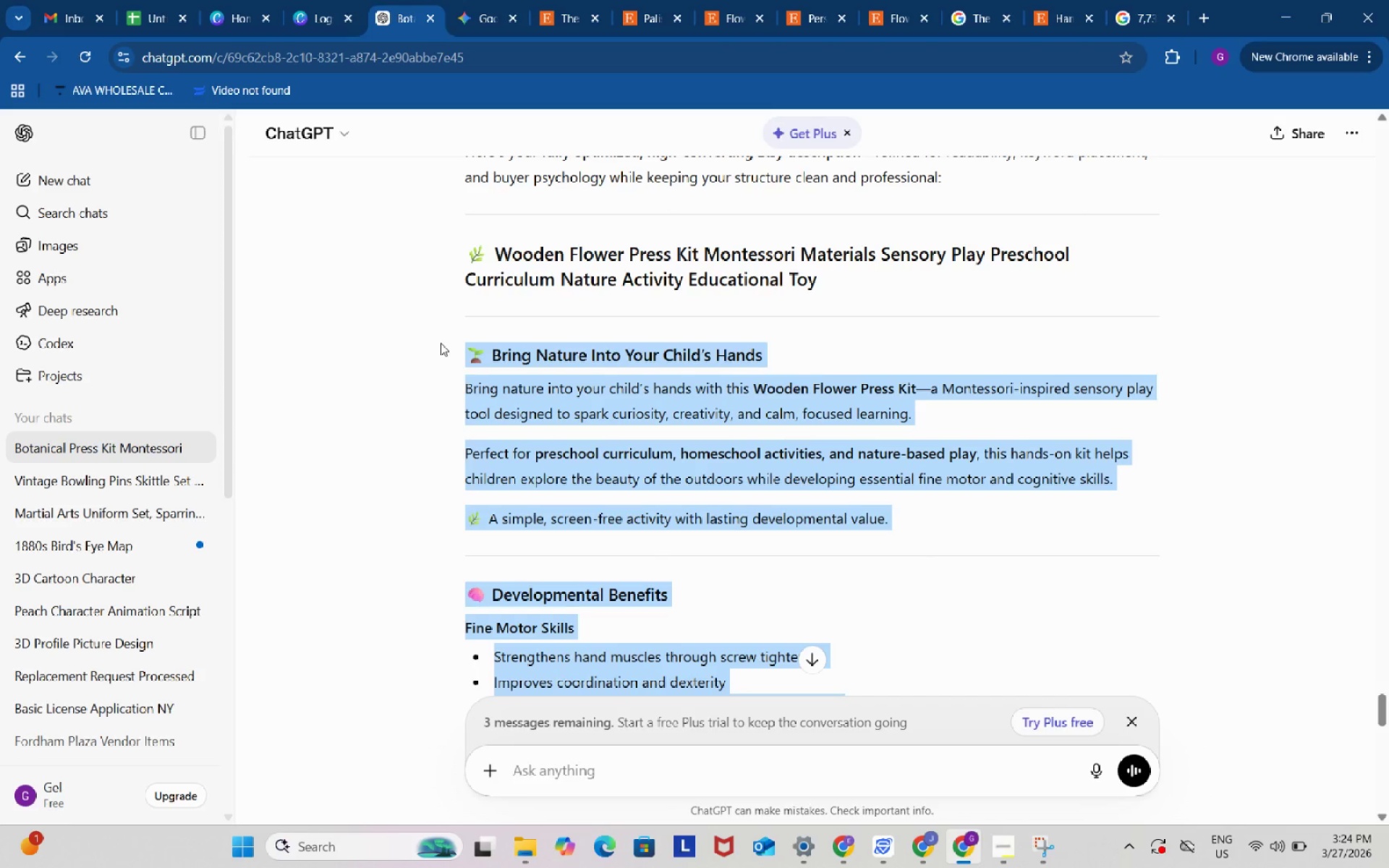 
key(Control+C)
 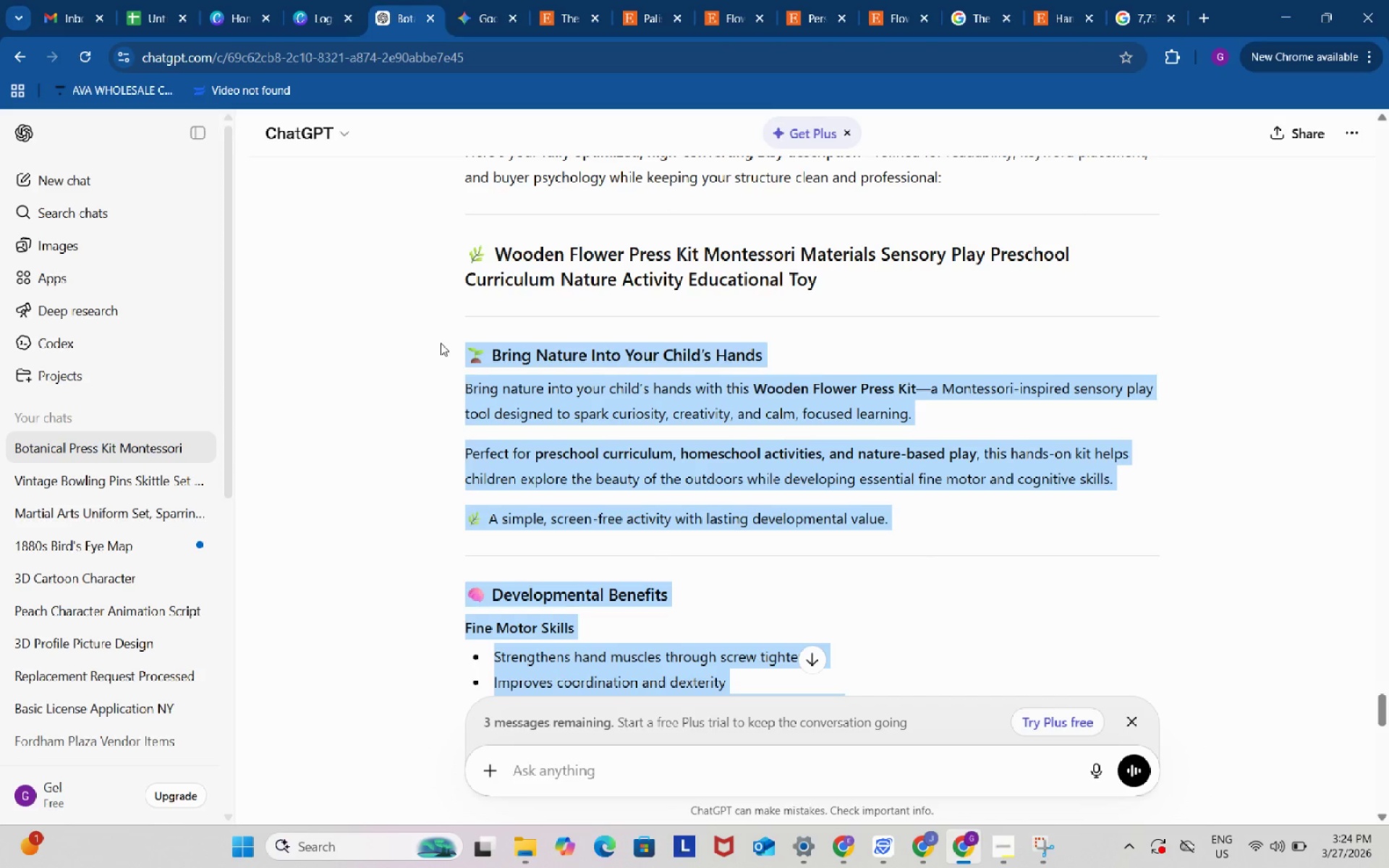 
key(Control+ControlLeft)
 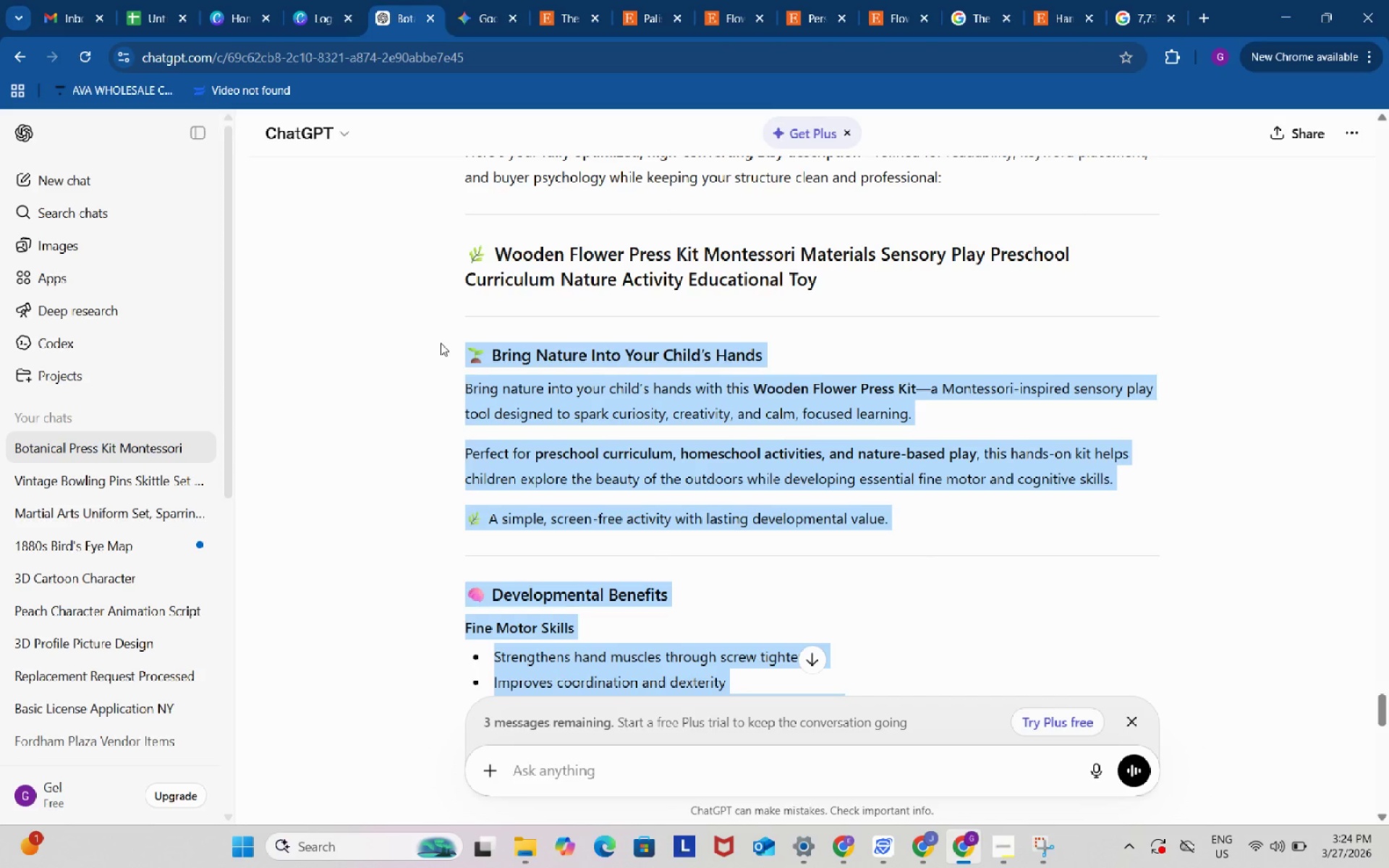 
key(Control+C)
 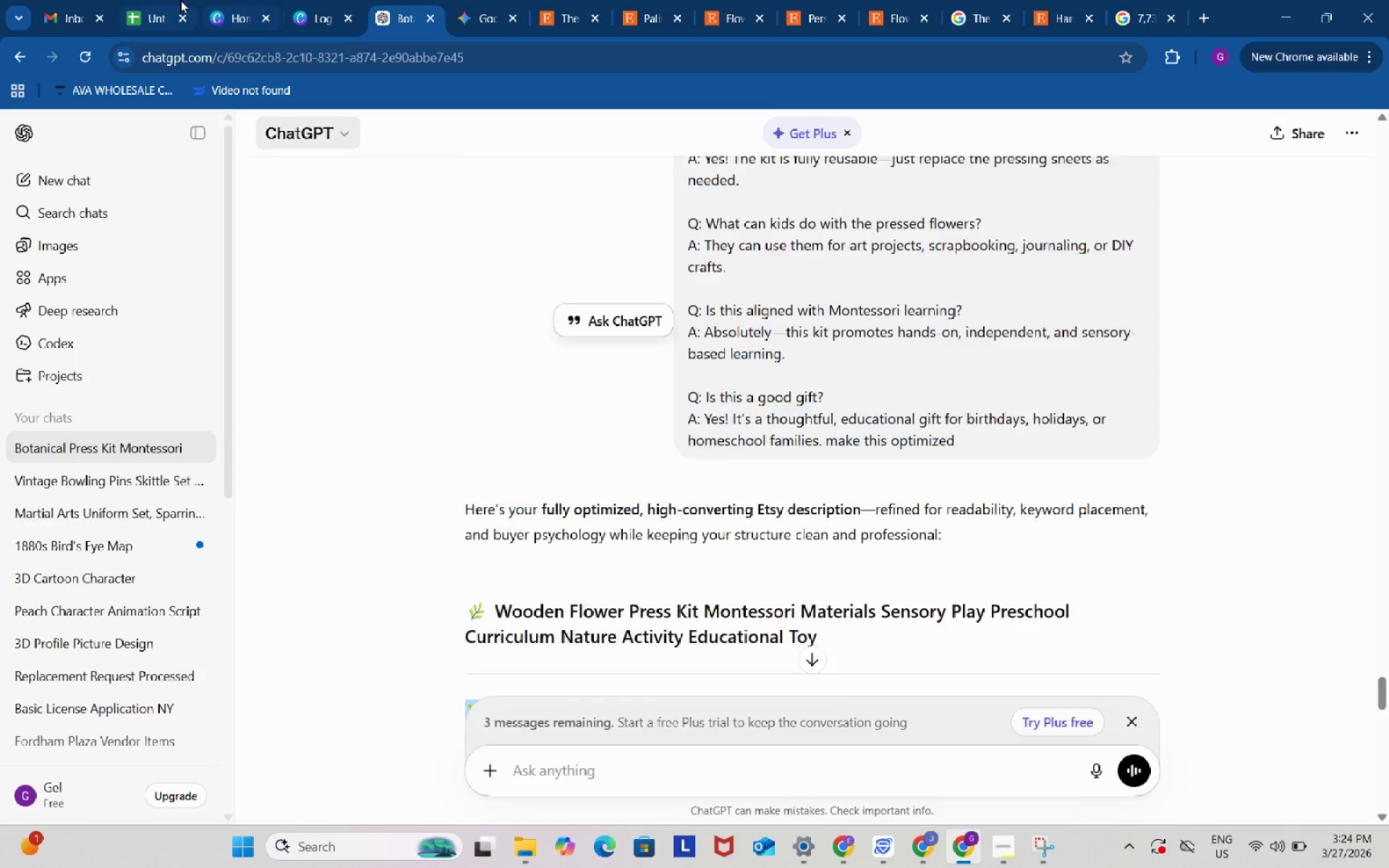 
left_click([177, 0])
 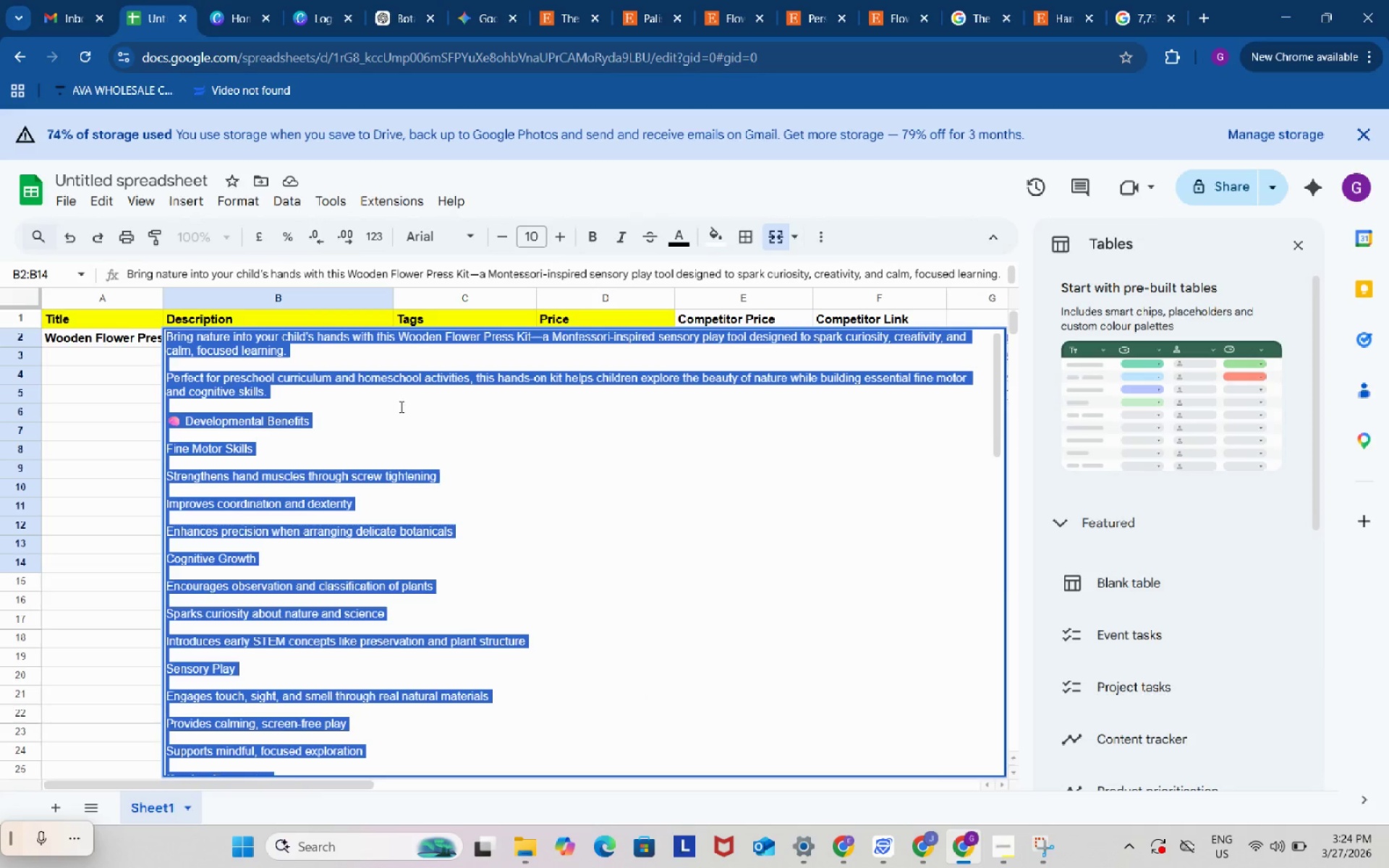 
left_click([400, 407])
 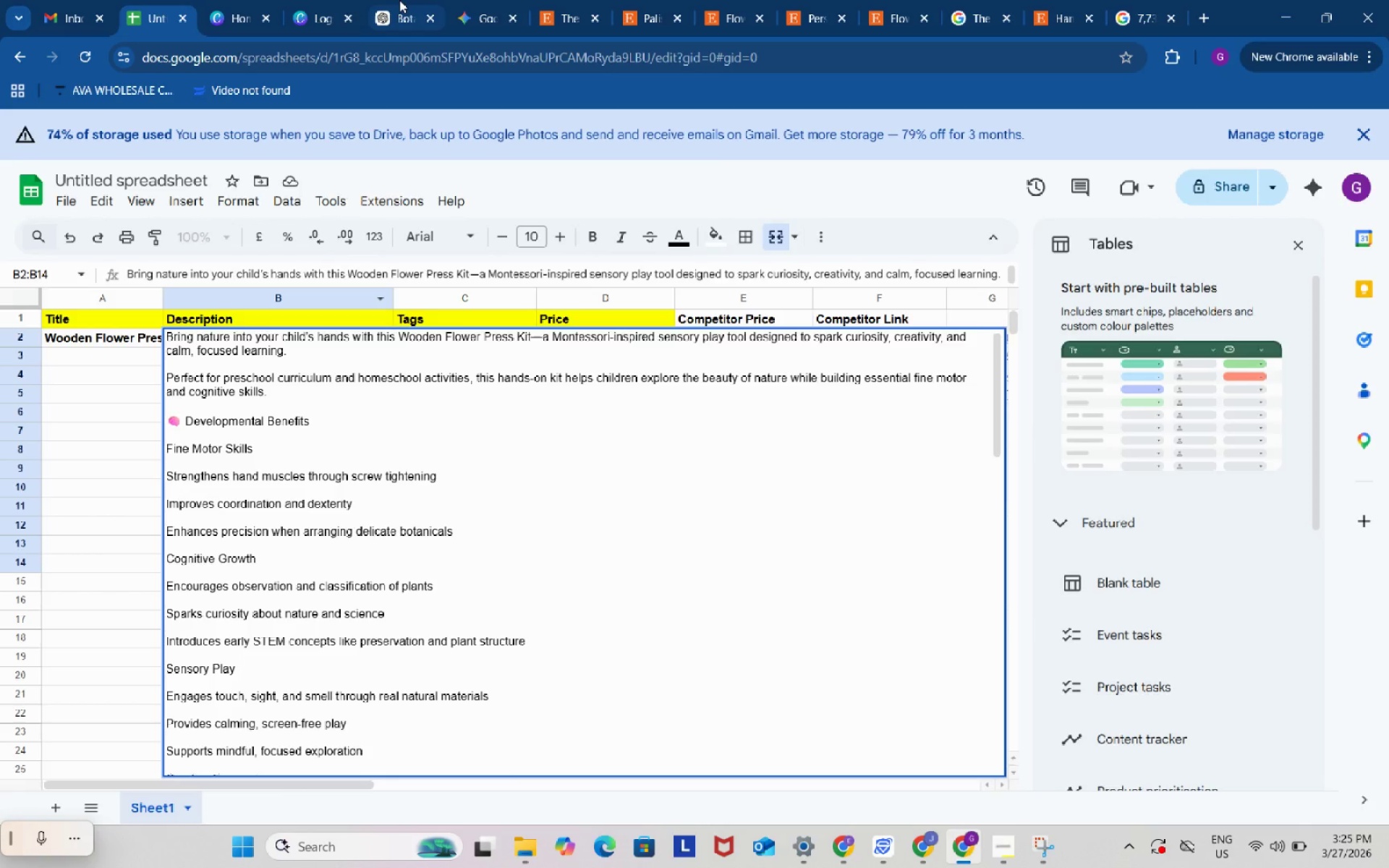 
left_click([399, 0])
 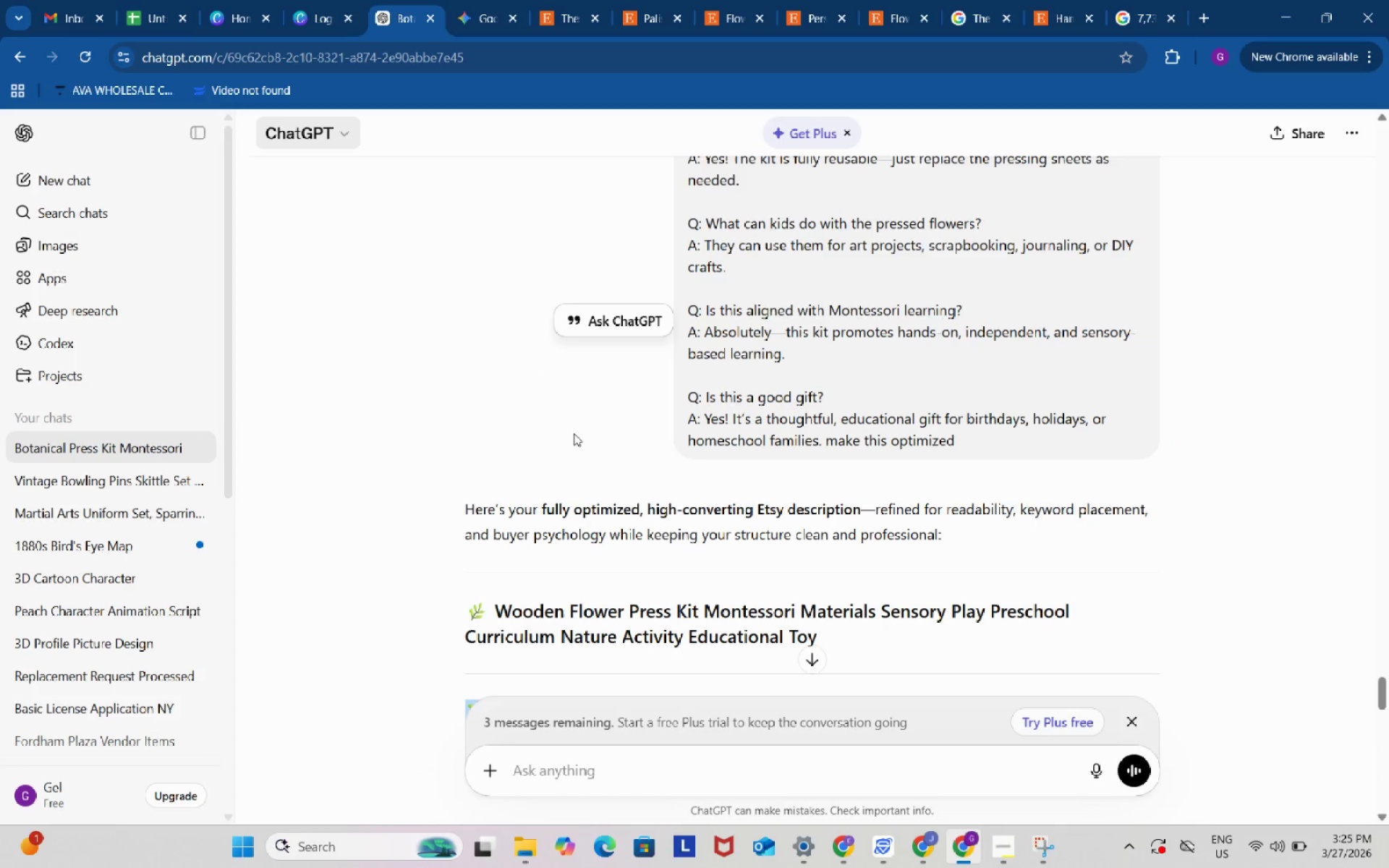 
scroll: coordinate [577, 467], scroll_direction: down, amount: 3.0
 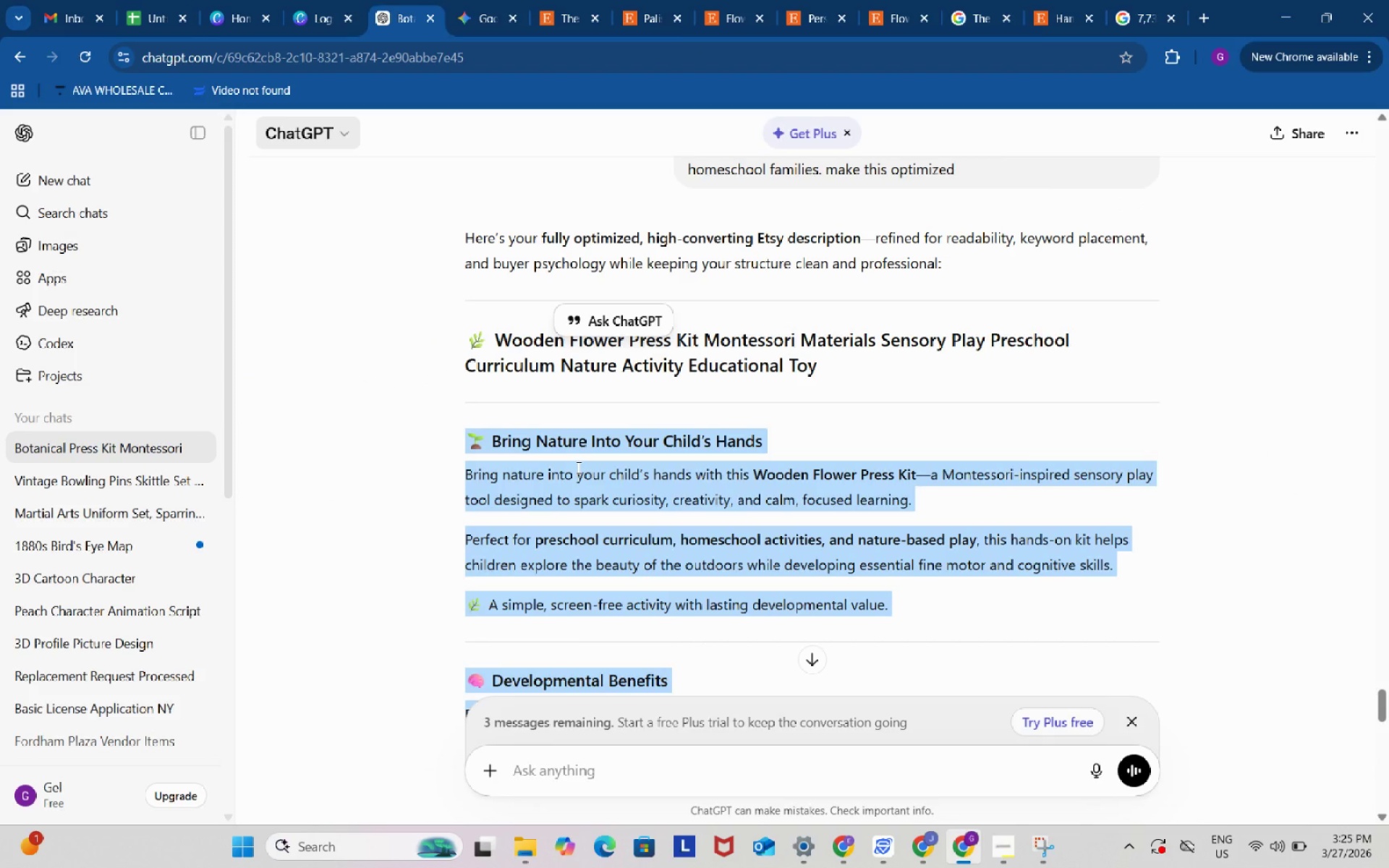 
left_click([577, 467])
 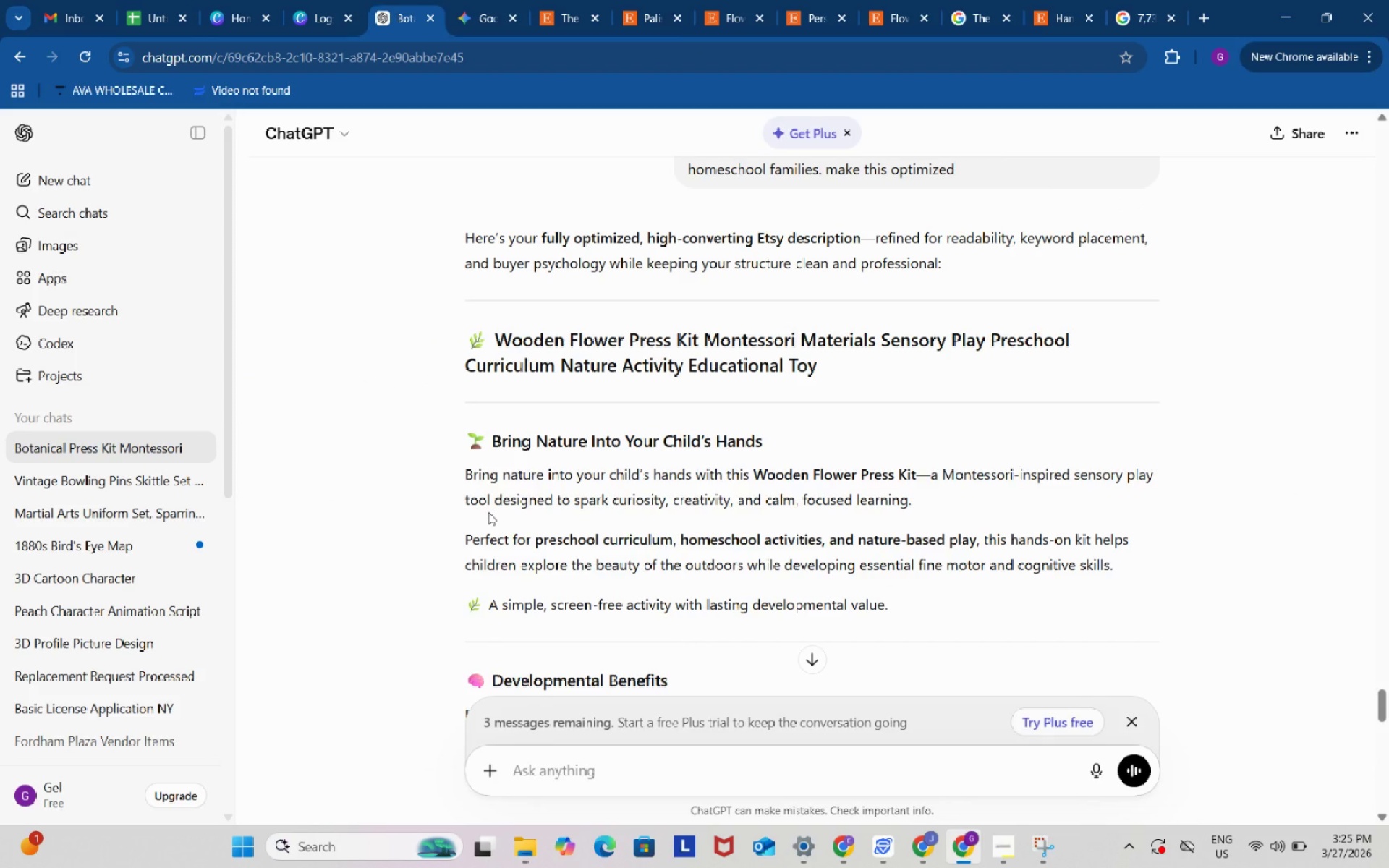 
scroll: coordinate [488, 514], scroll_direction: down, amount: 1.0
 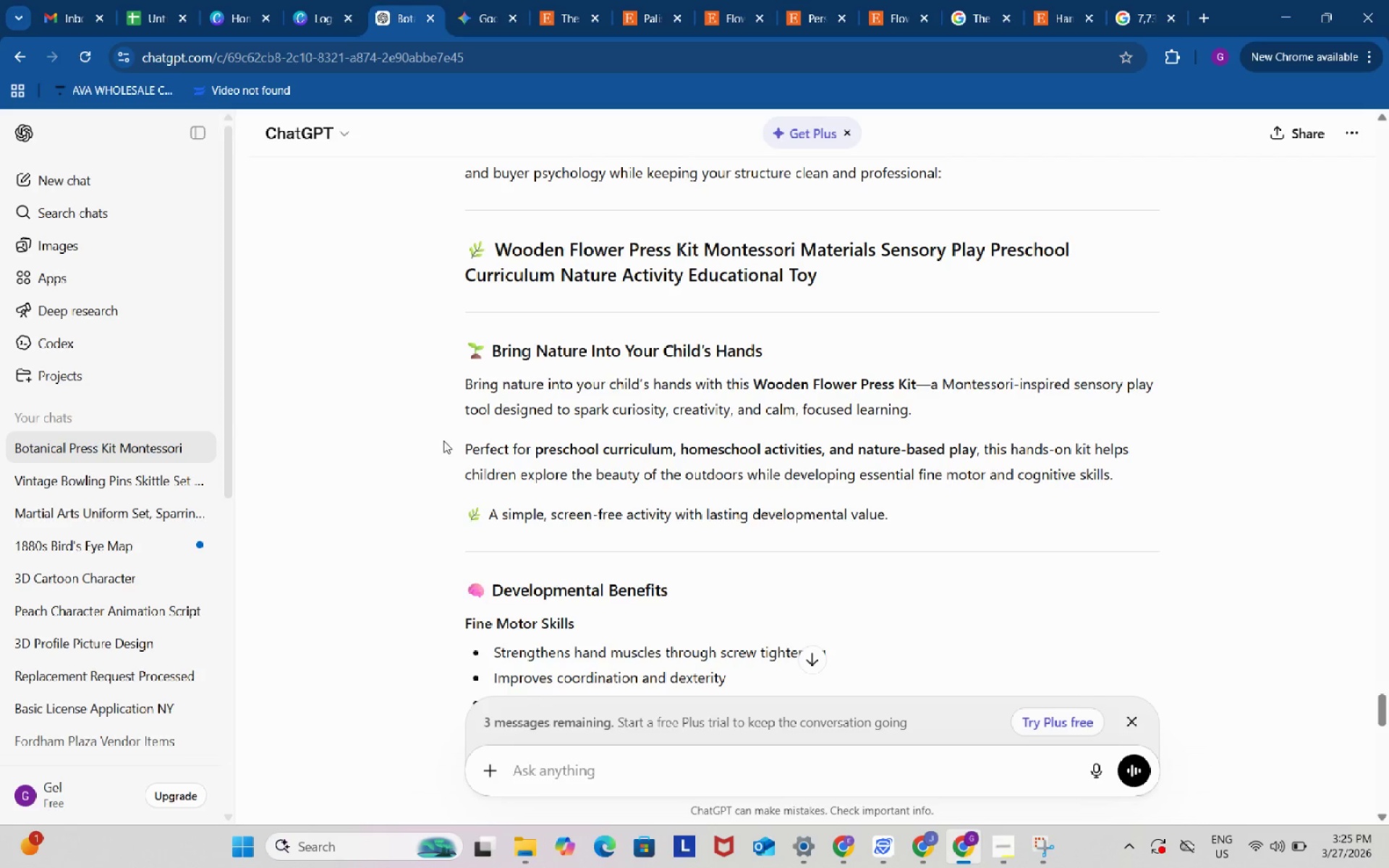 
left_click([153, 10])
 